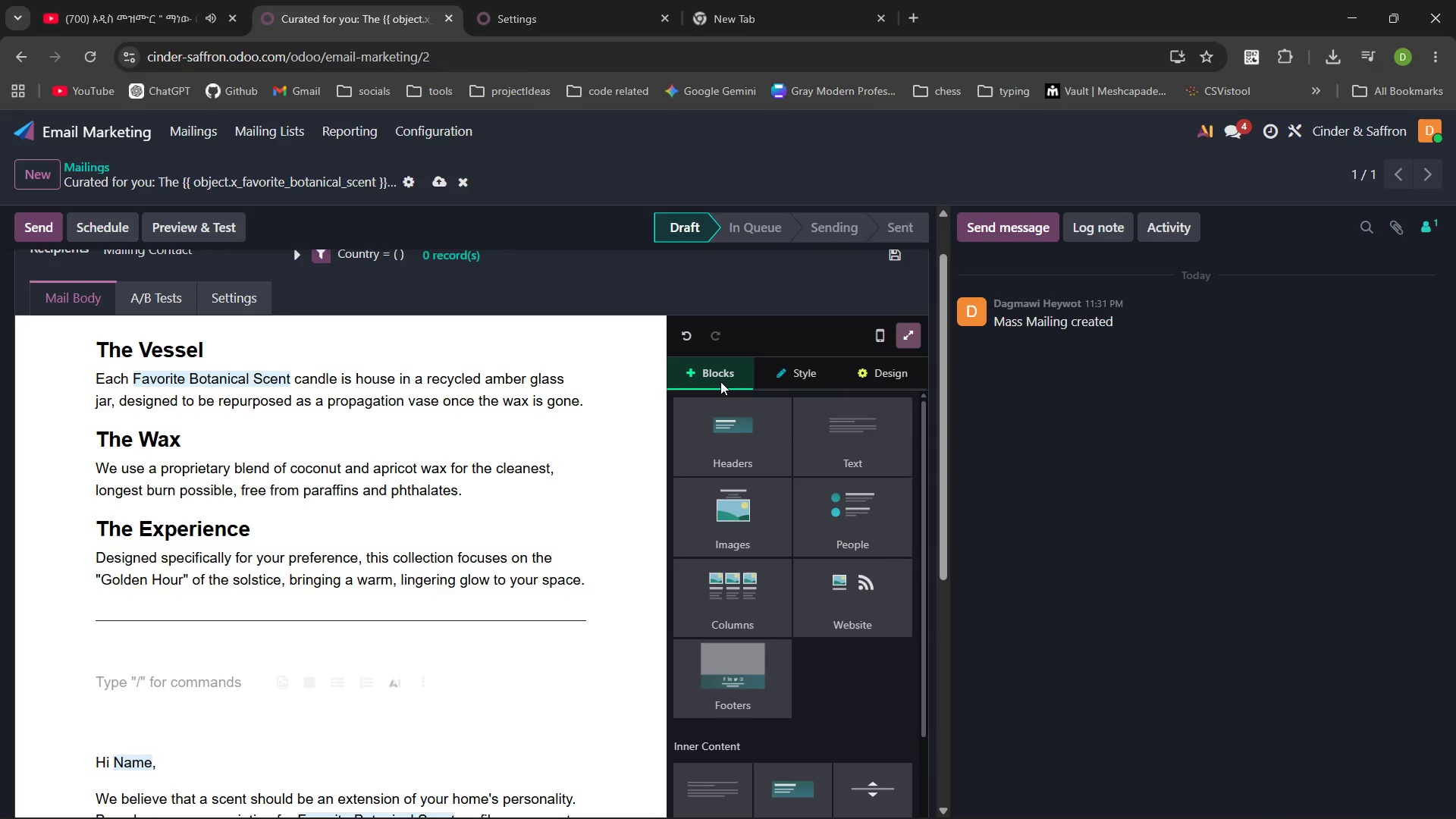 
wait(14.27)
 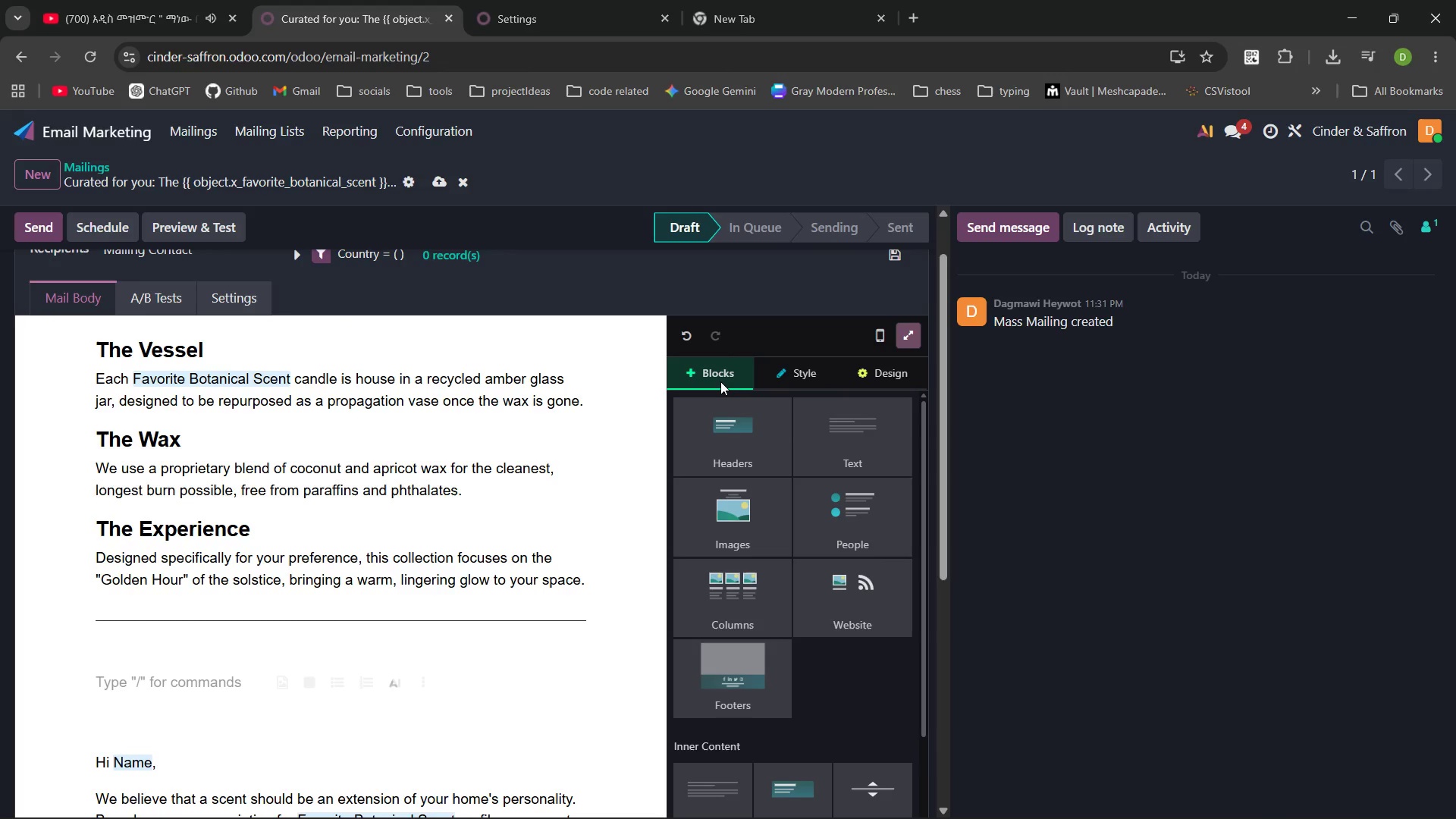 
left_click_drag(start_coordinate=[884, 692], to_coordinate=[235, 686])
 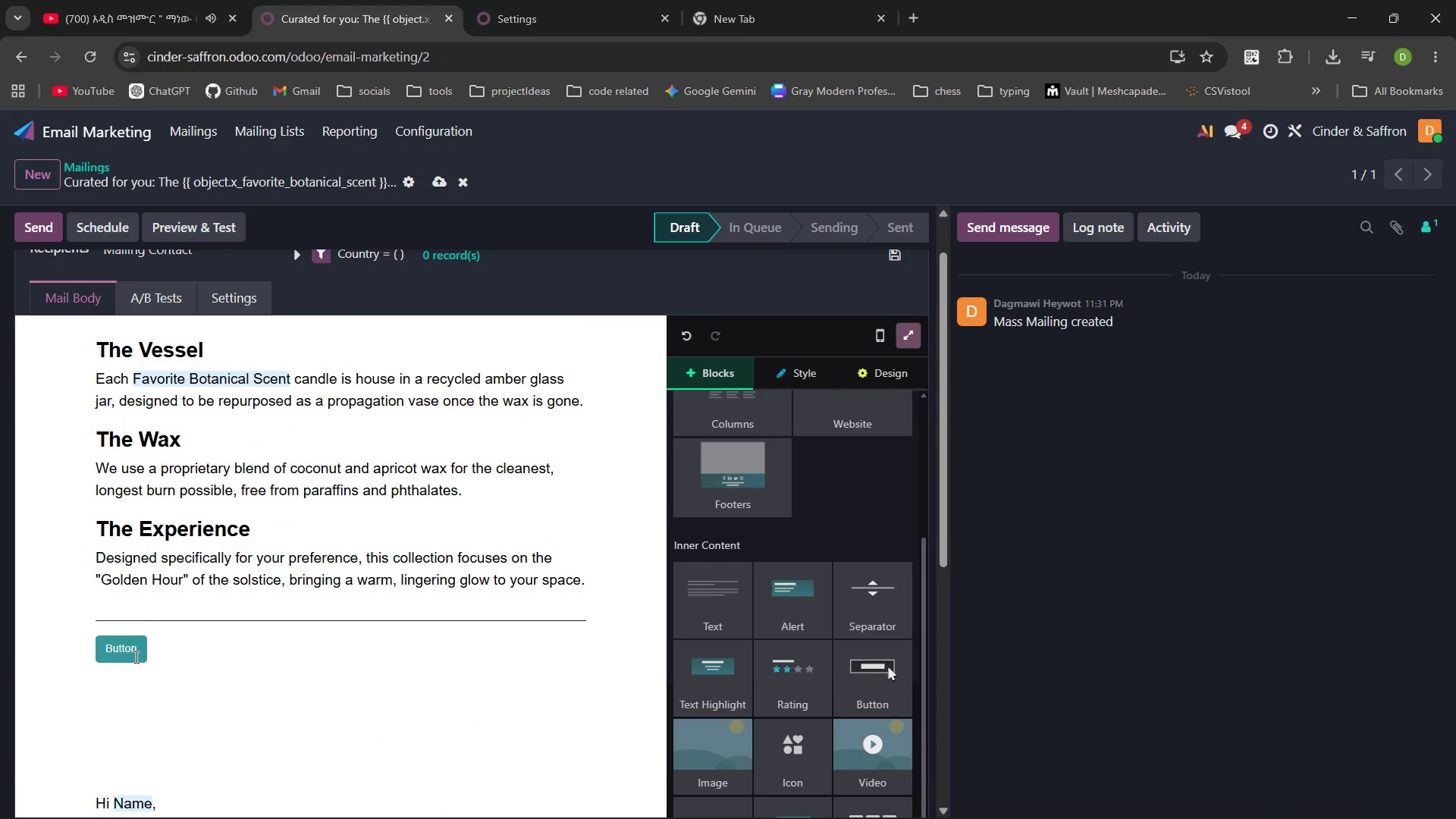 
left_click([131, 653])
 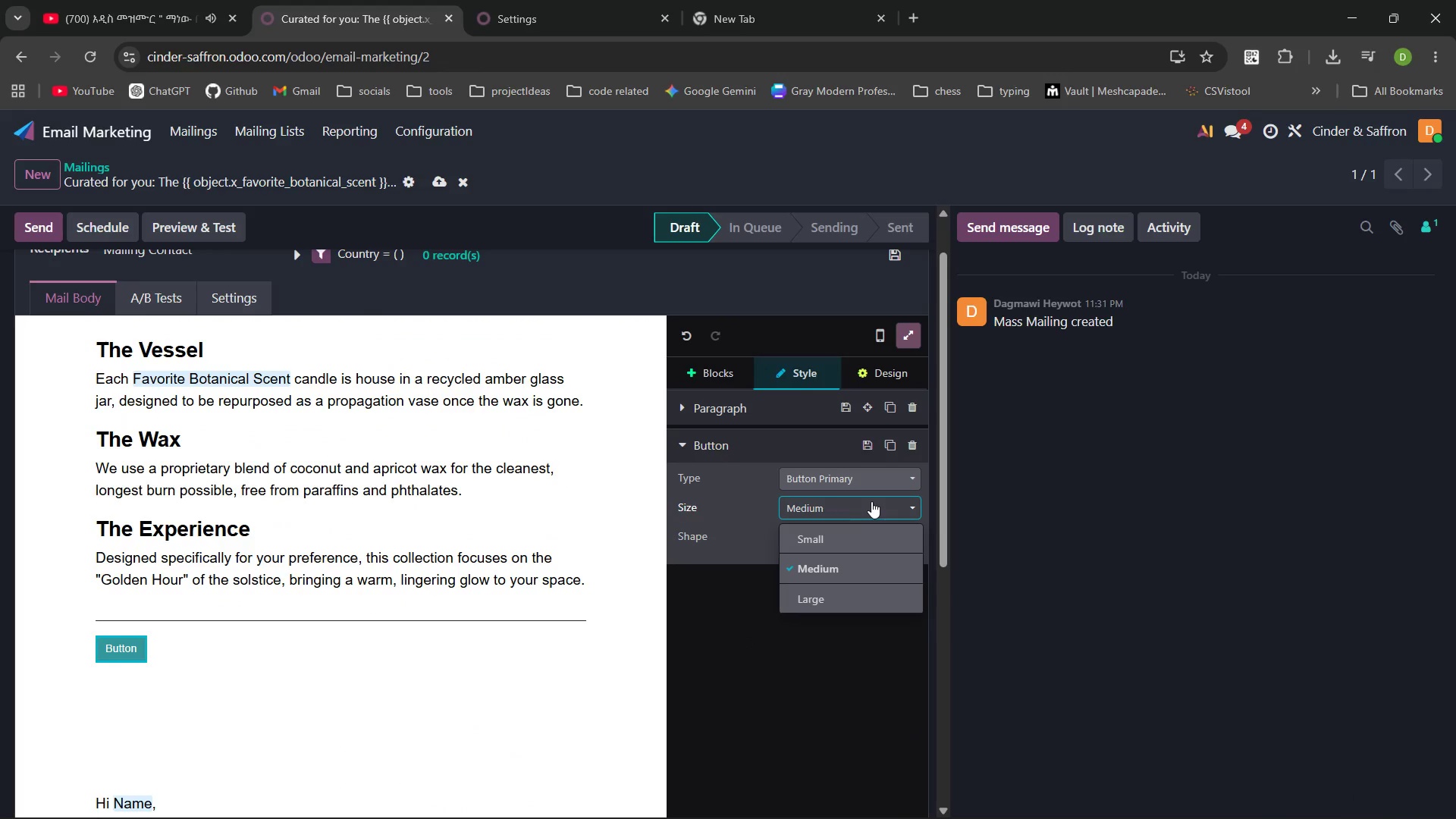 
left_click([818, 603])
 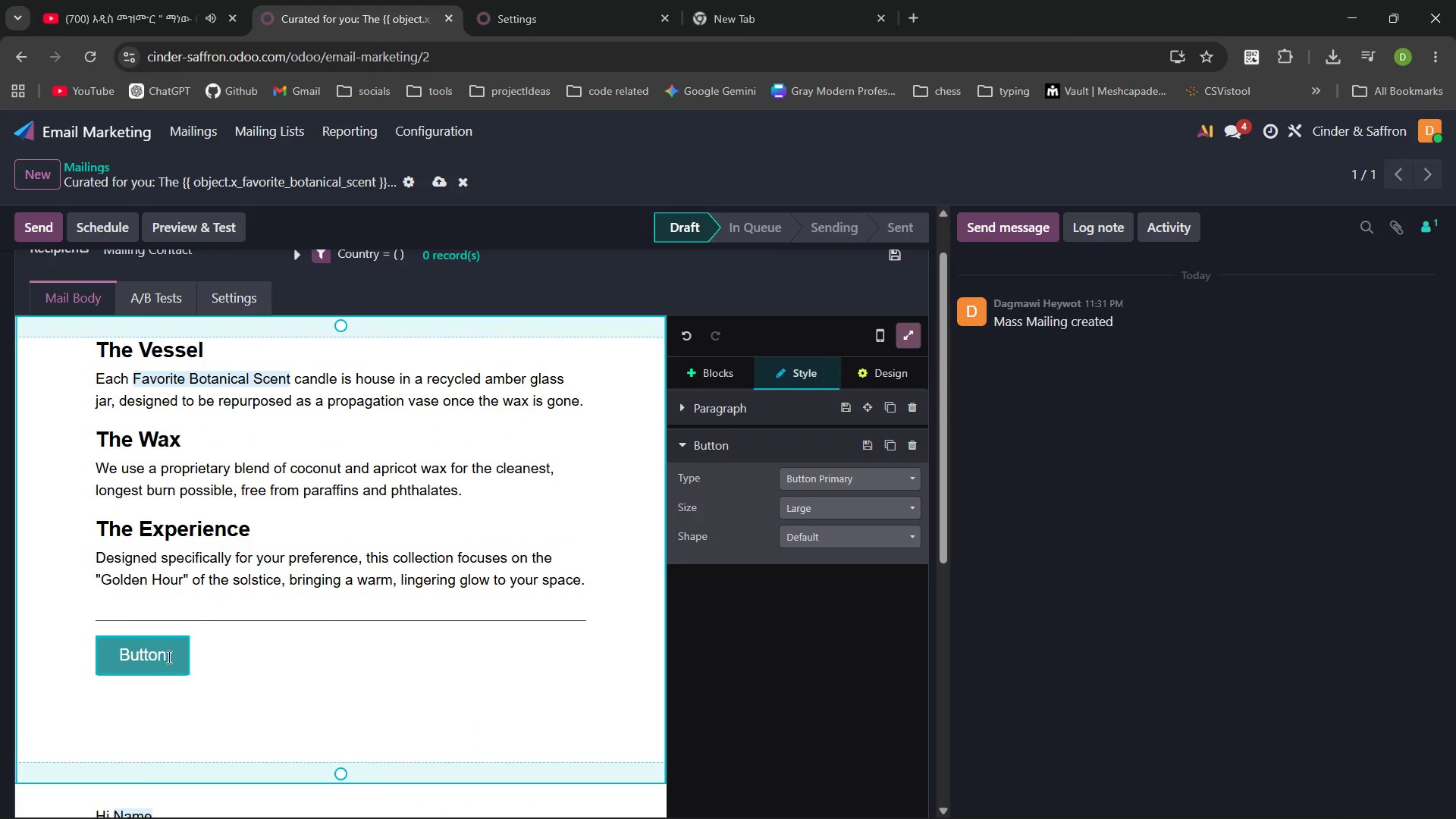 
left_click_drag(start_coordinate=[168, 654], to_coordinate=[96, 654])
 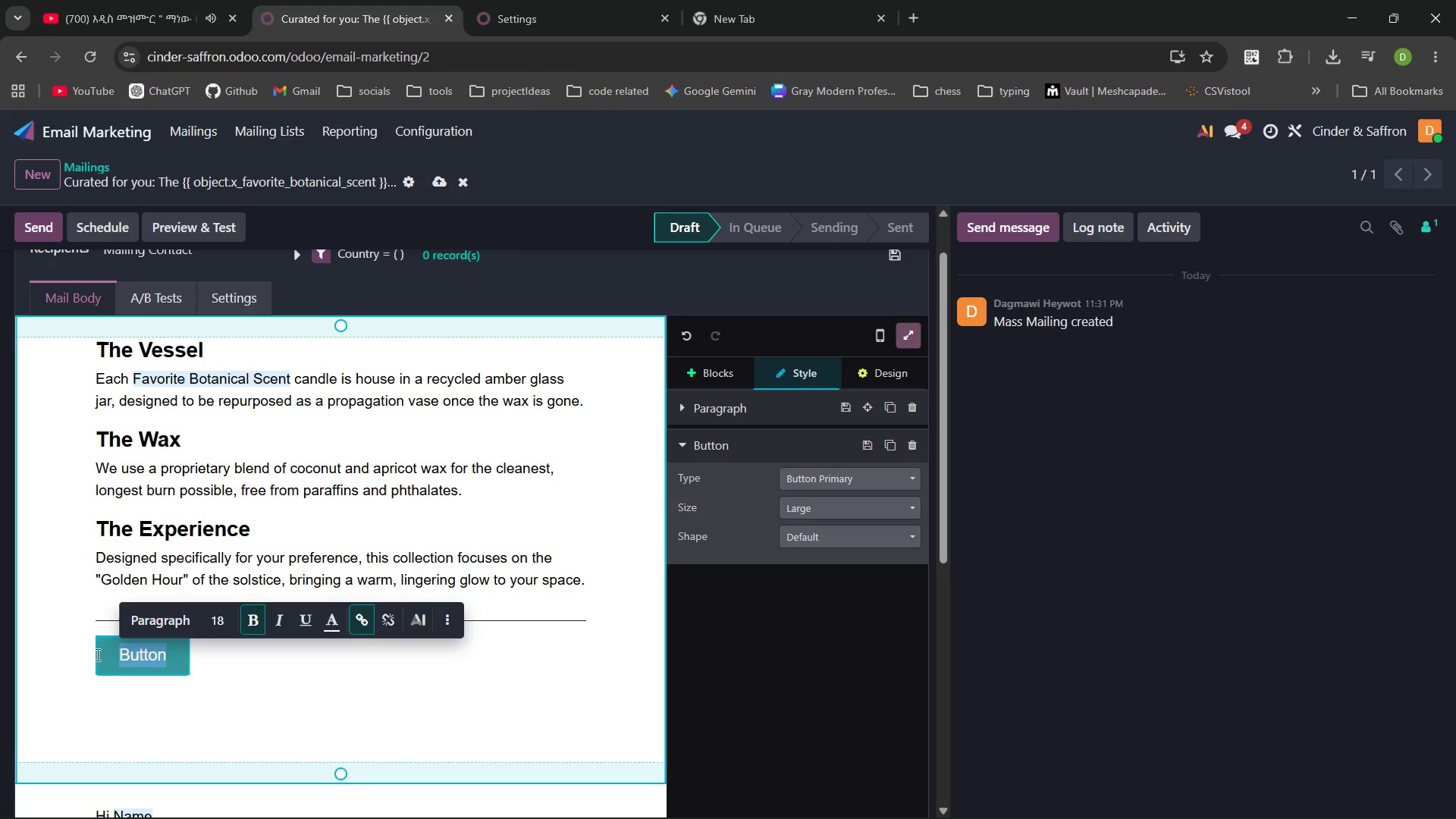 
key(Backspace)
 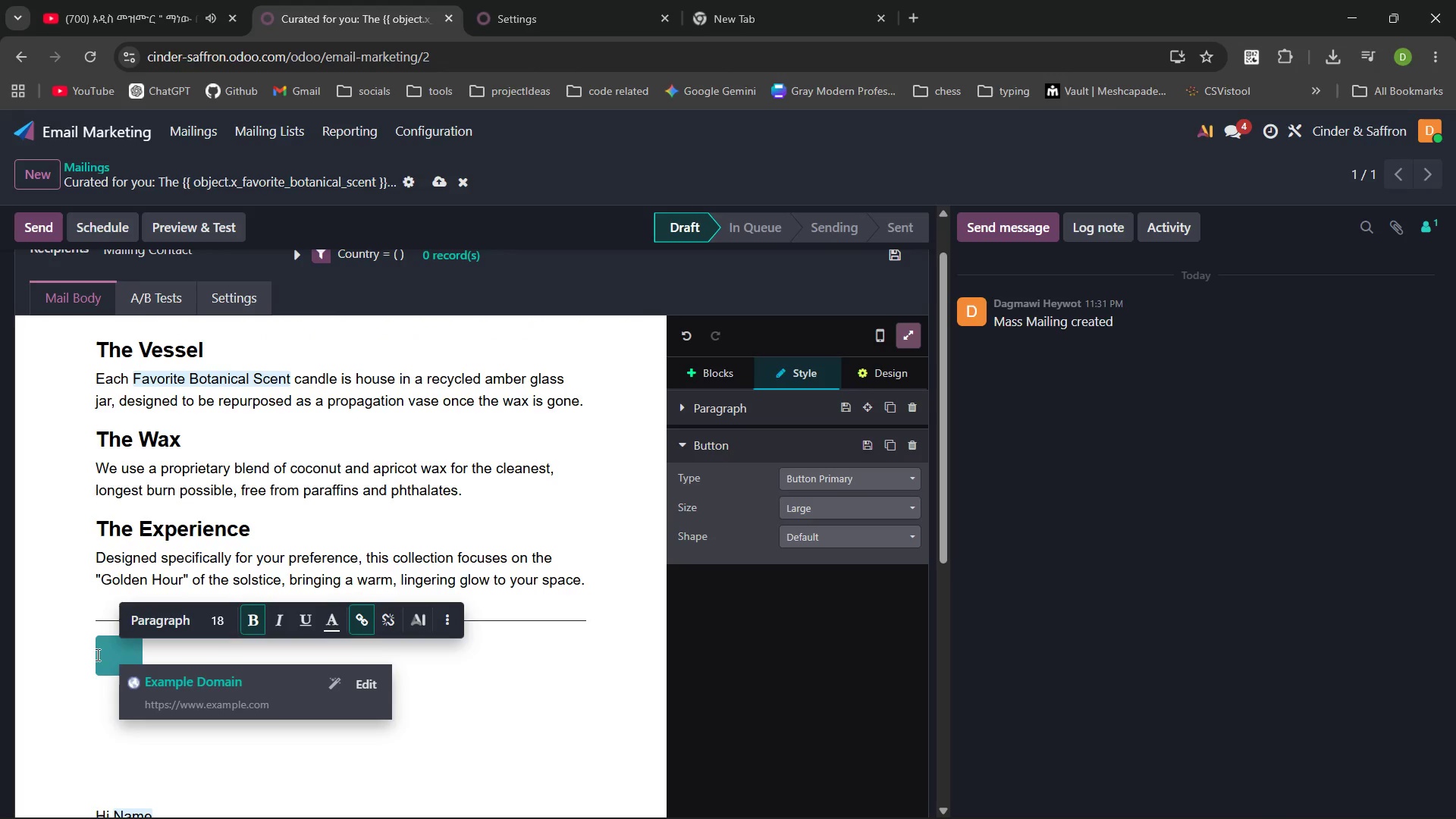 
wait(12.12)
 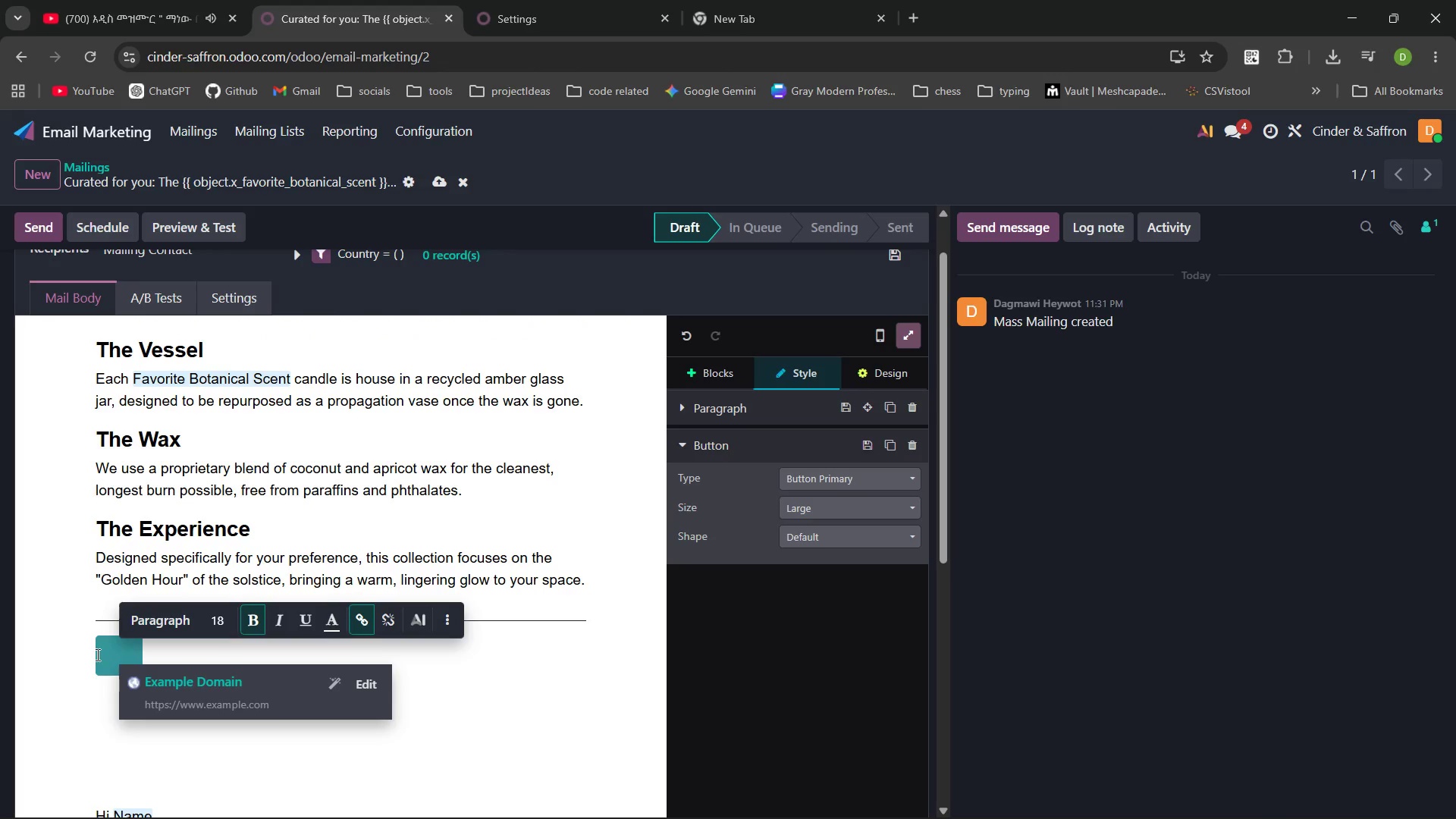 
type(Ex)
 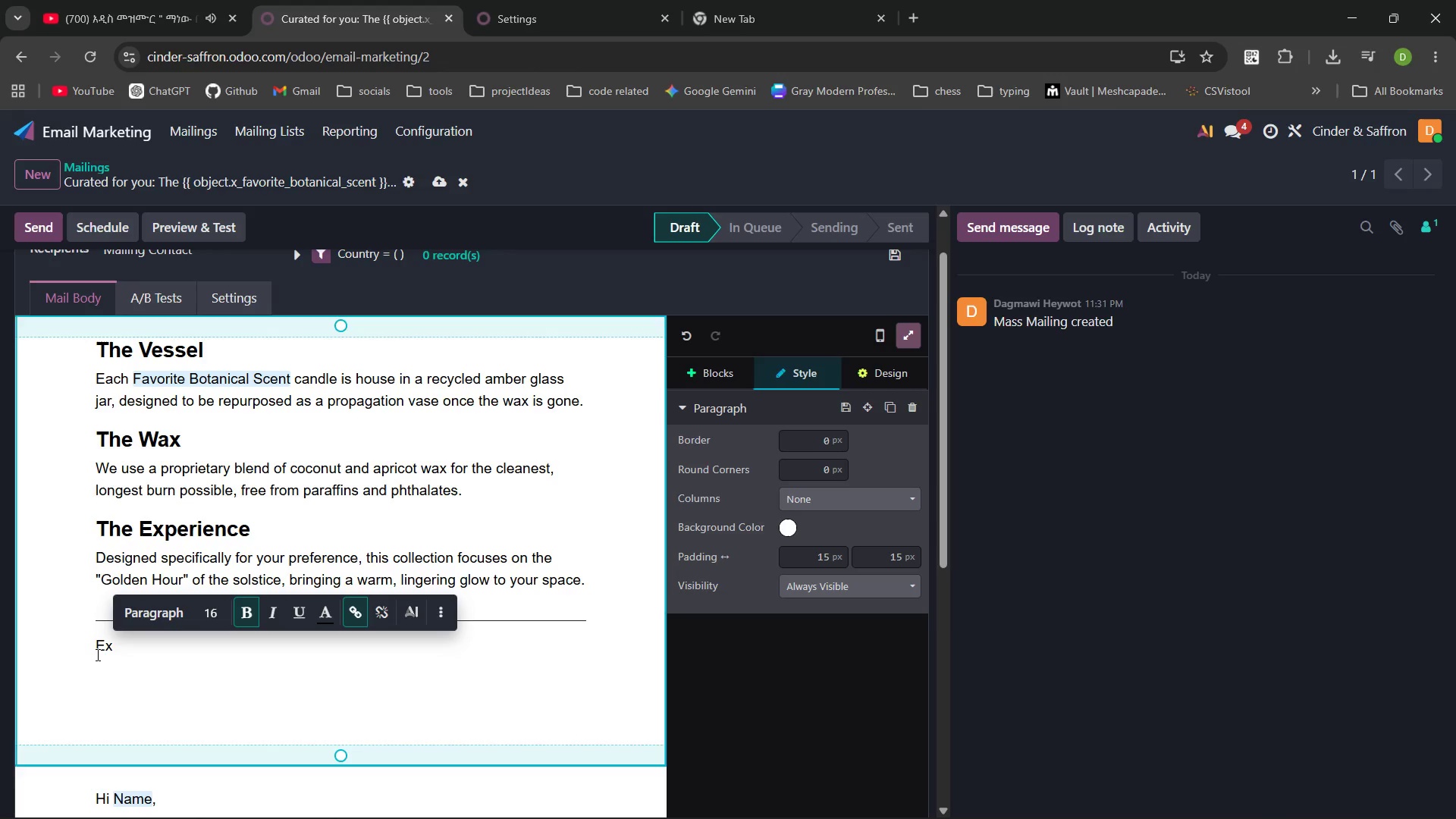 
key(Control+Z)
 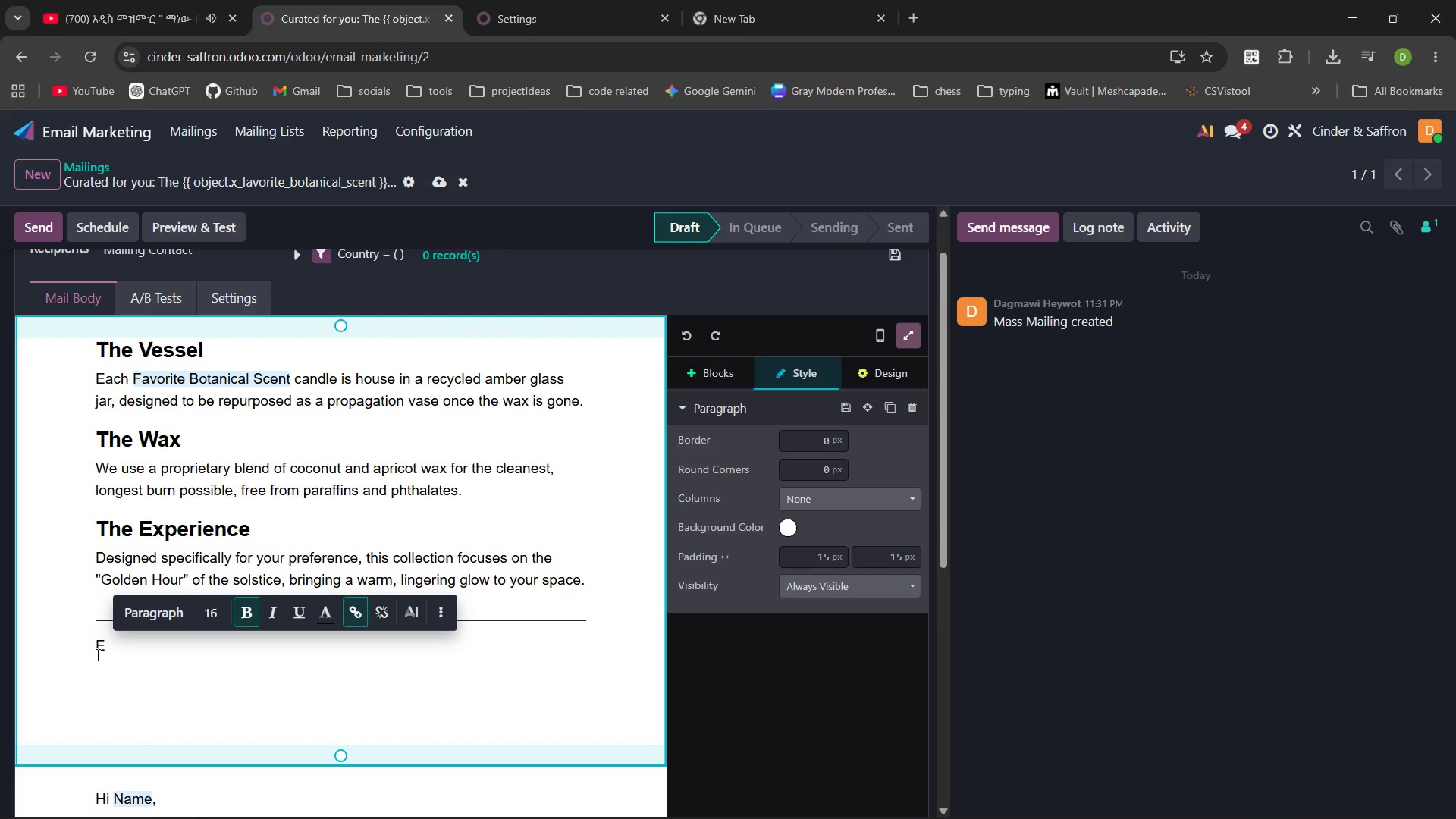 
key(Control+Z)
 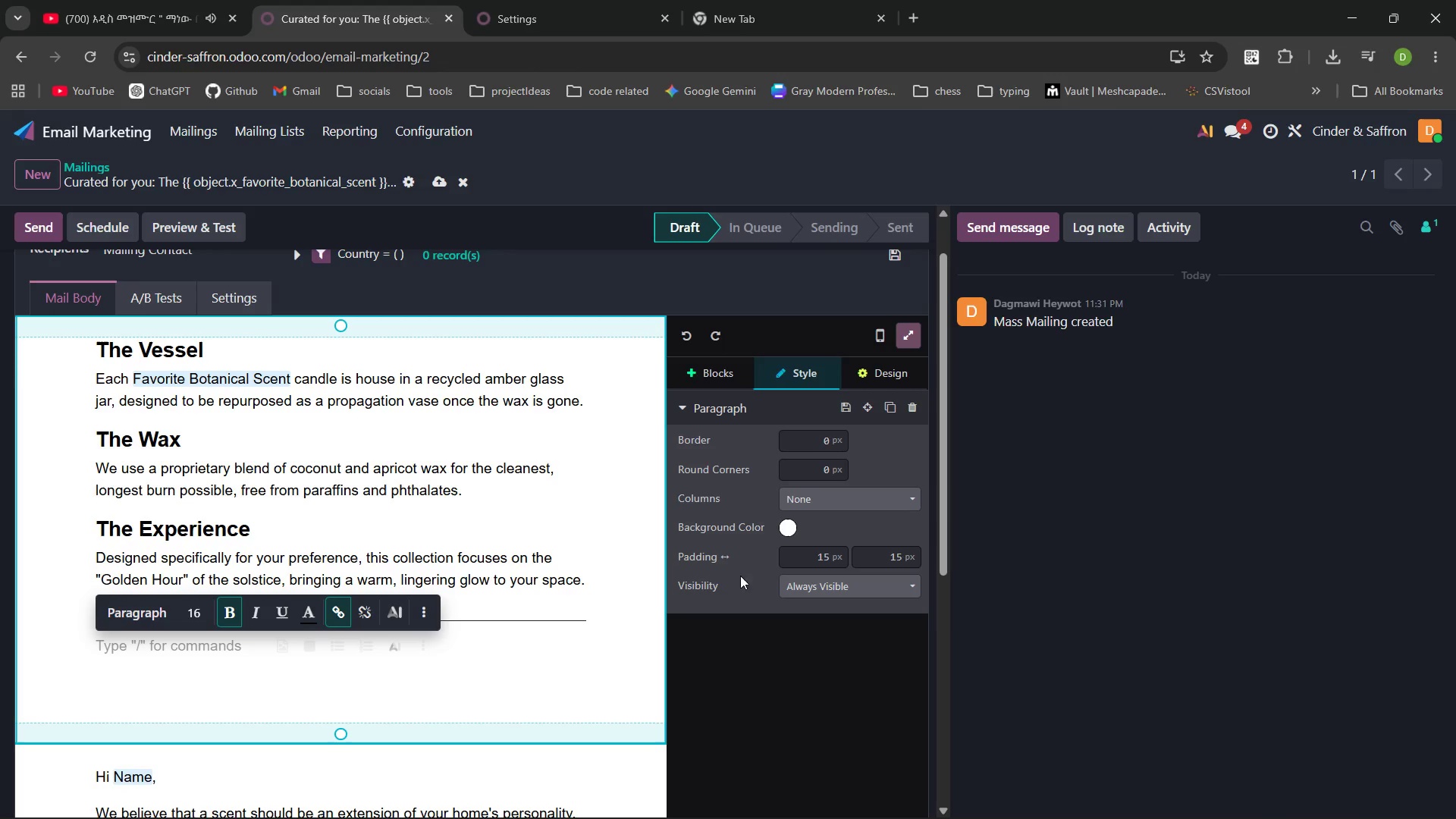 
left_click([735, 358])
 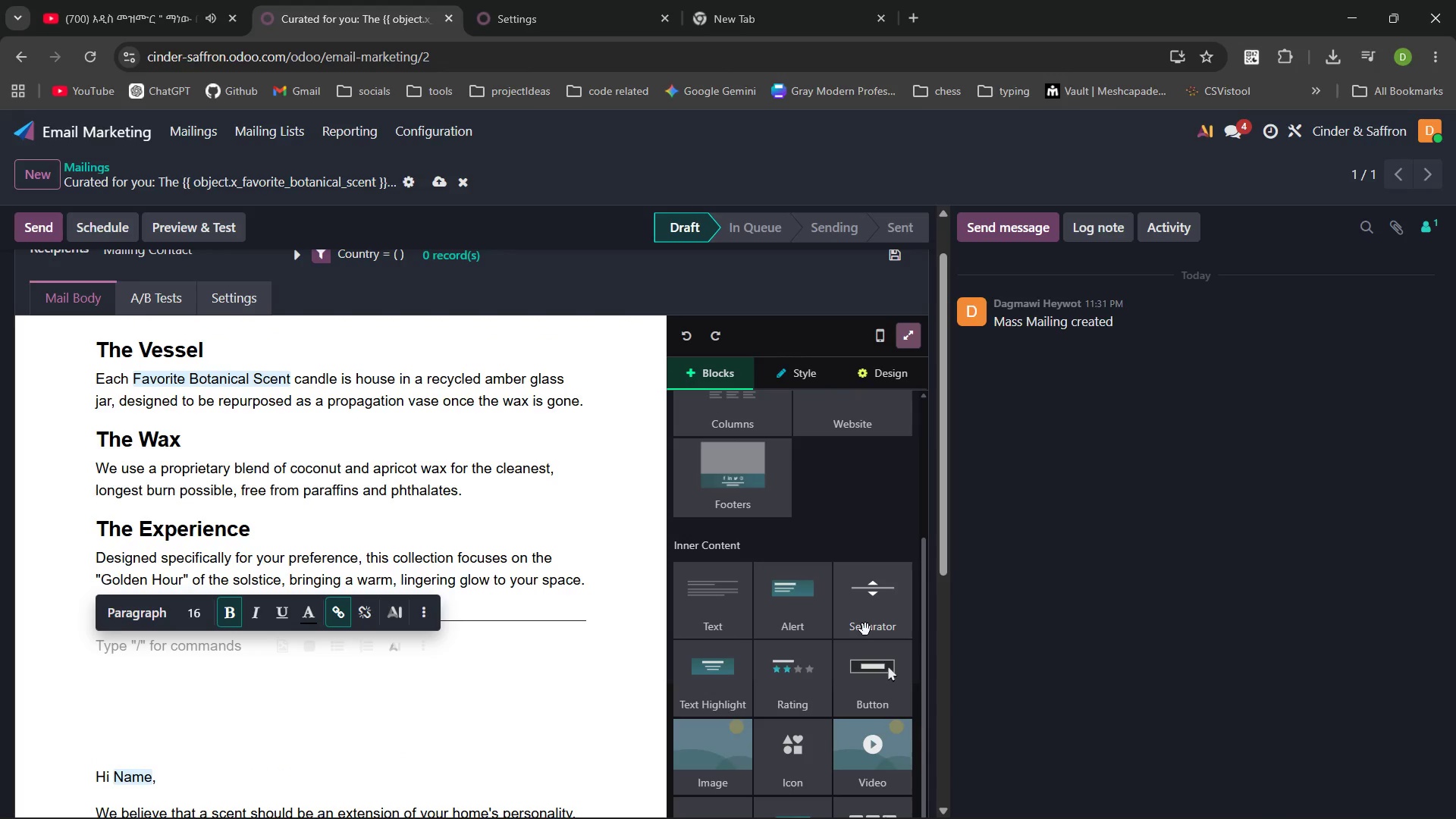 
wait(6.69)
 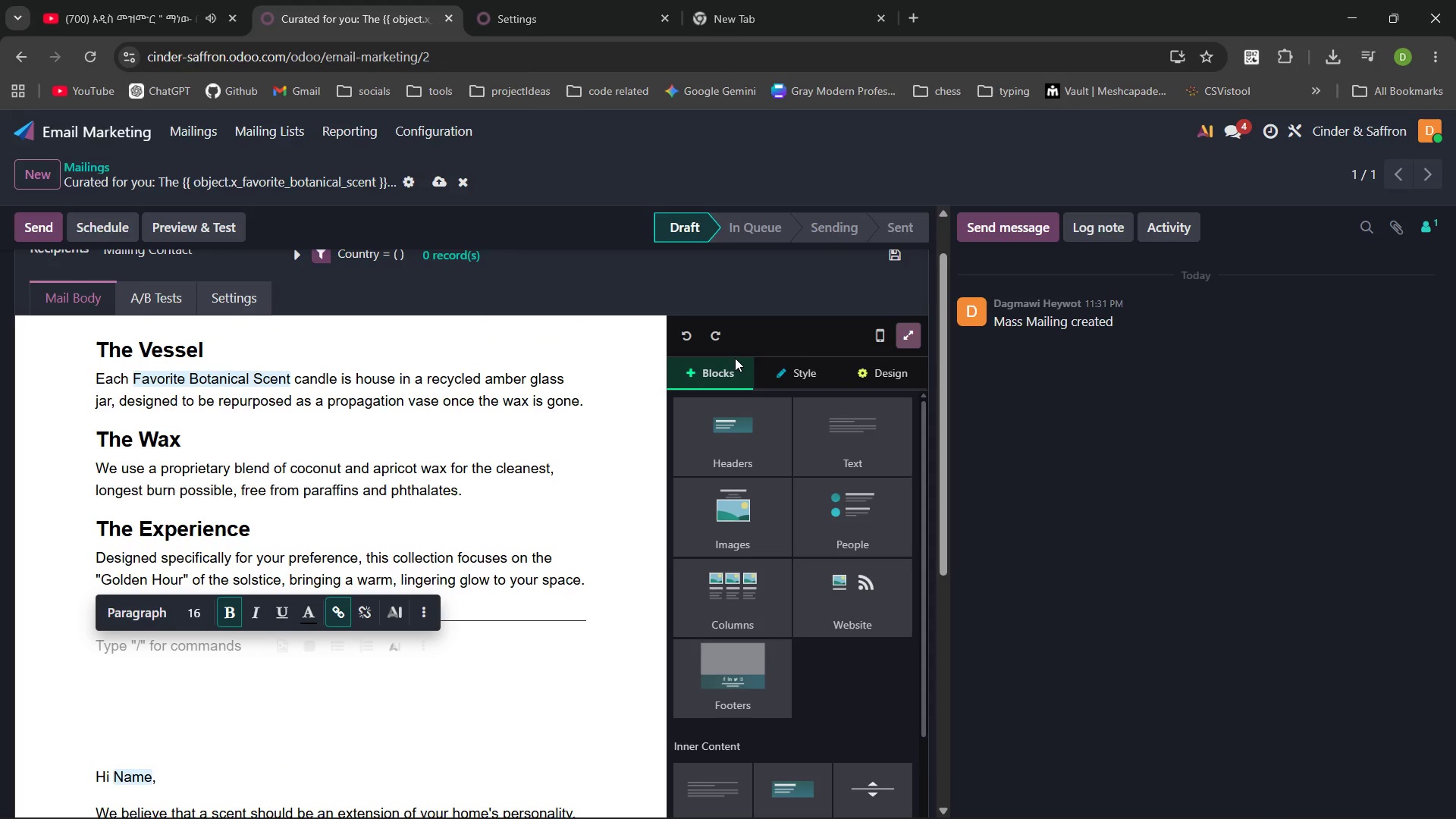 
left_click_drag(start_coordinate=[876, 689], to_coordinate=[195, 697])
 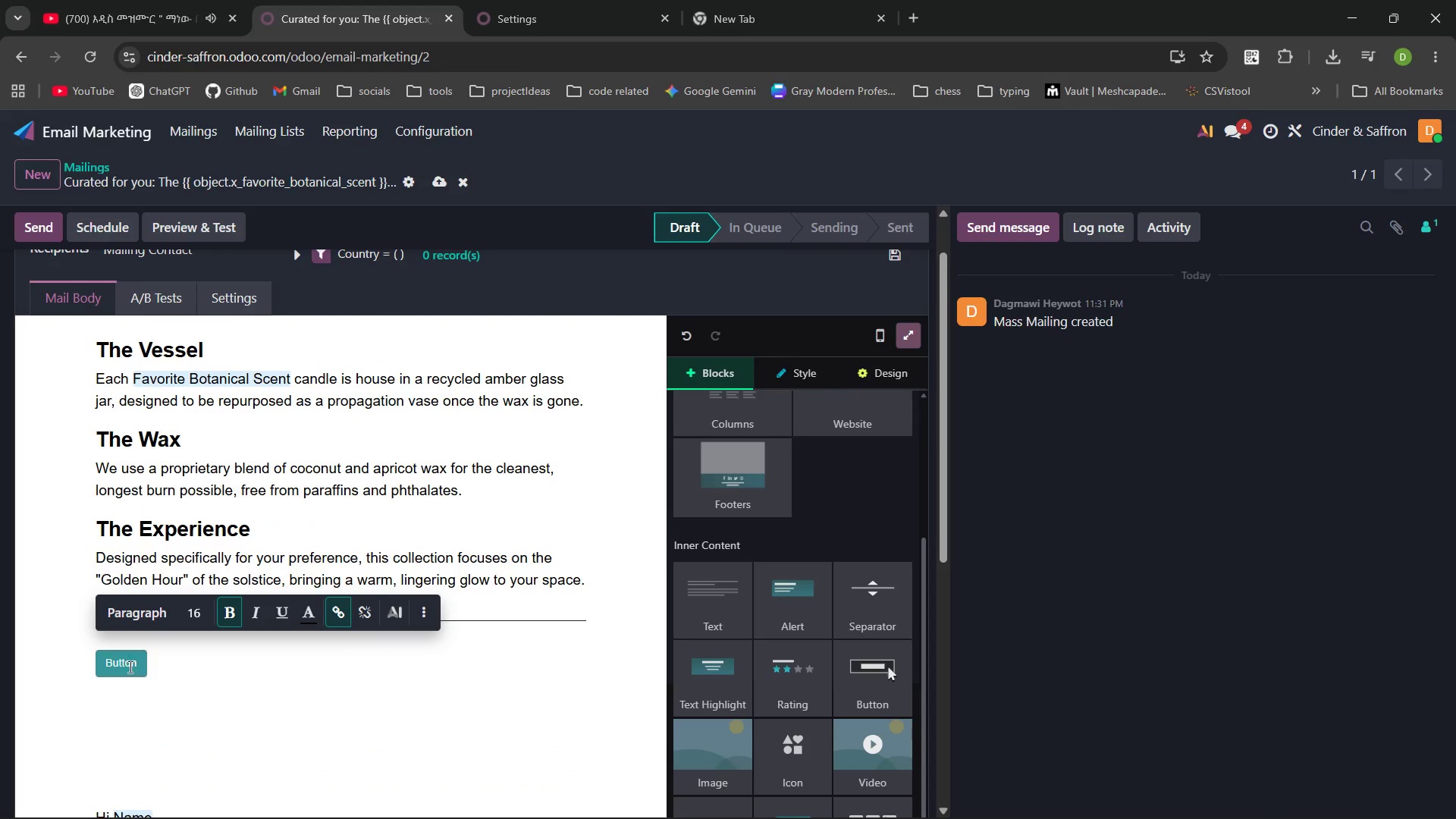 
left_click([127, 664])
 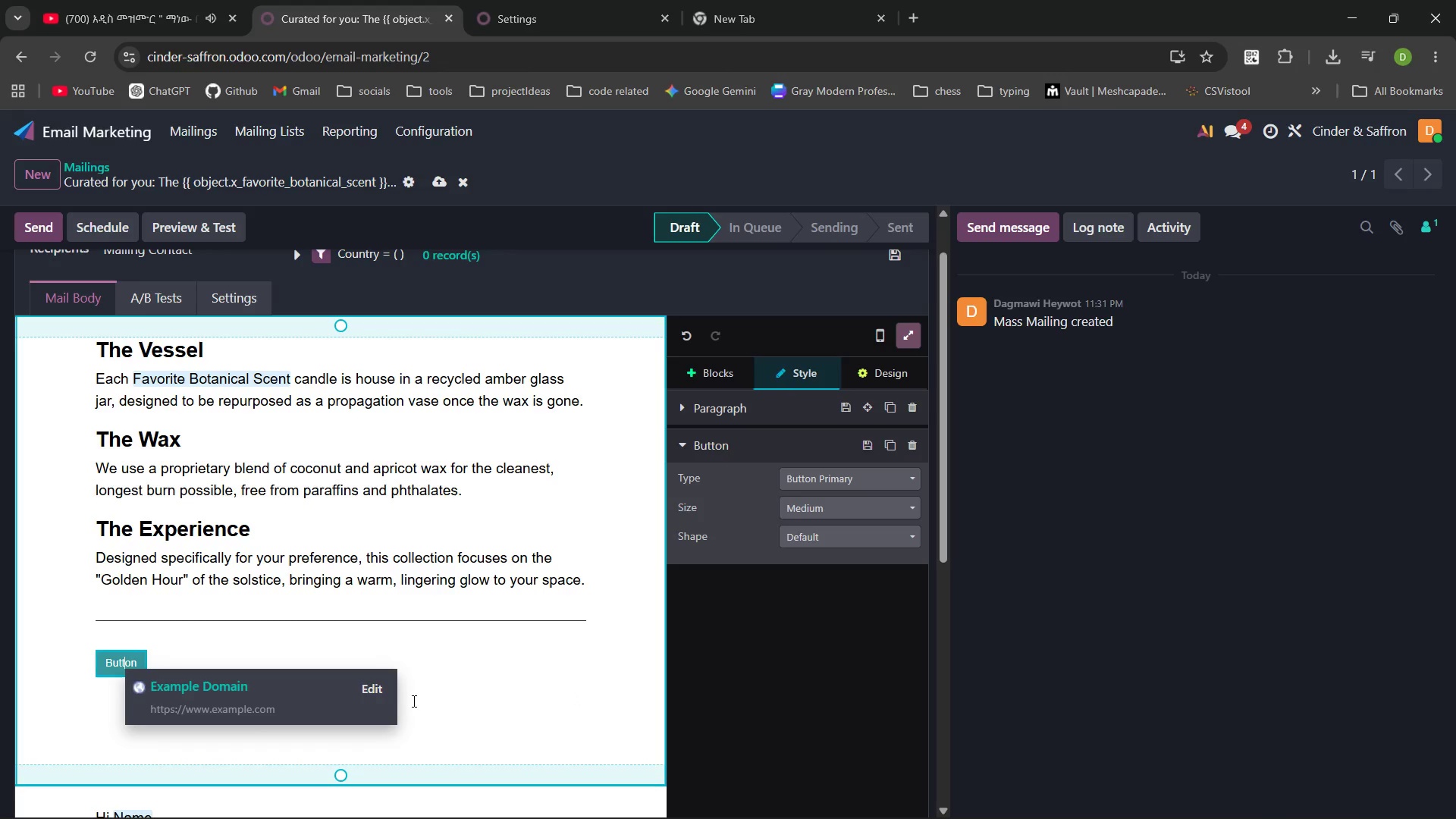 
left_click([372, 690])
 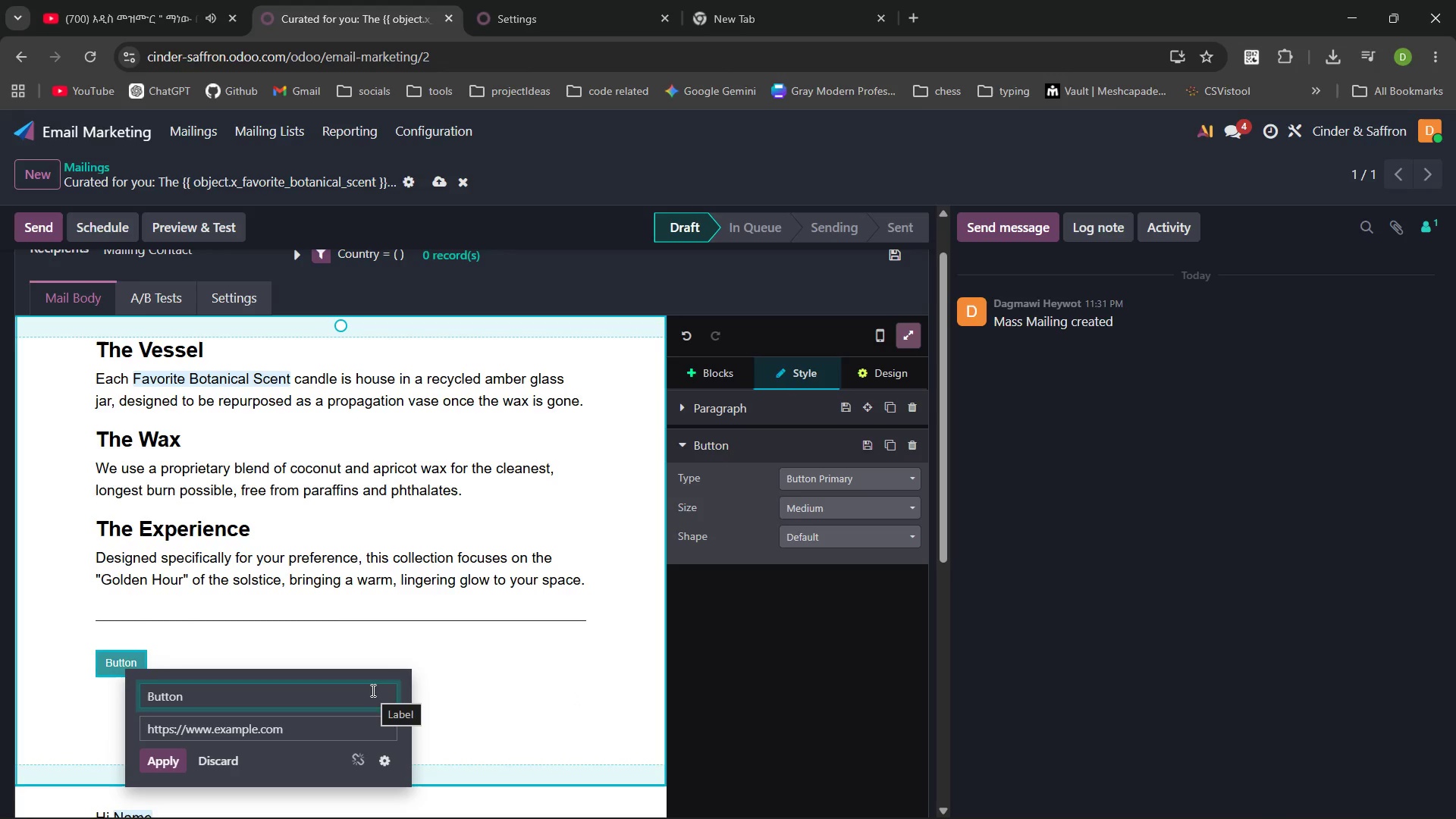 
key(Control+Backspace)
 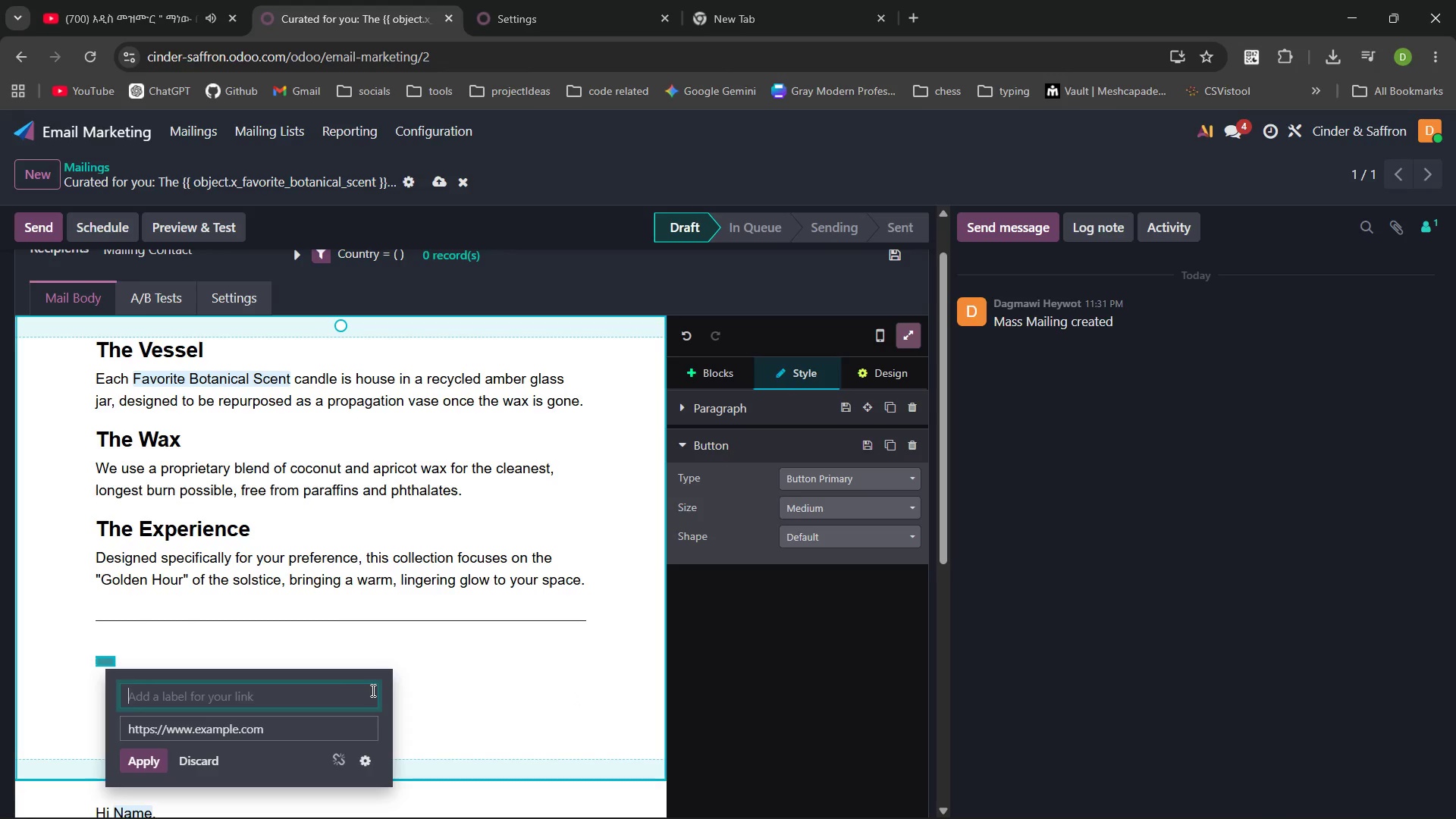 
type(Explore the Full Collection )
 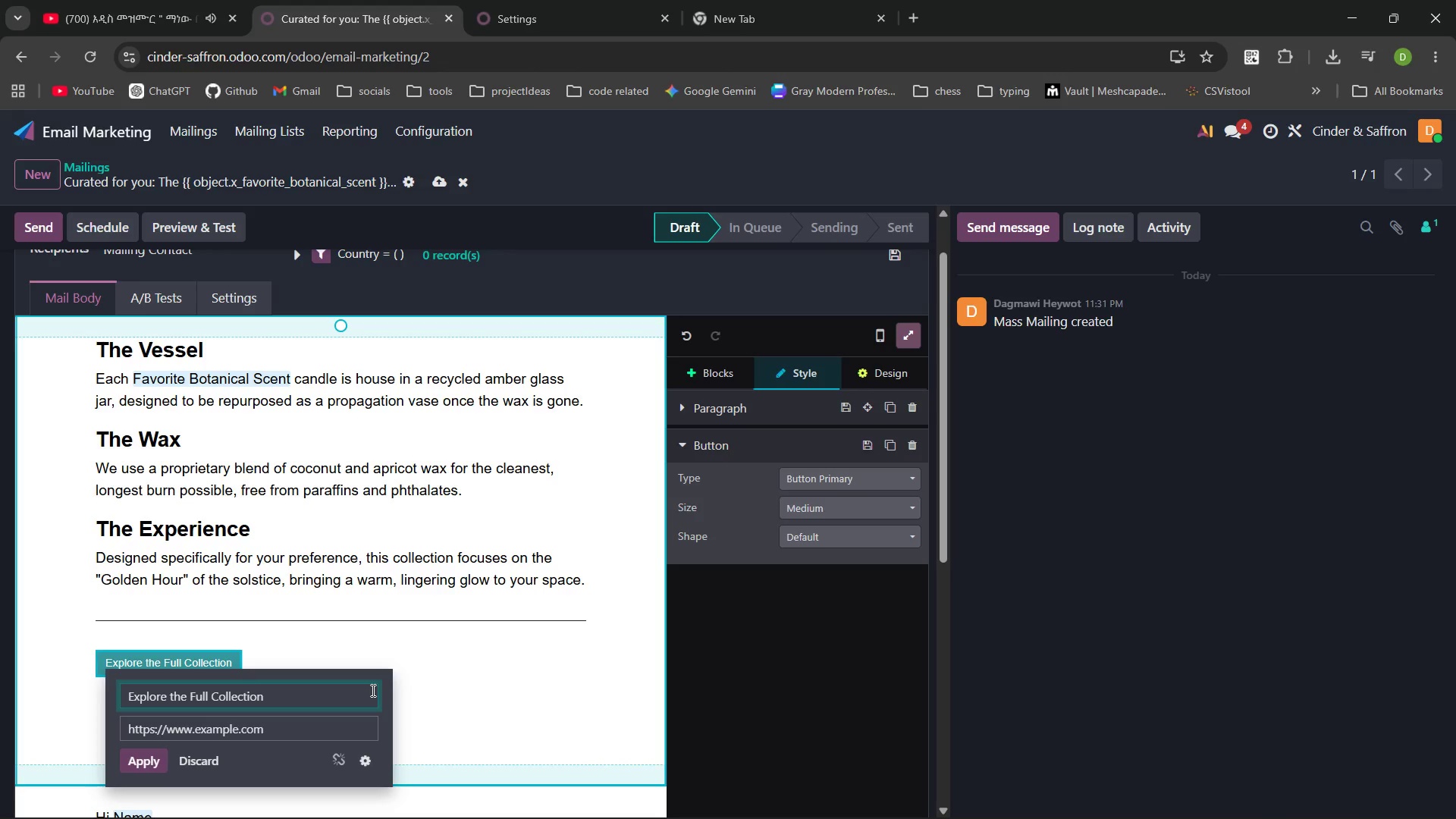 
left_click([828, 507])
 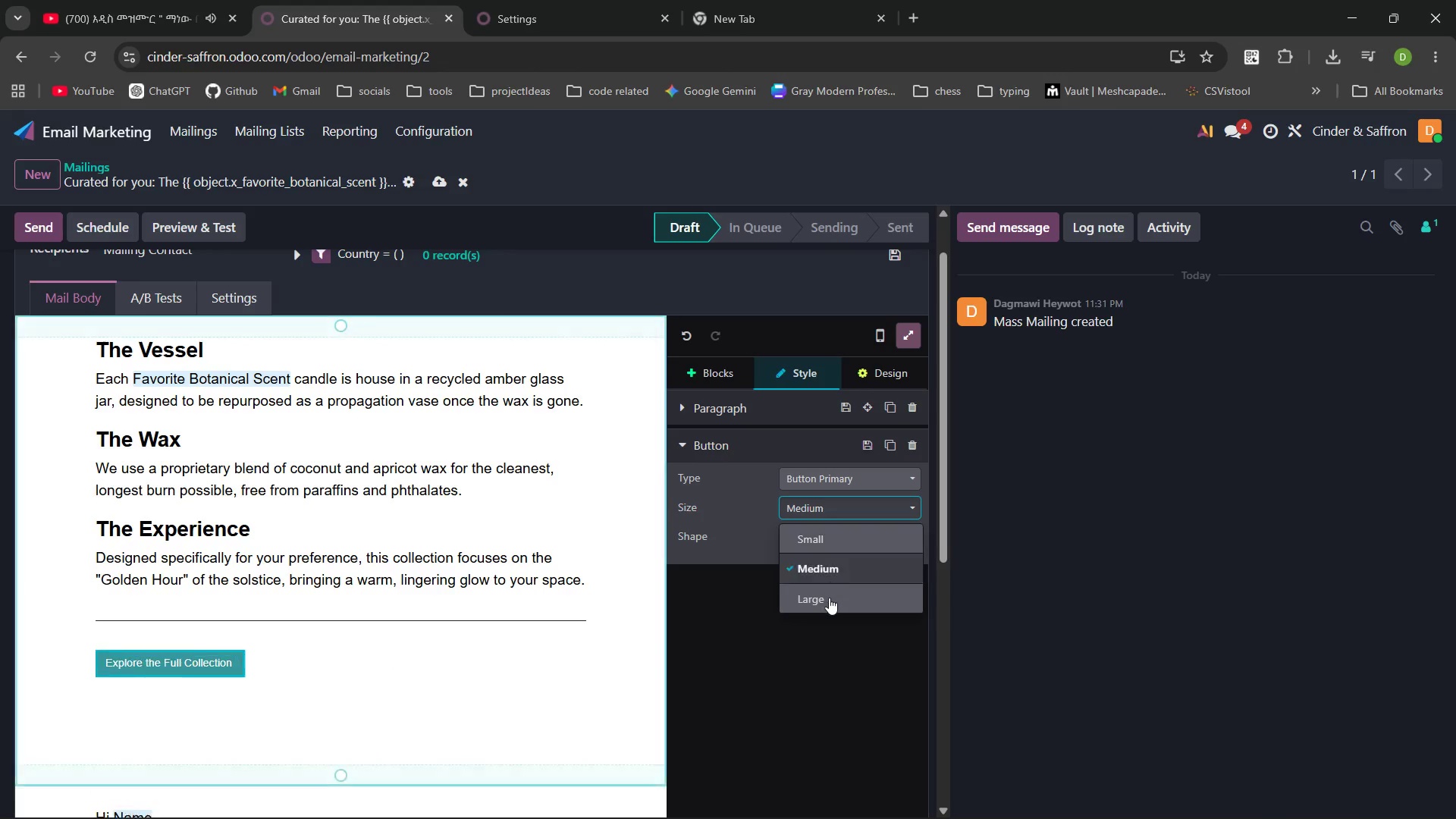 
left_click([828, 598])
 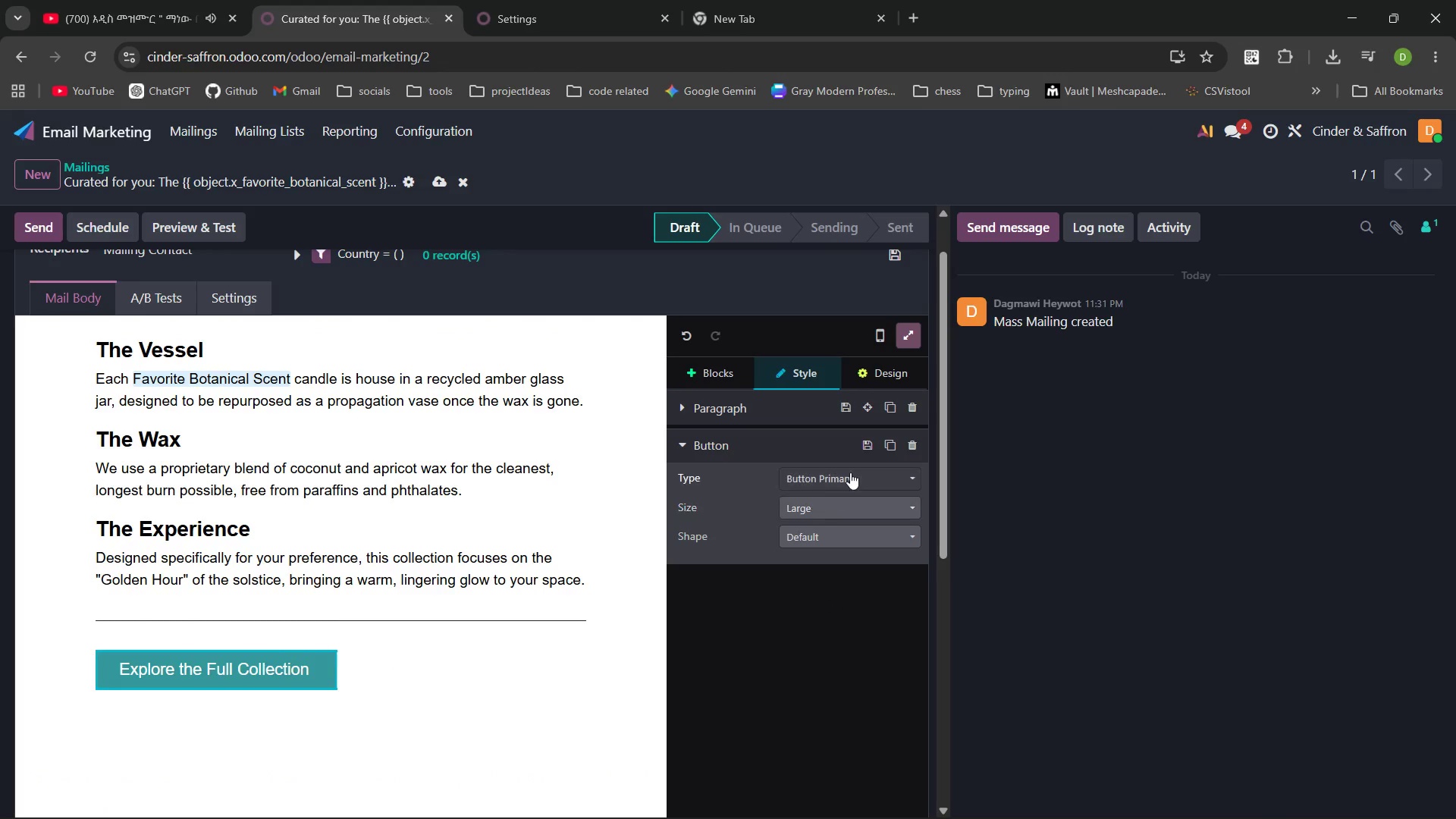 
left_click([852, 469])
 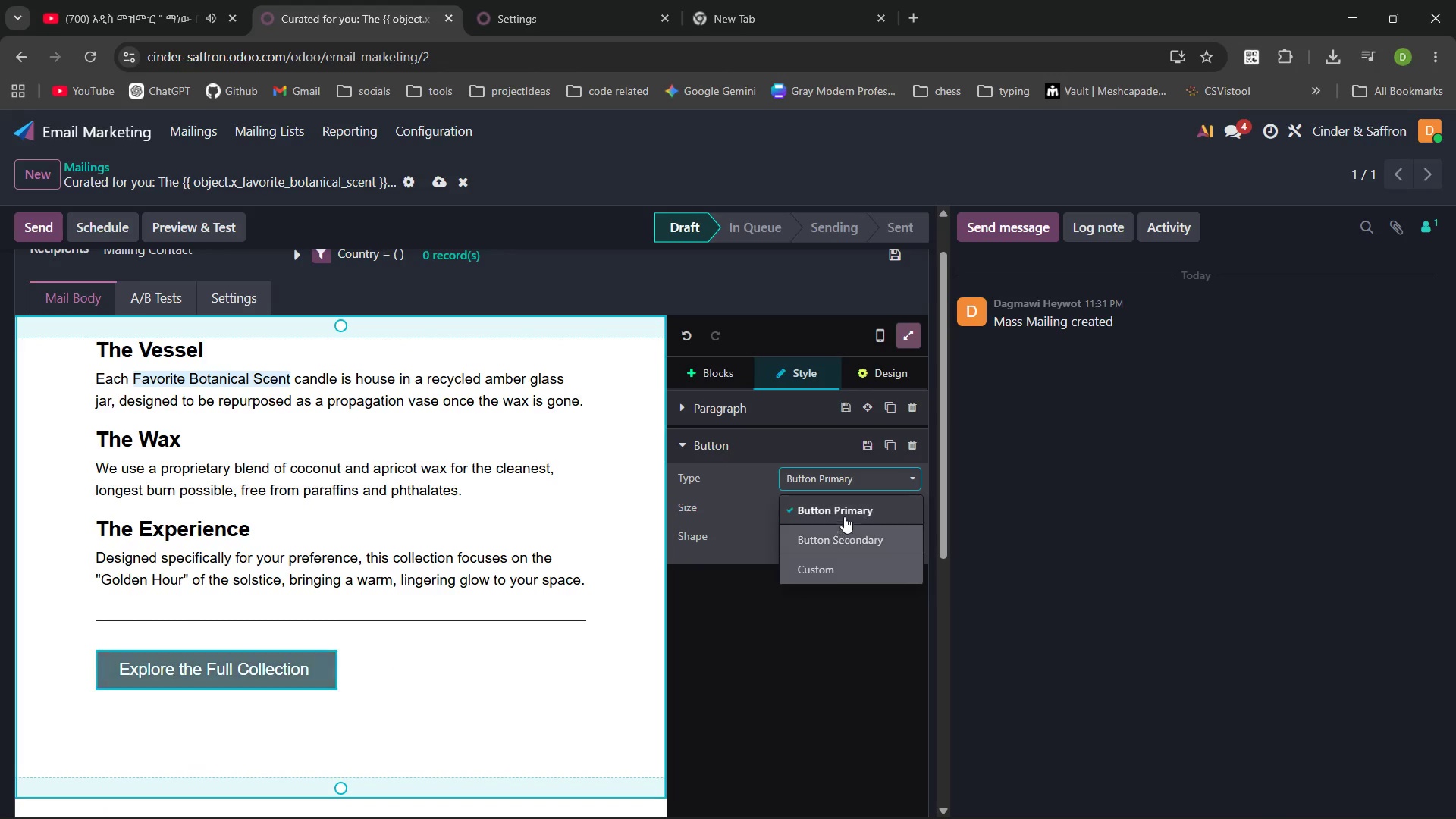 
left_click([726, 653])
 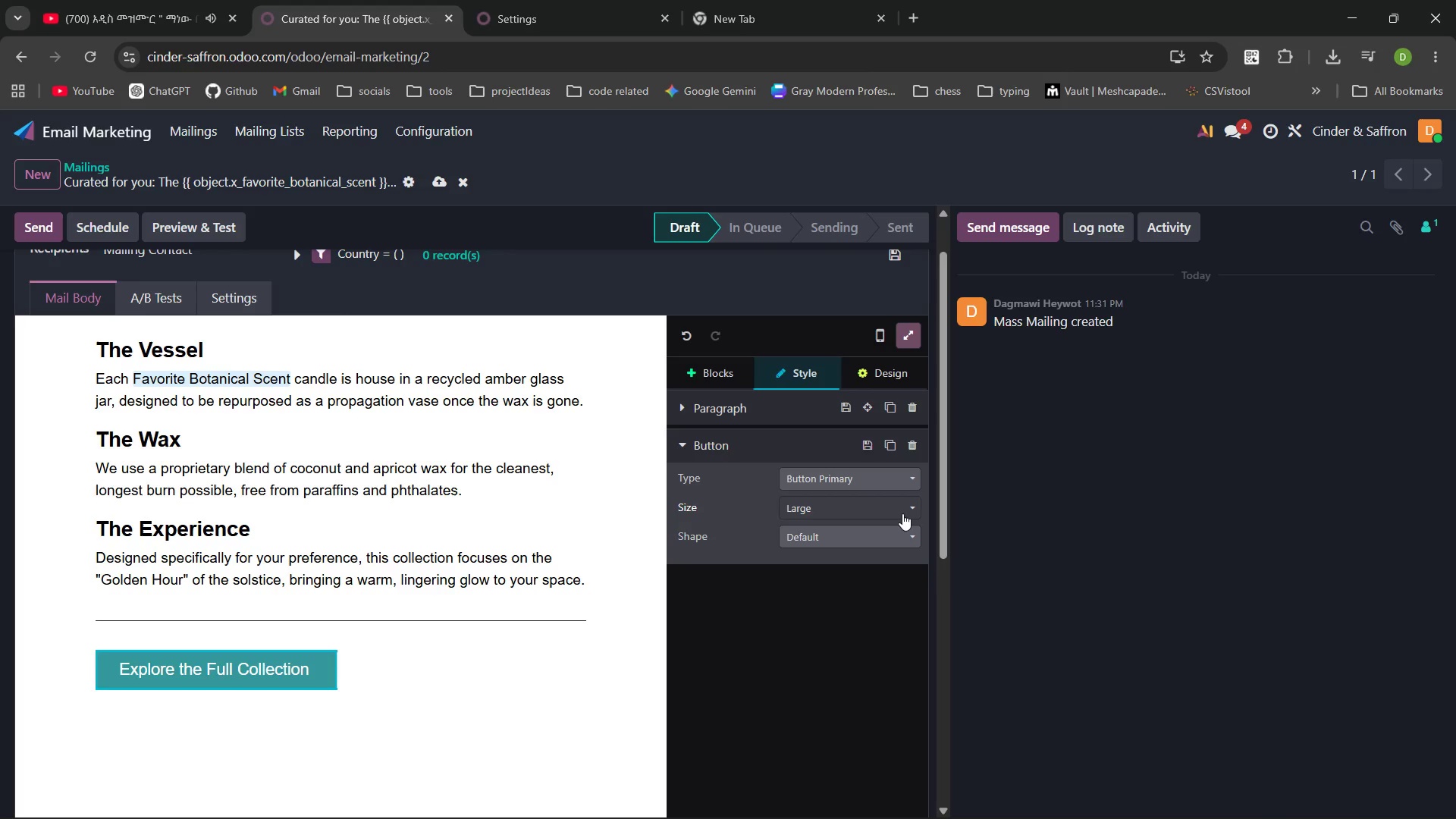 
left_click([902, 513])
 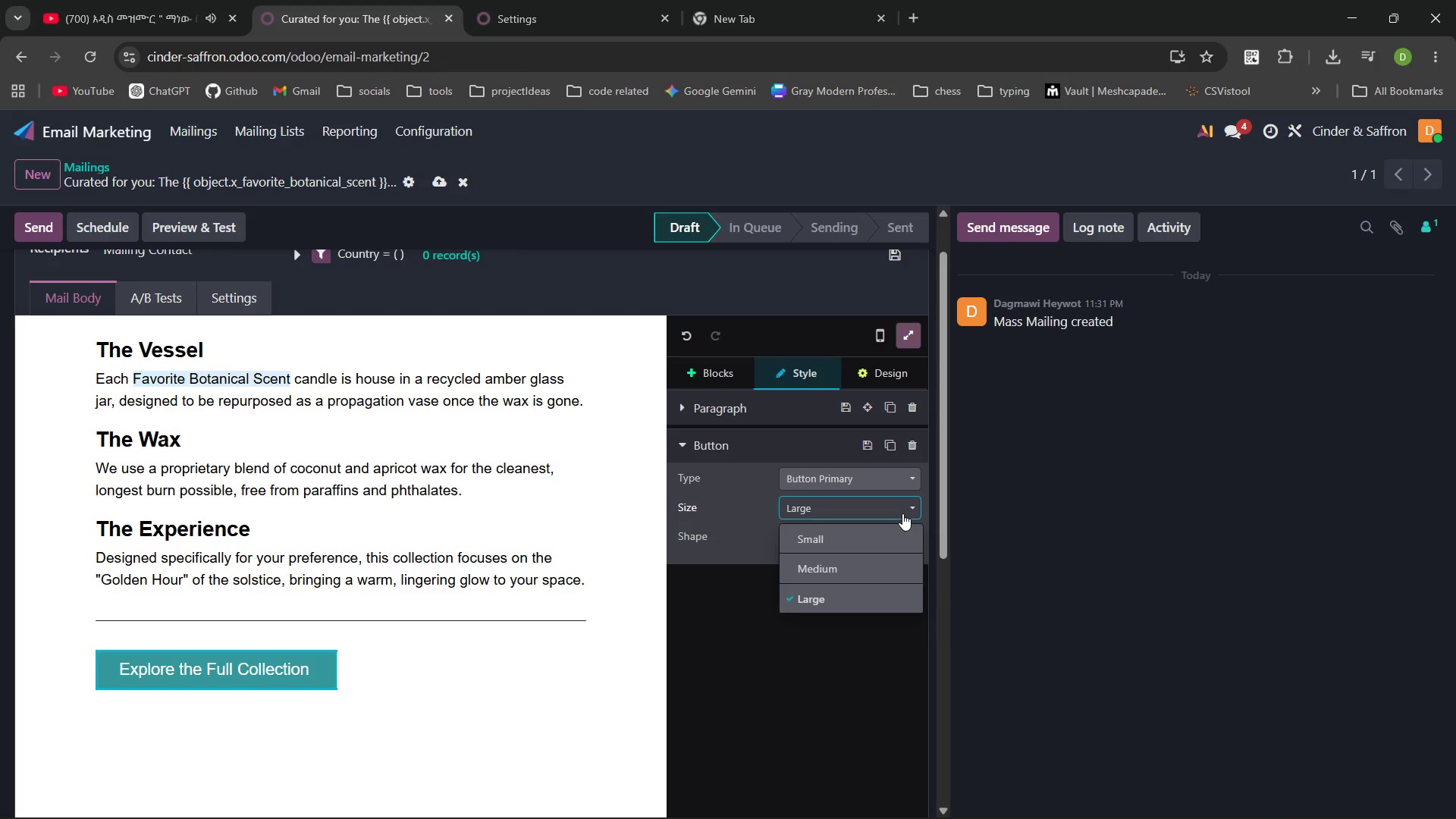 
wait(6.99)
 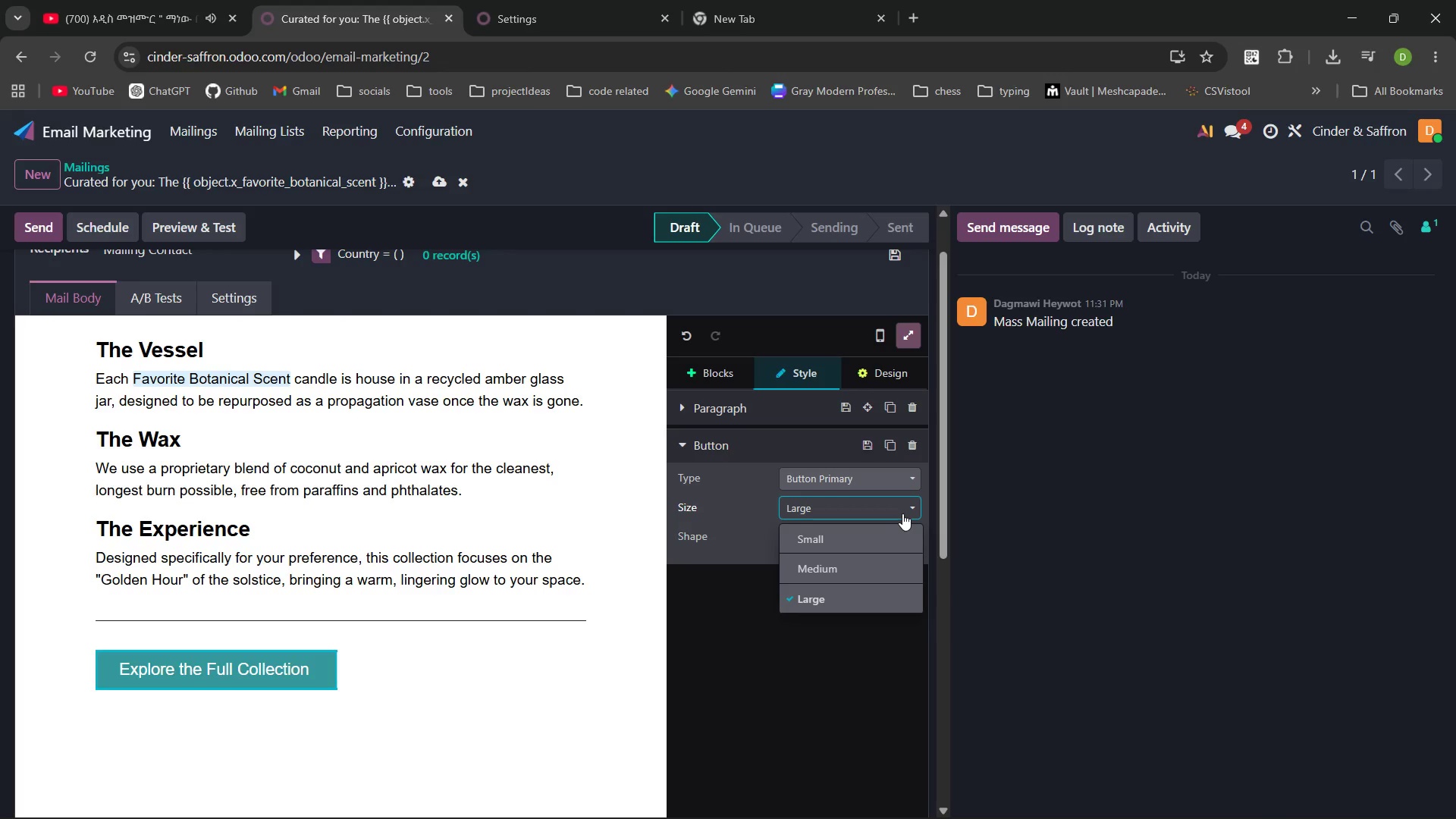 
left_click([720, 595])
 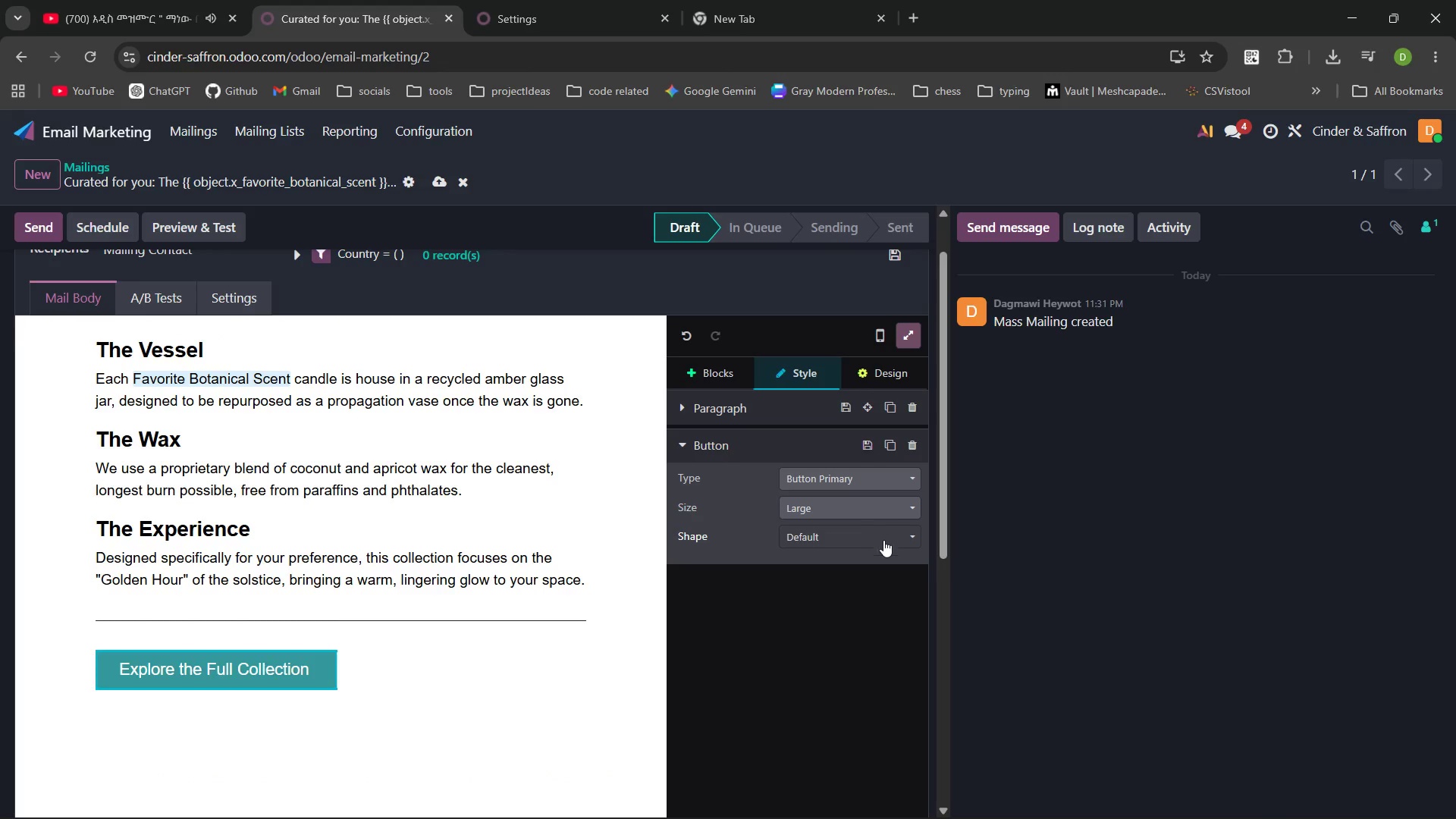 
left_click([883, 541])
 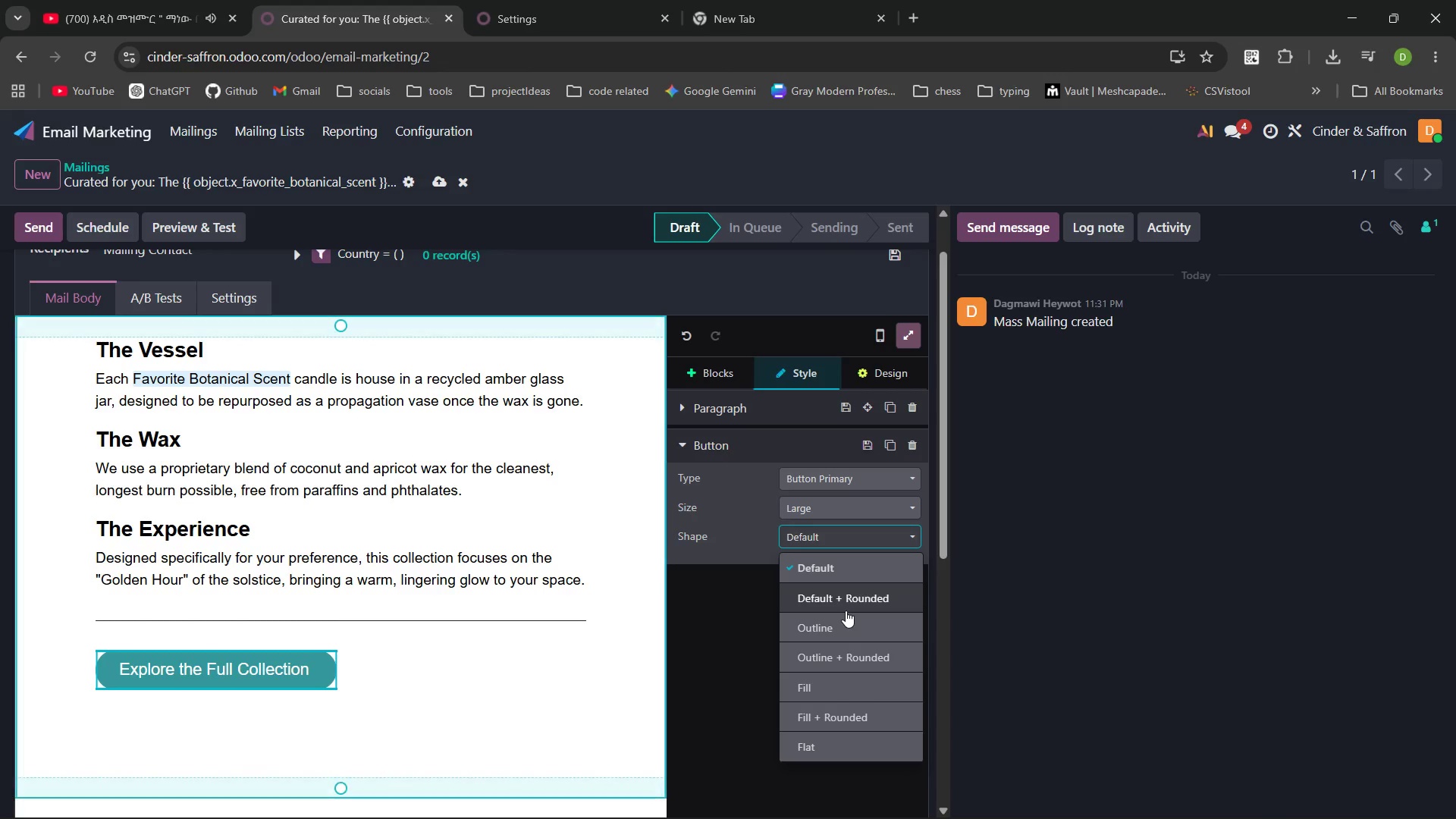 
left_click([846, 610])
 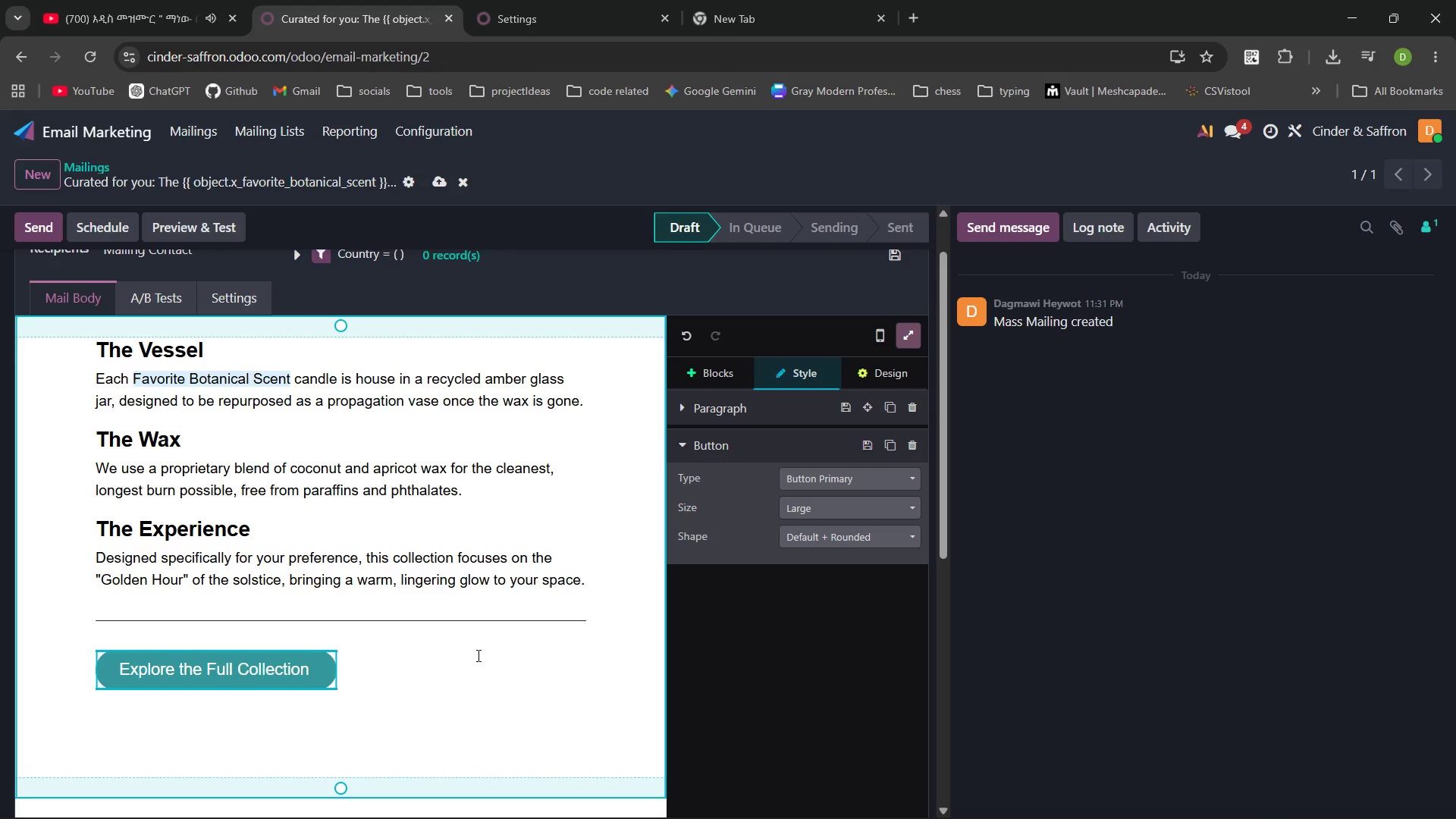 
left_click_drag(start_coordinate=[362, 680], to_coordinate=[119, 658])
 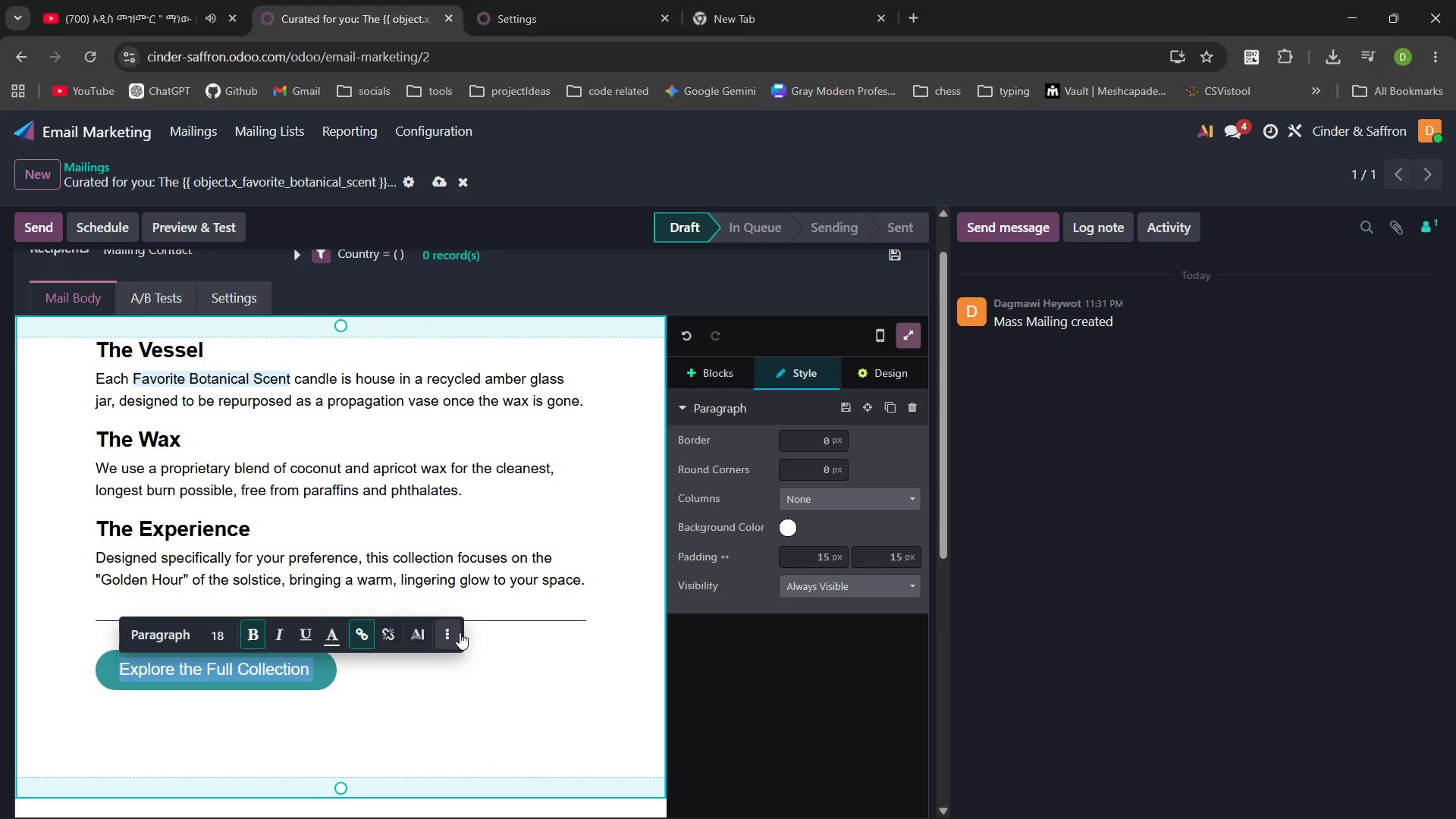 
left_click([460, 631])
 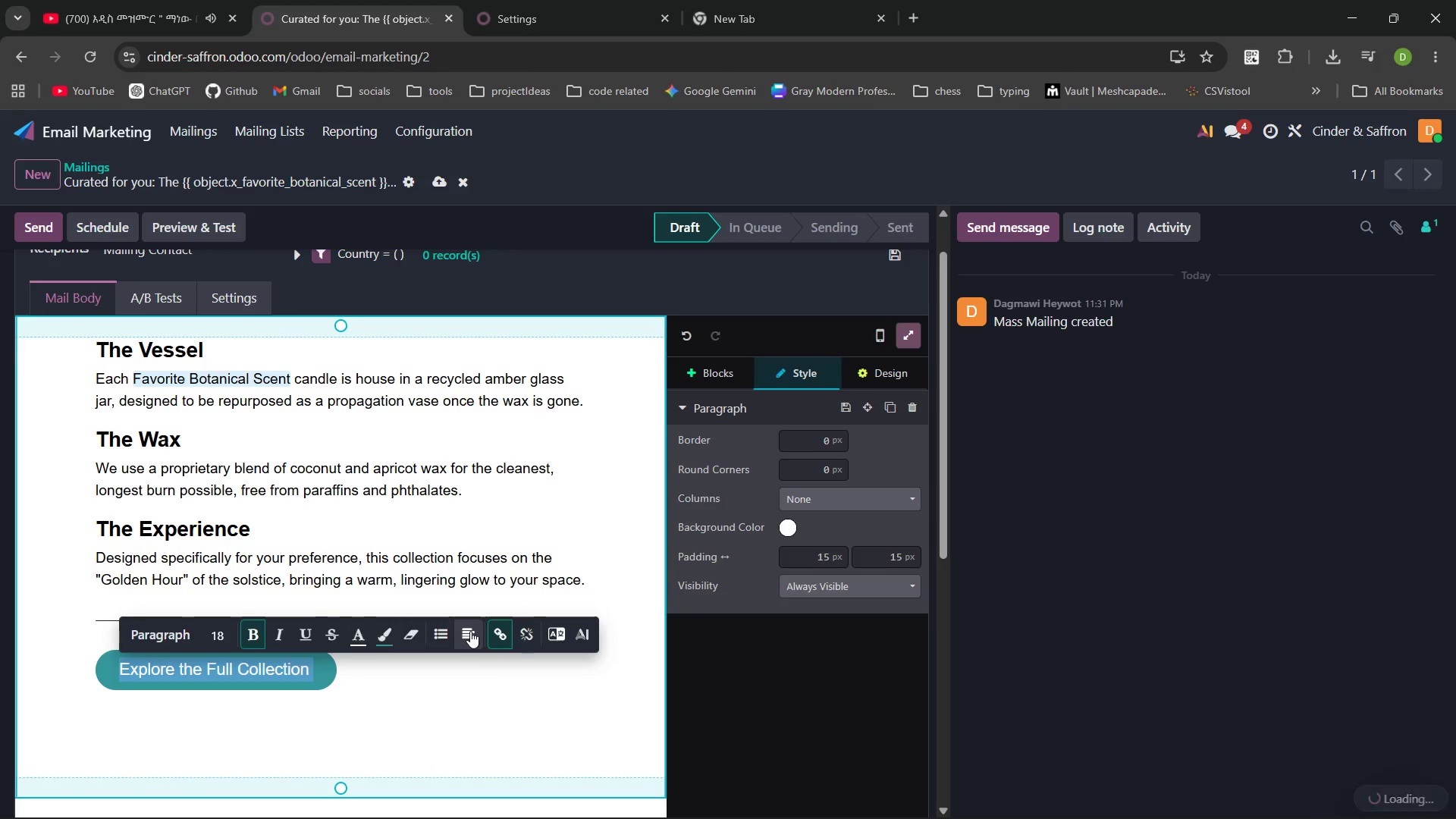 
left_click([469, 631])
 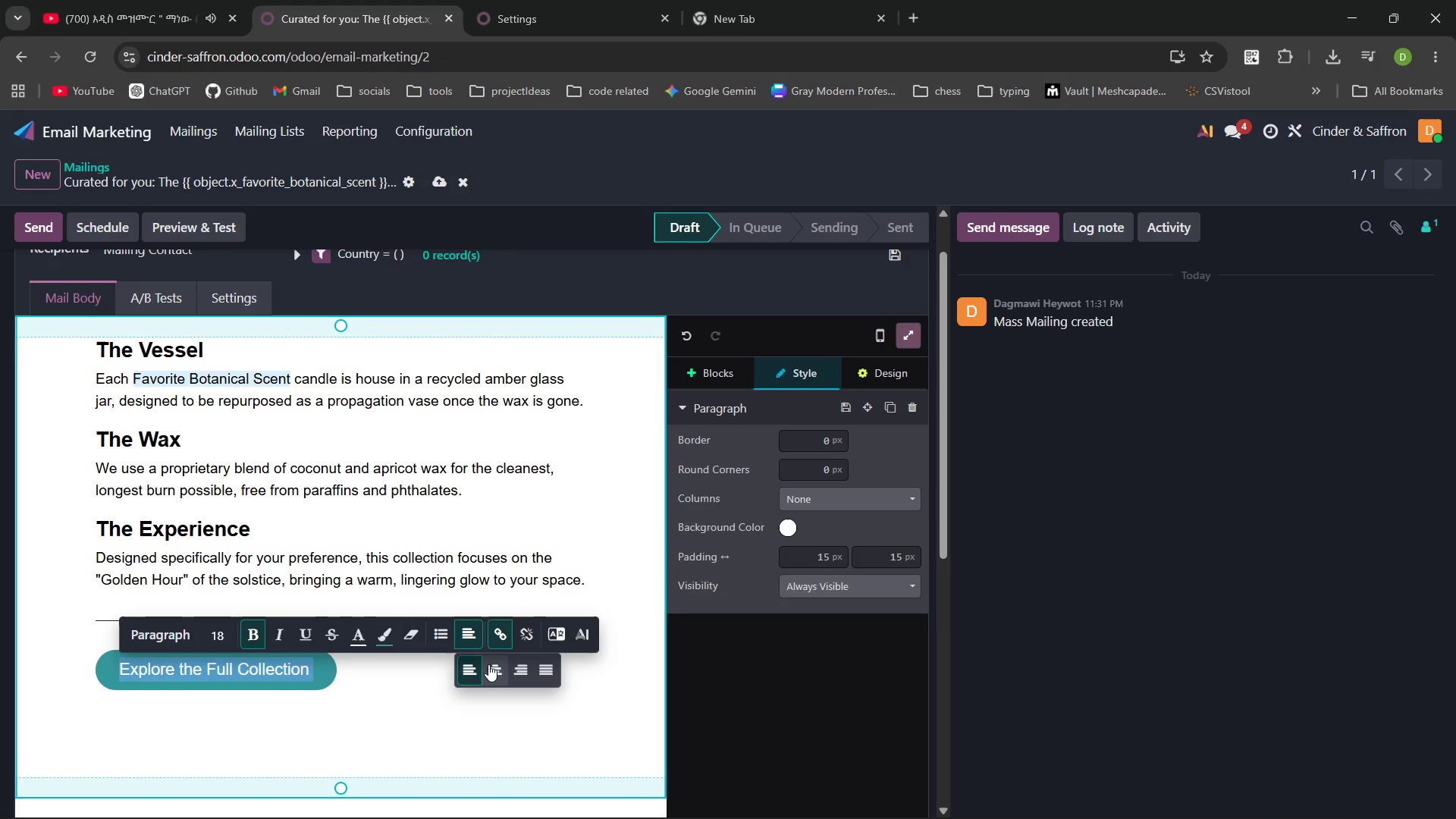 
left_click([491, 668])
 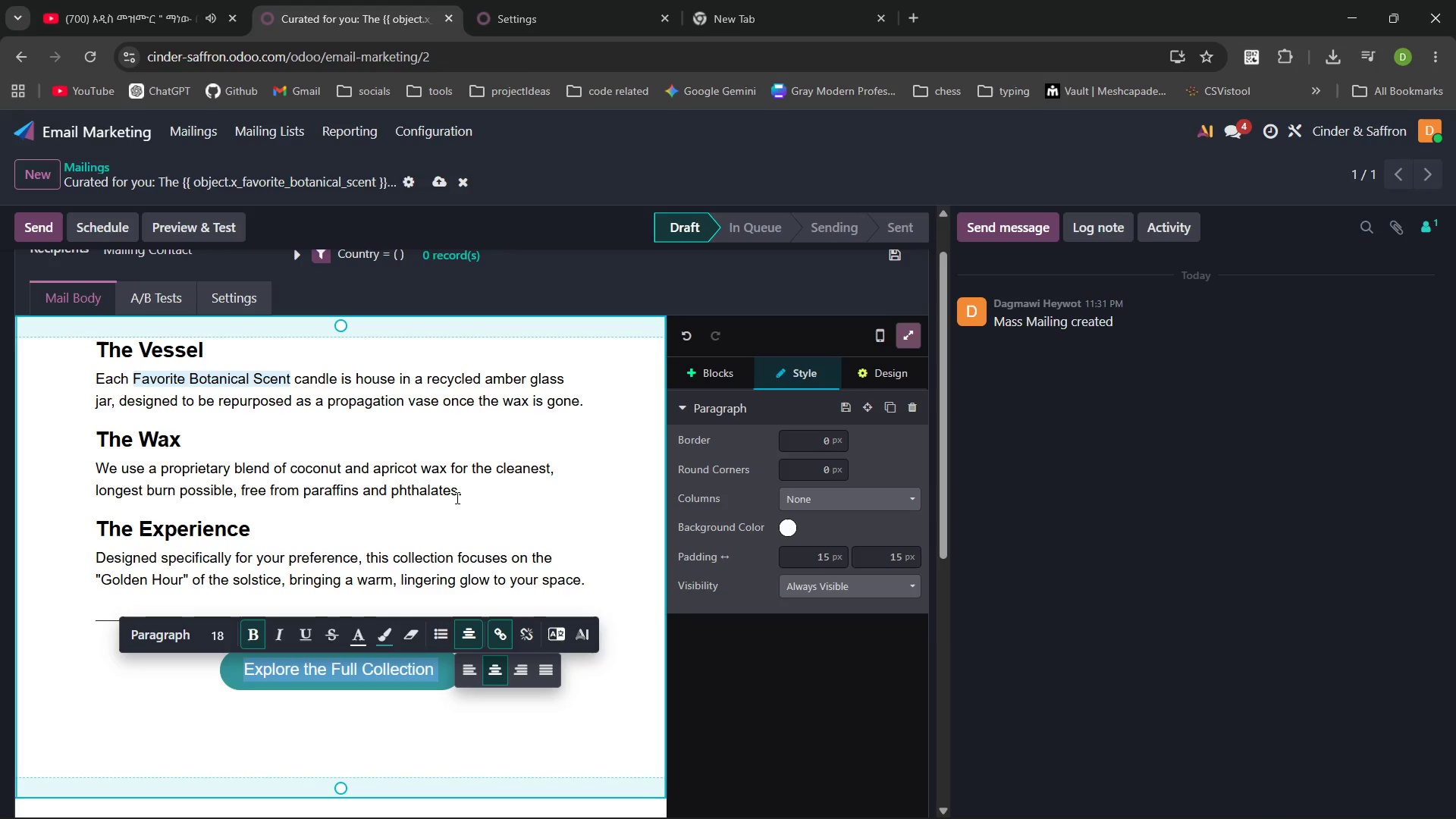 
left_click([331, 530])
 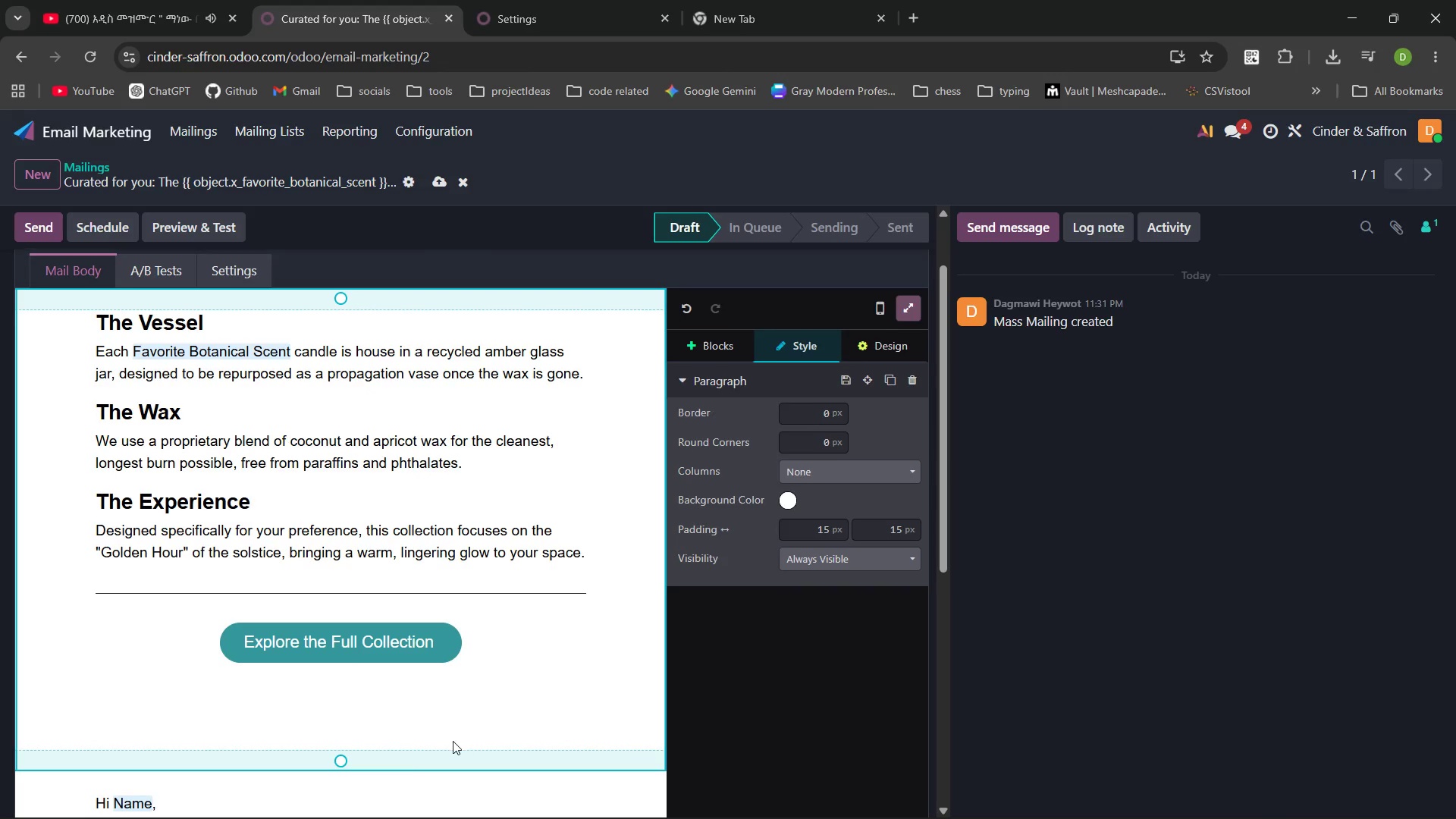 
left_click([396, 700])
 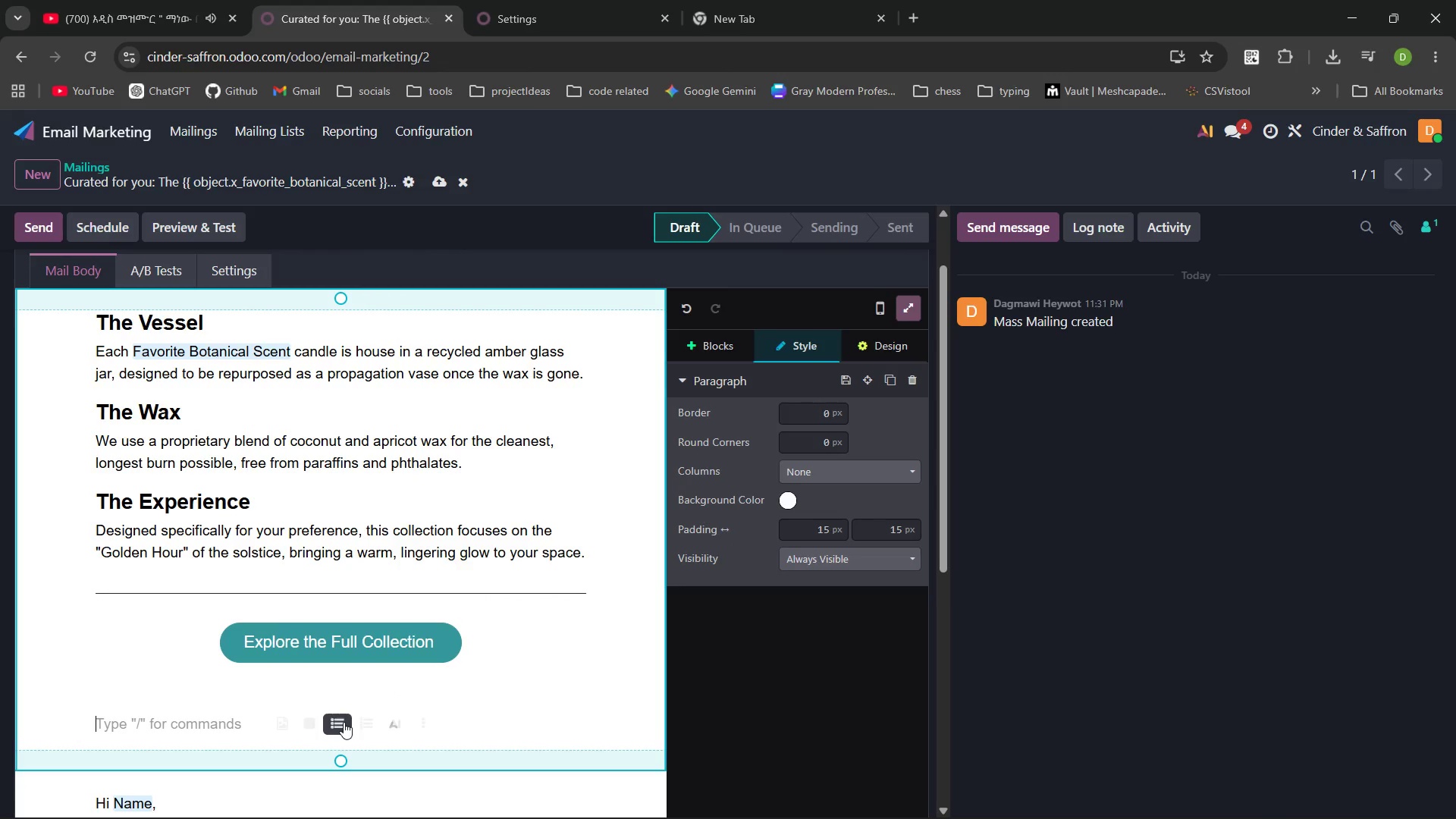 
key(Backspace)
 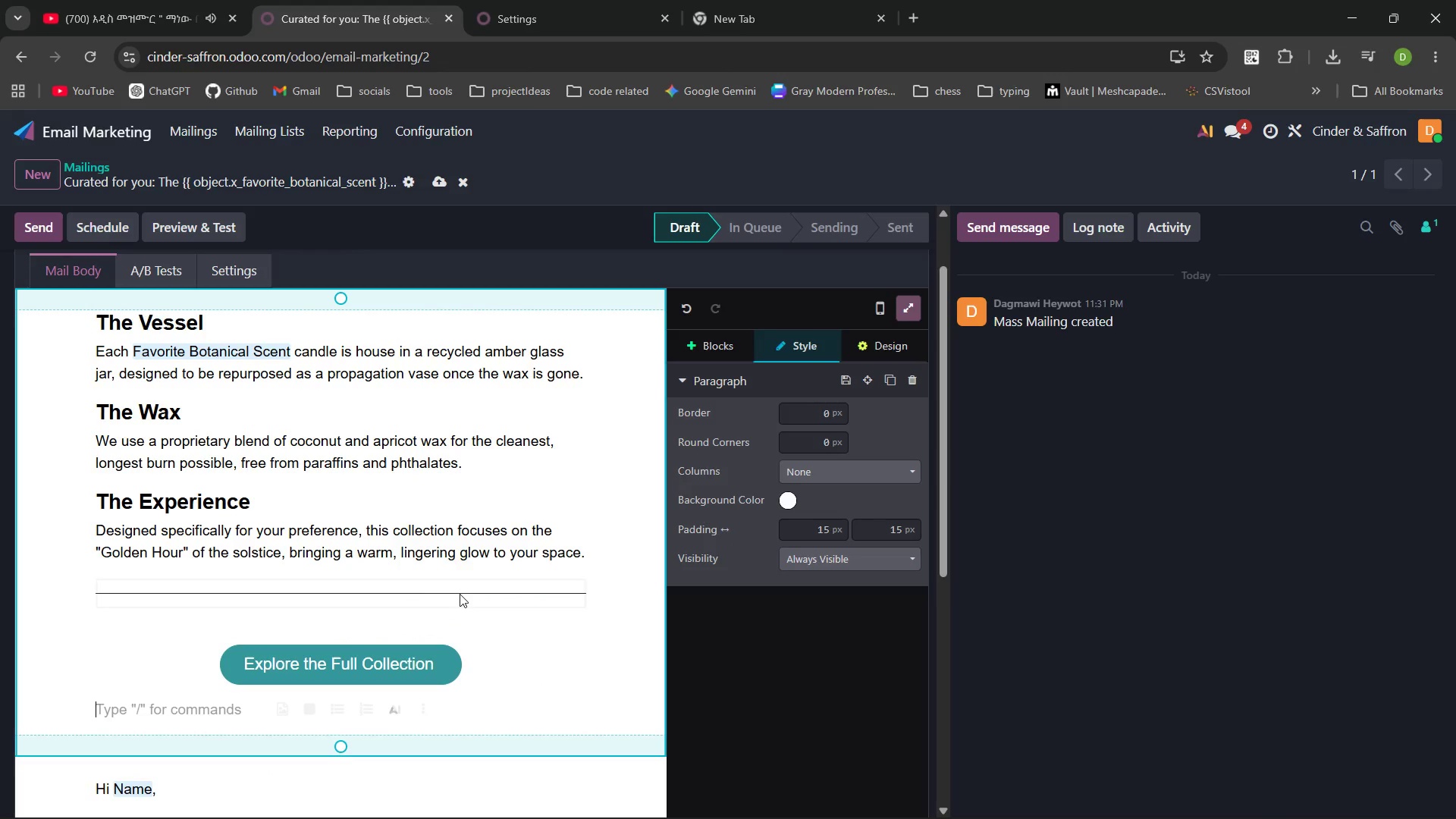 
key(Backspace)
 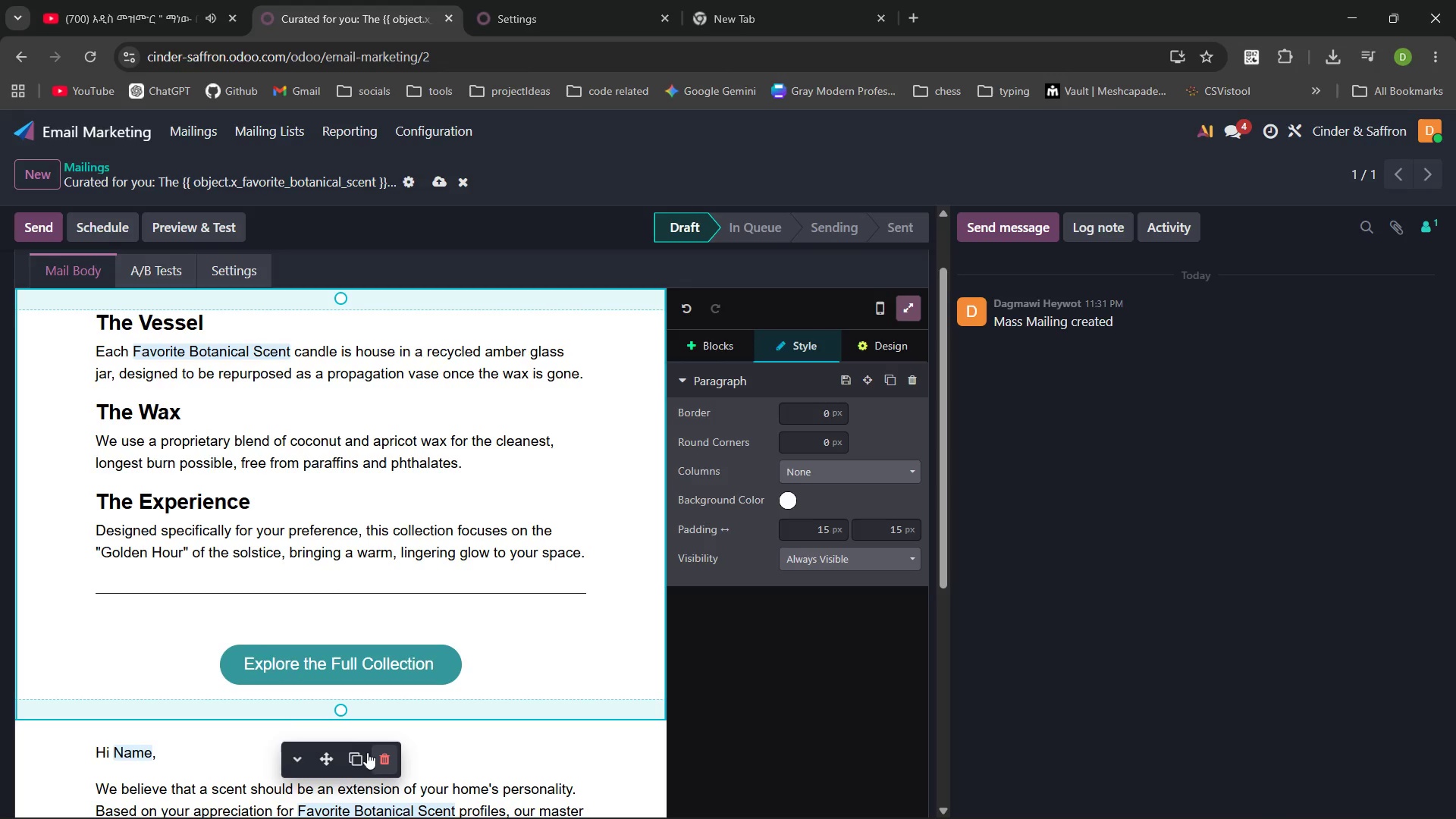 
left_click([297, 760])
 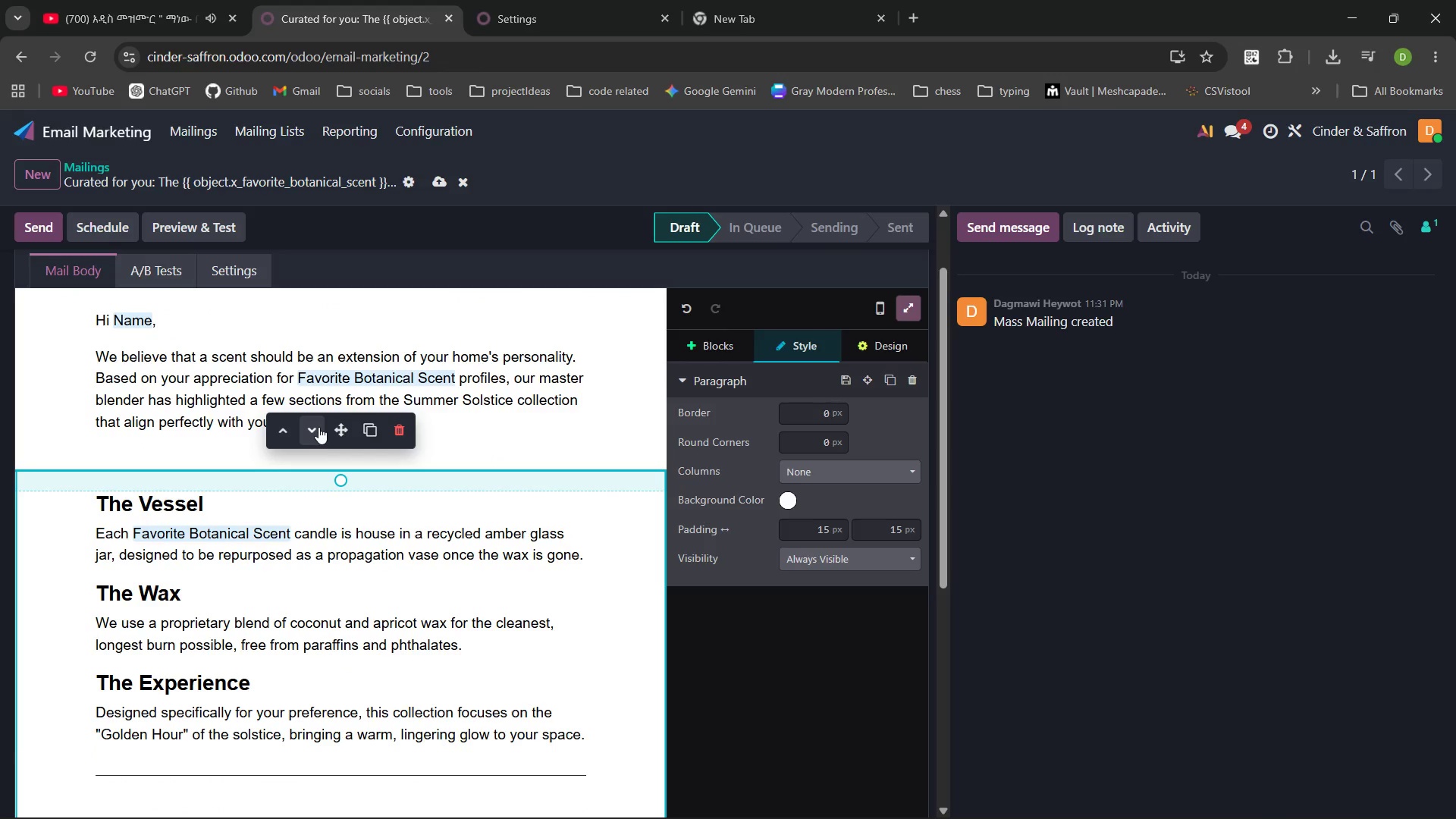 
left_click([318, 427])
 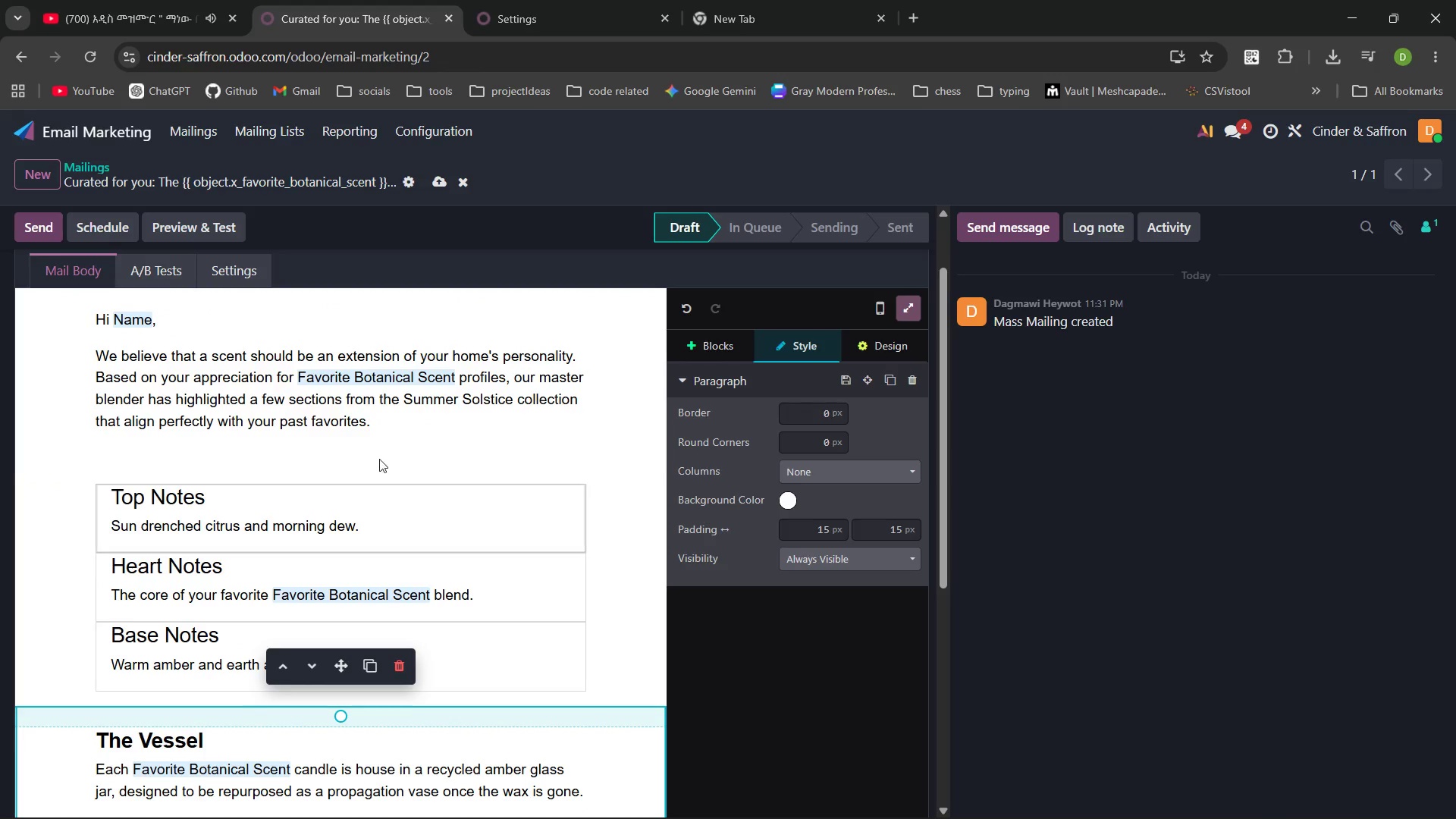 
left_click([317, 438])
 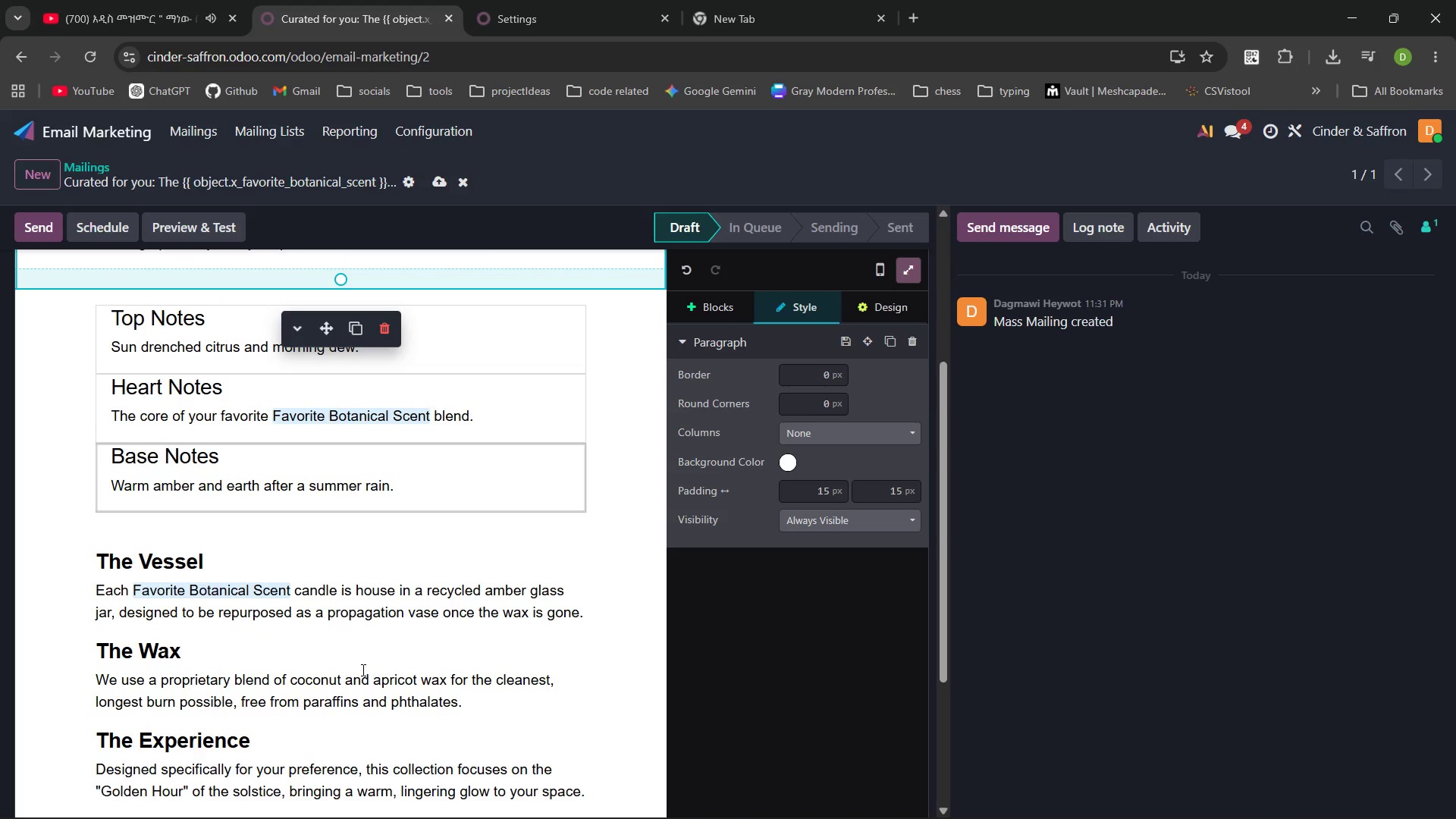 
wait(16.06)
 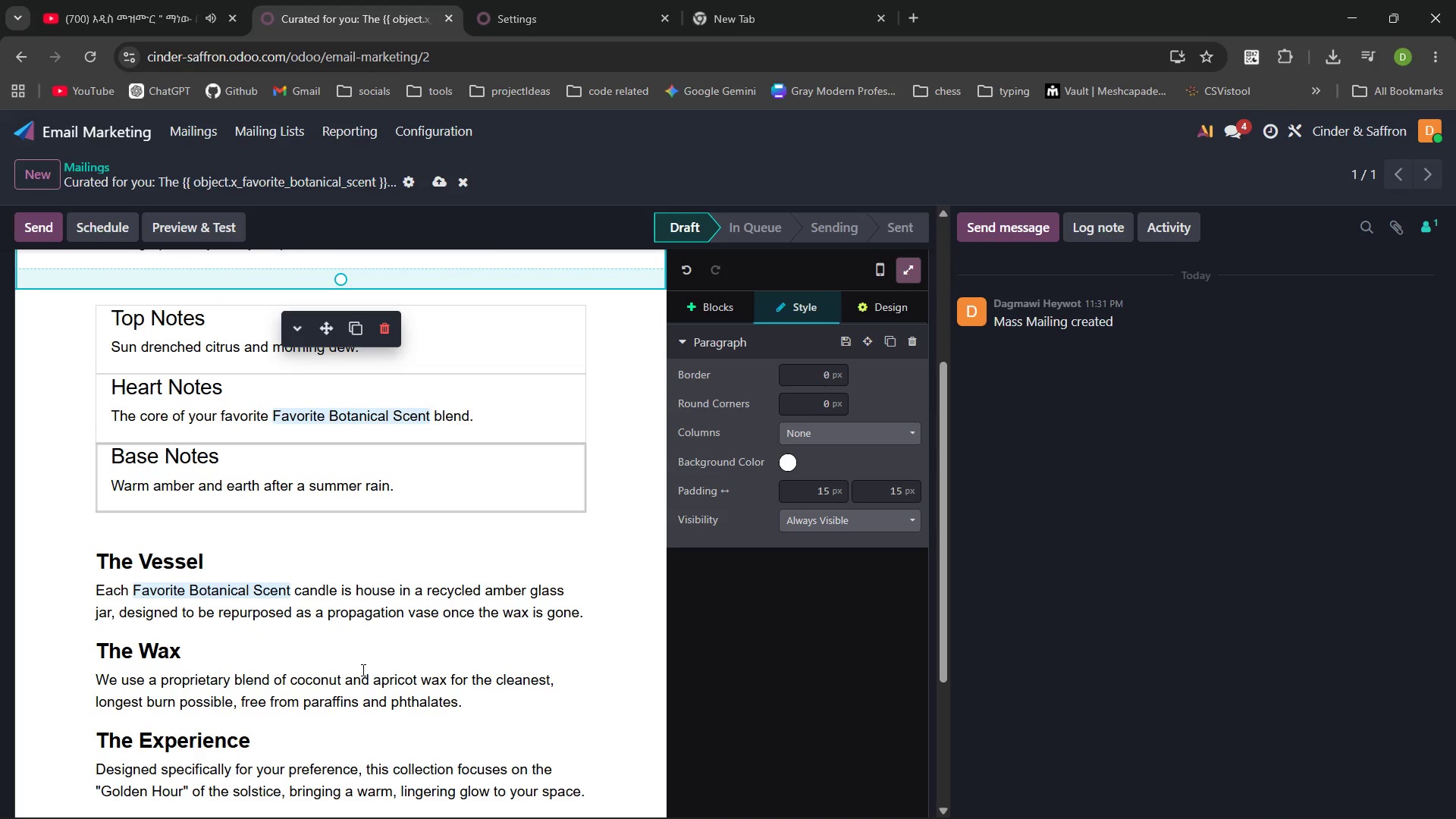 
left_click_drag(start_coordinate=[214, 552], to_coordinate=[81, 563])
 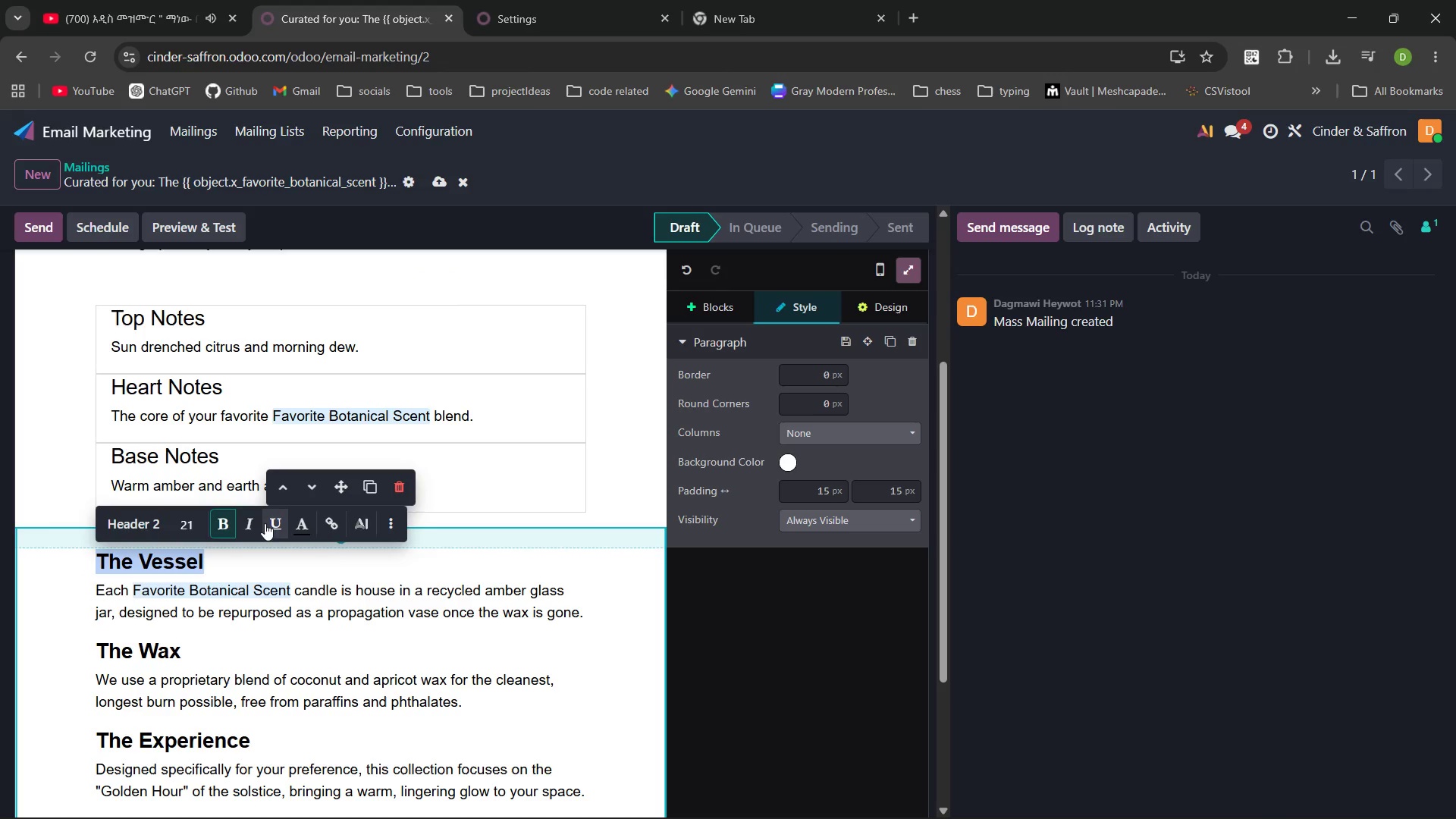 
left_click([271, 523])
 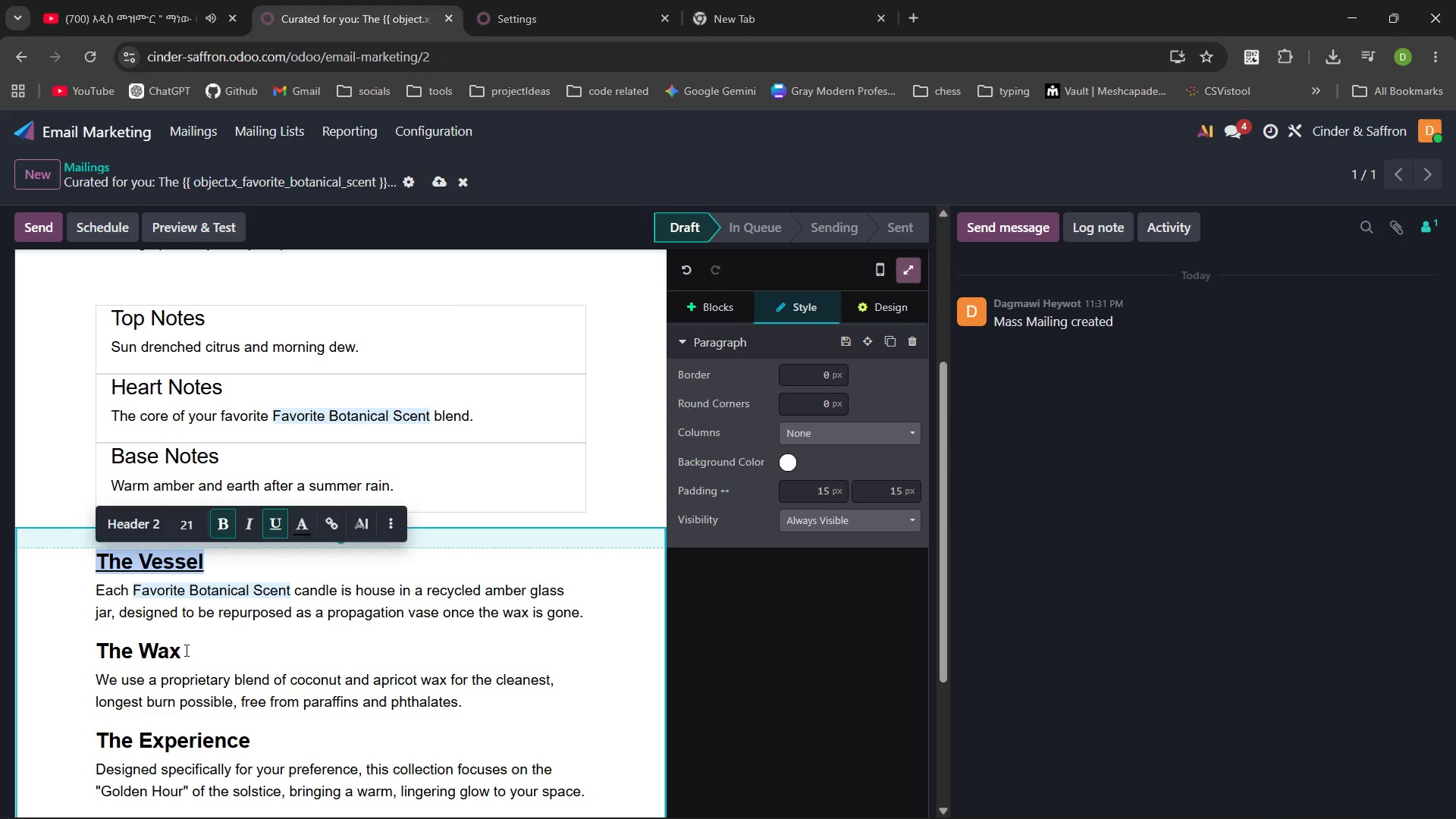 
left_click_drag(start_coordinate=[185, 650], to_coordinate=[95, 655])
 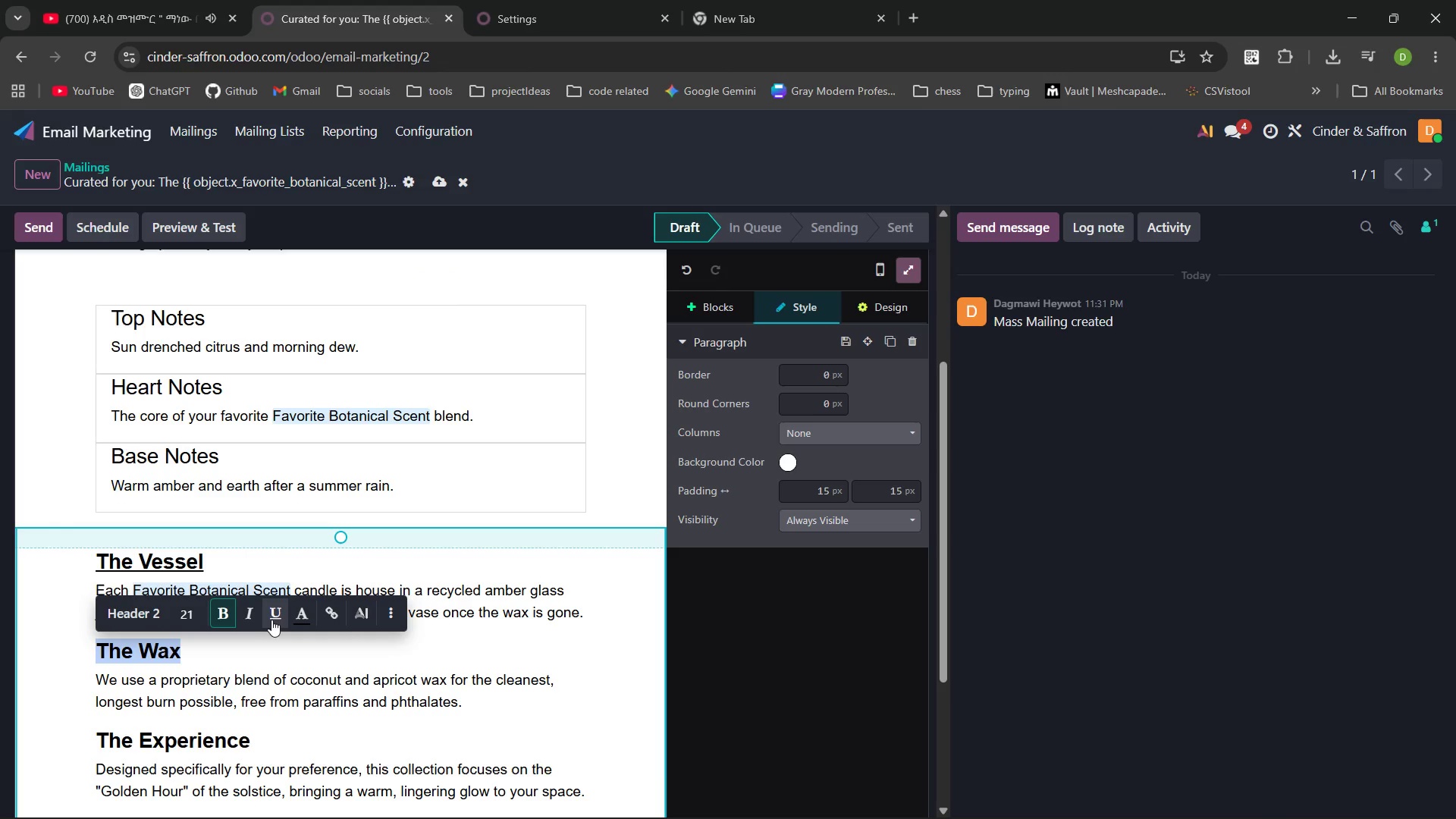 
left_click([272, 620])
 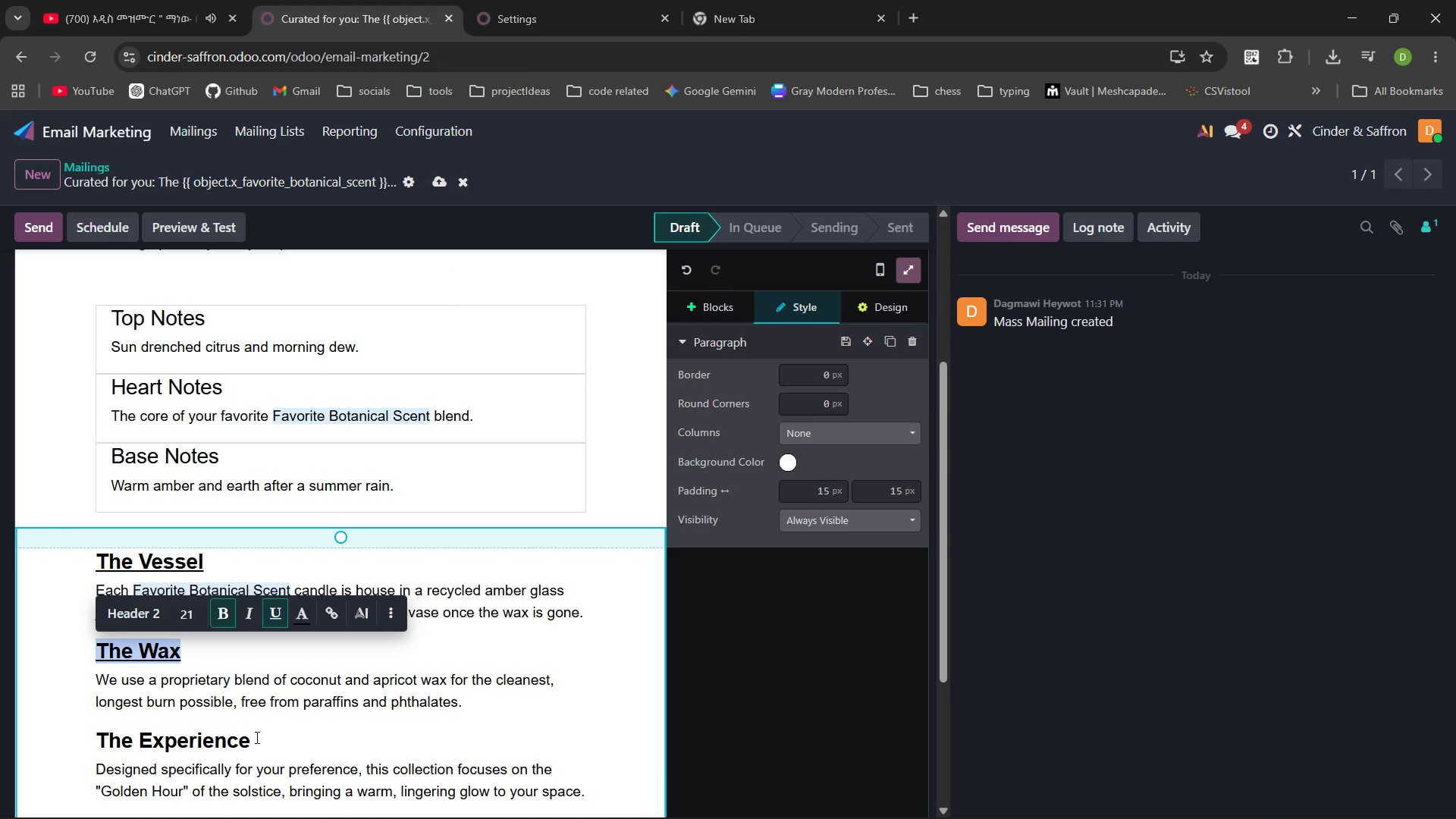 
left_click_drag(start_coordinate=[256, 741], to_coordinate=[86, 739])
 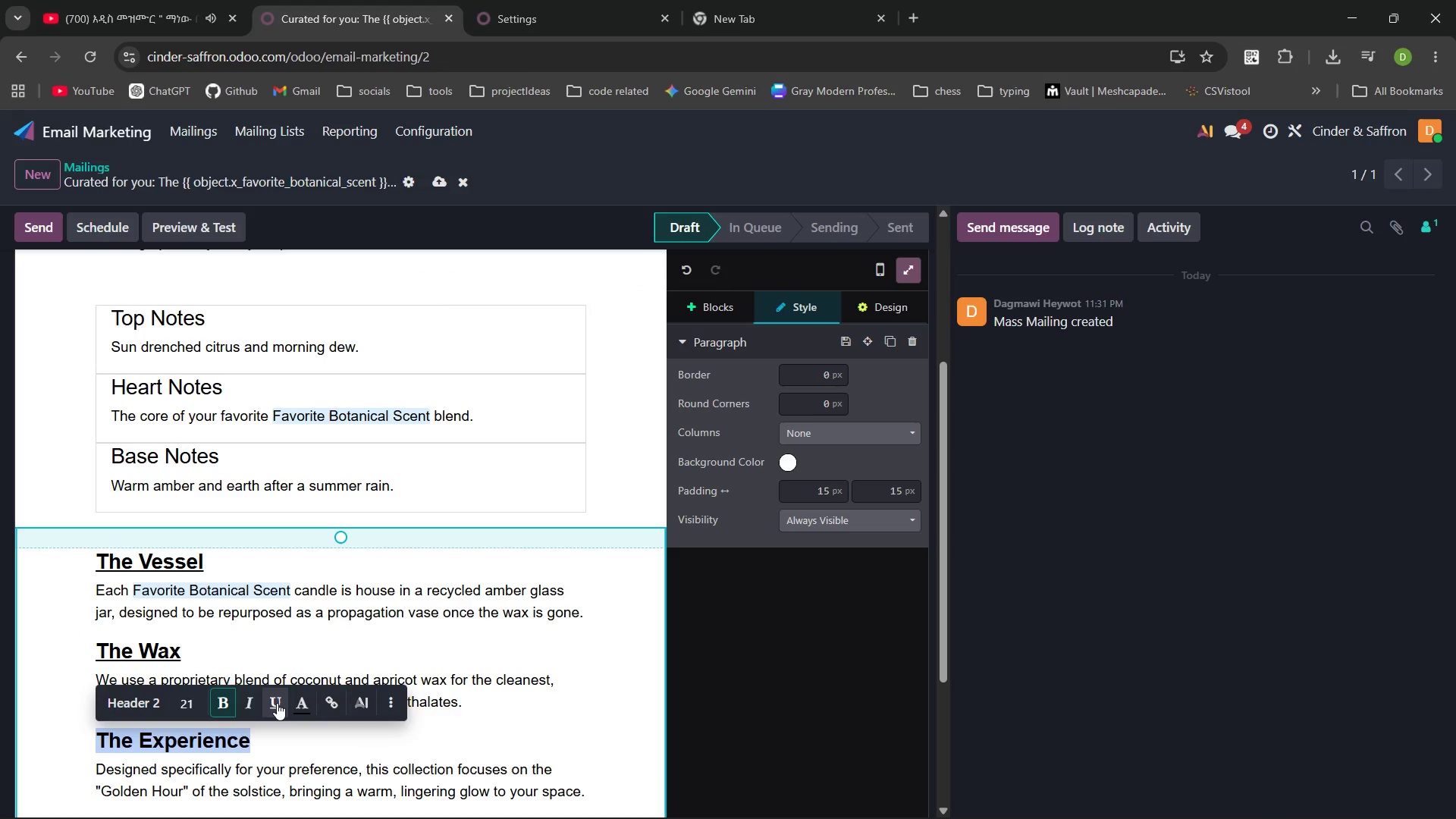 
left_click([277, 703])
 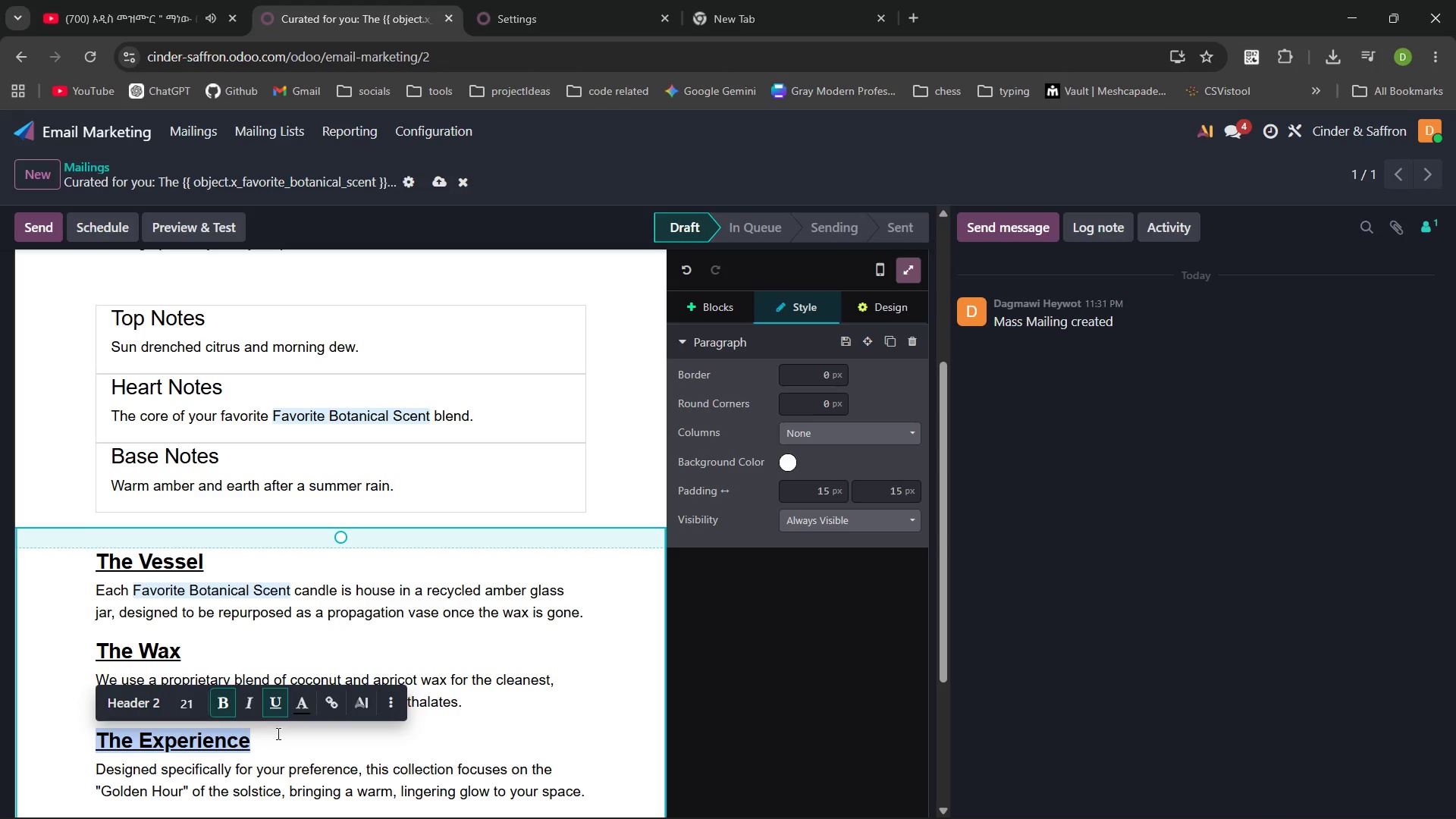 
left_click([277, 733])
 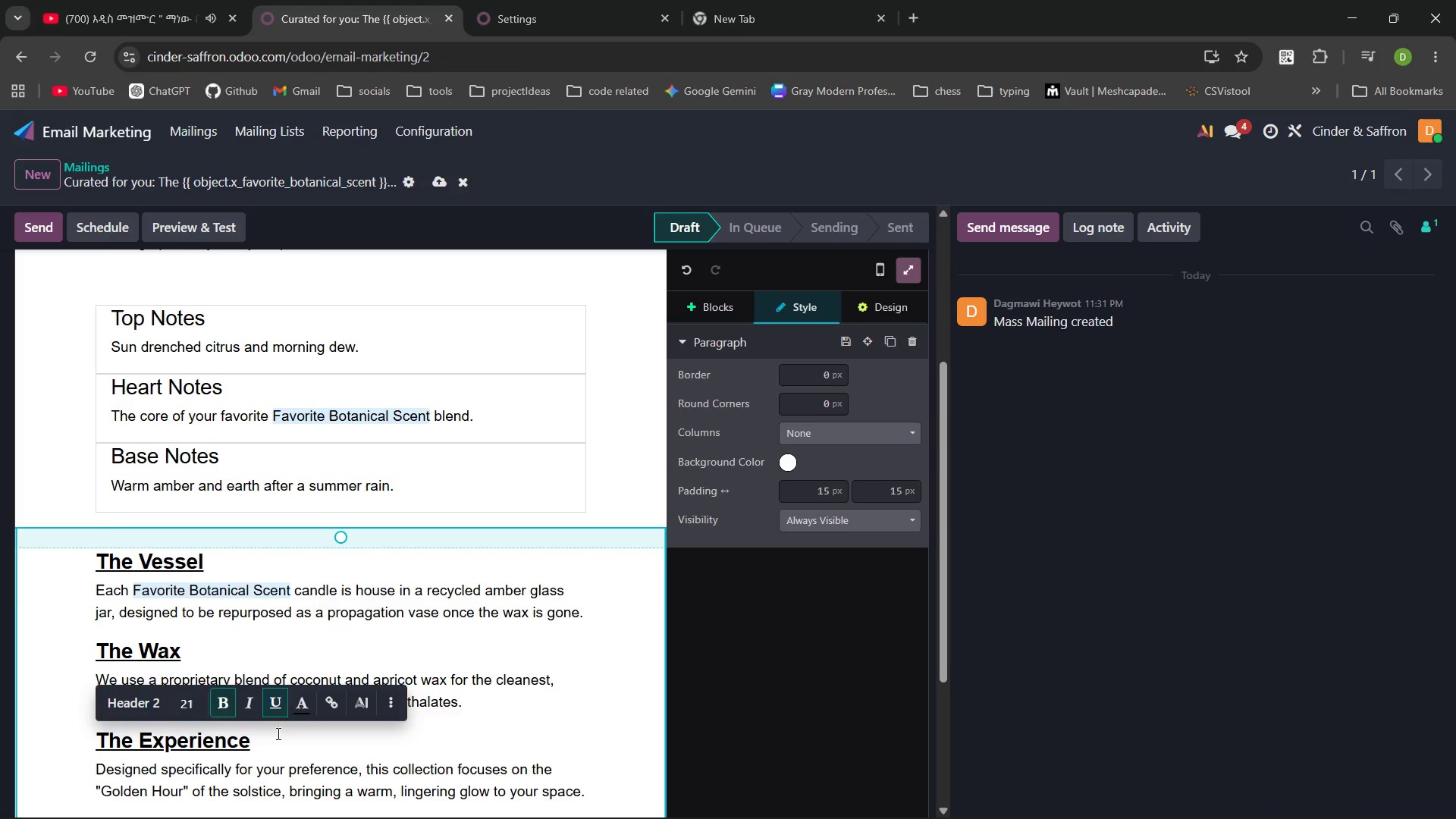 
wait(59.77)
 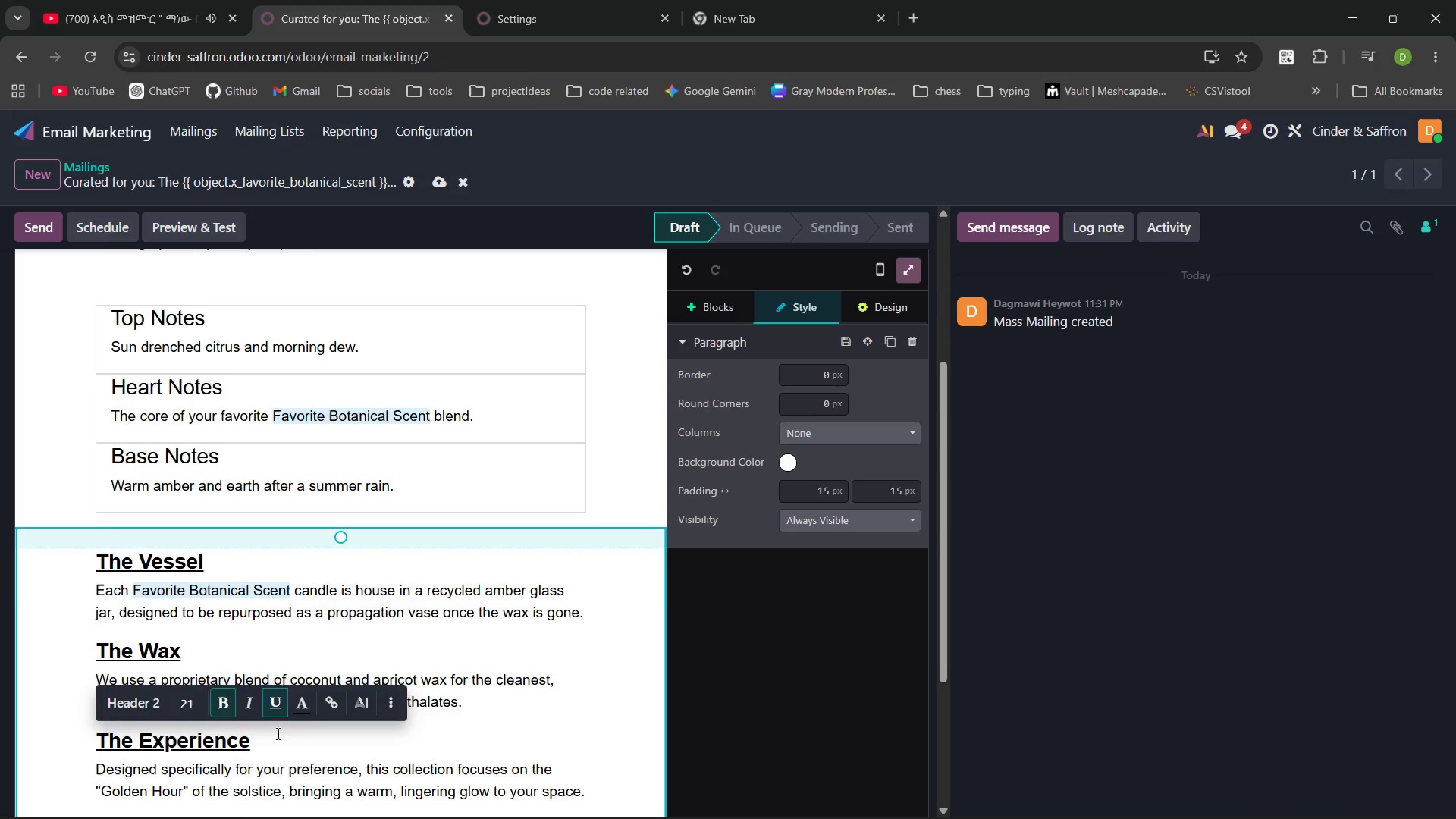 
left_click([362, 627])
 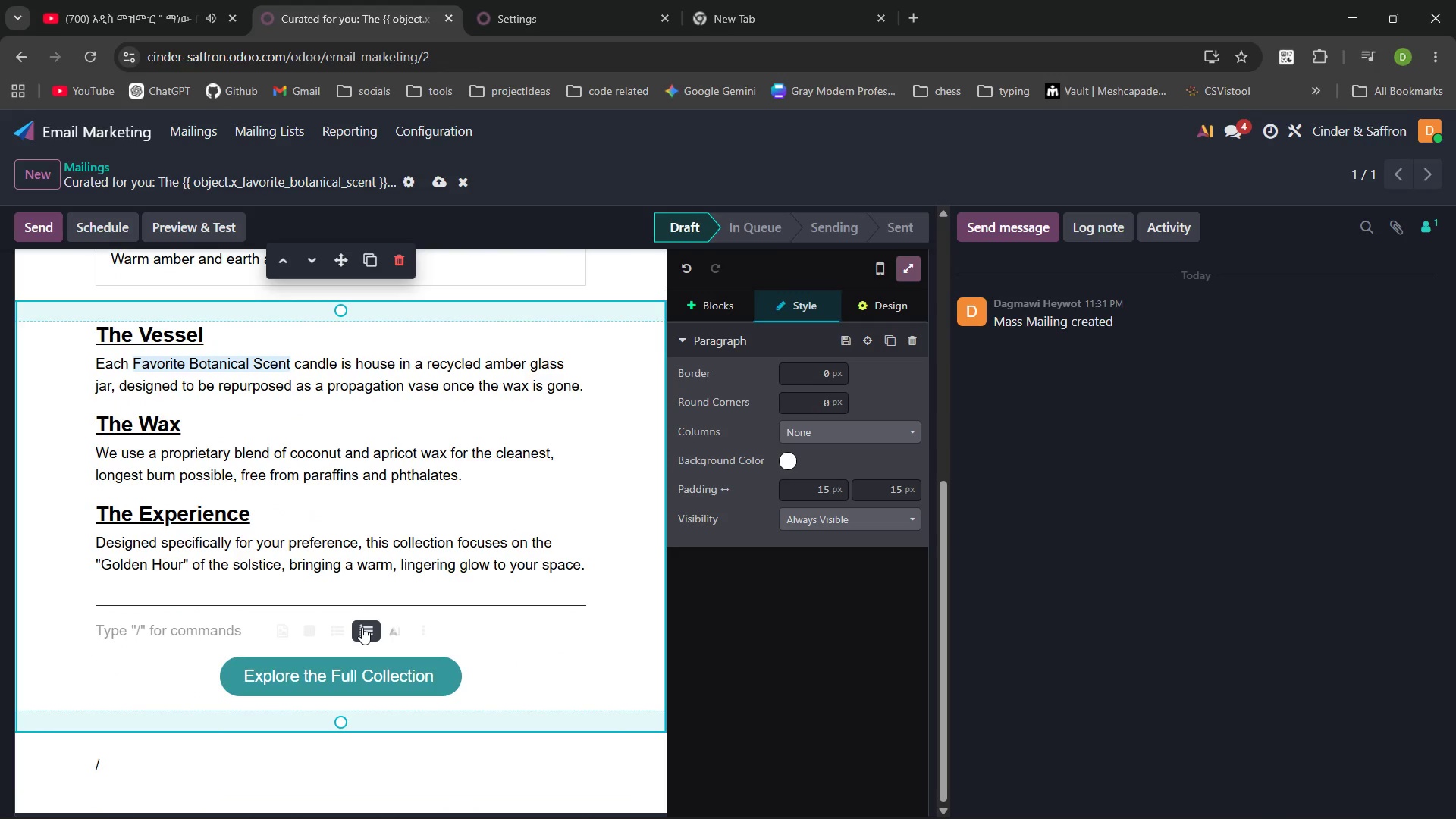 
key(Backspace)
 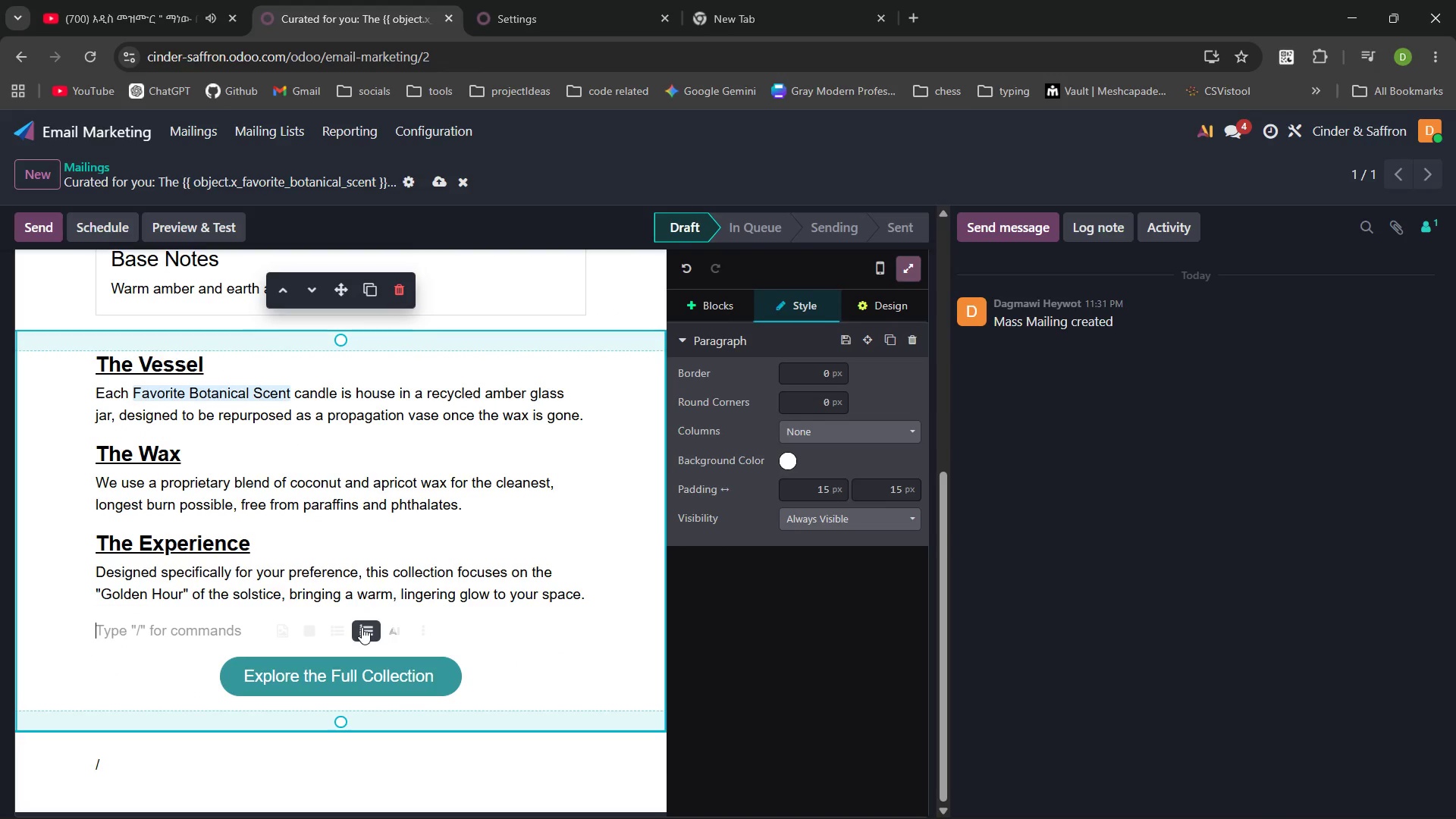 
key(Control+ControlLeft)
 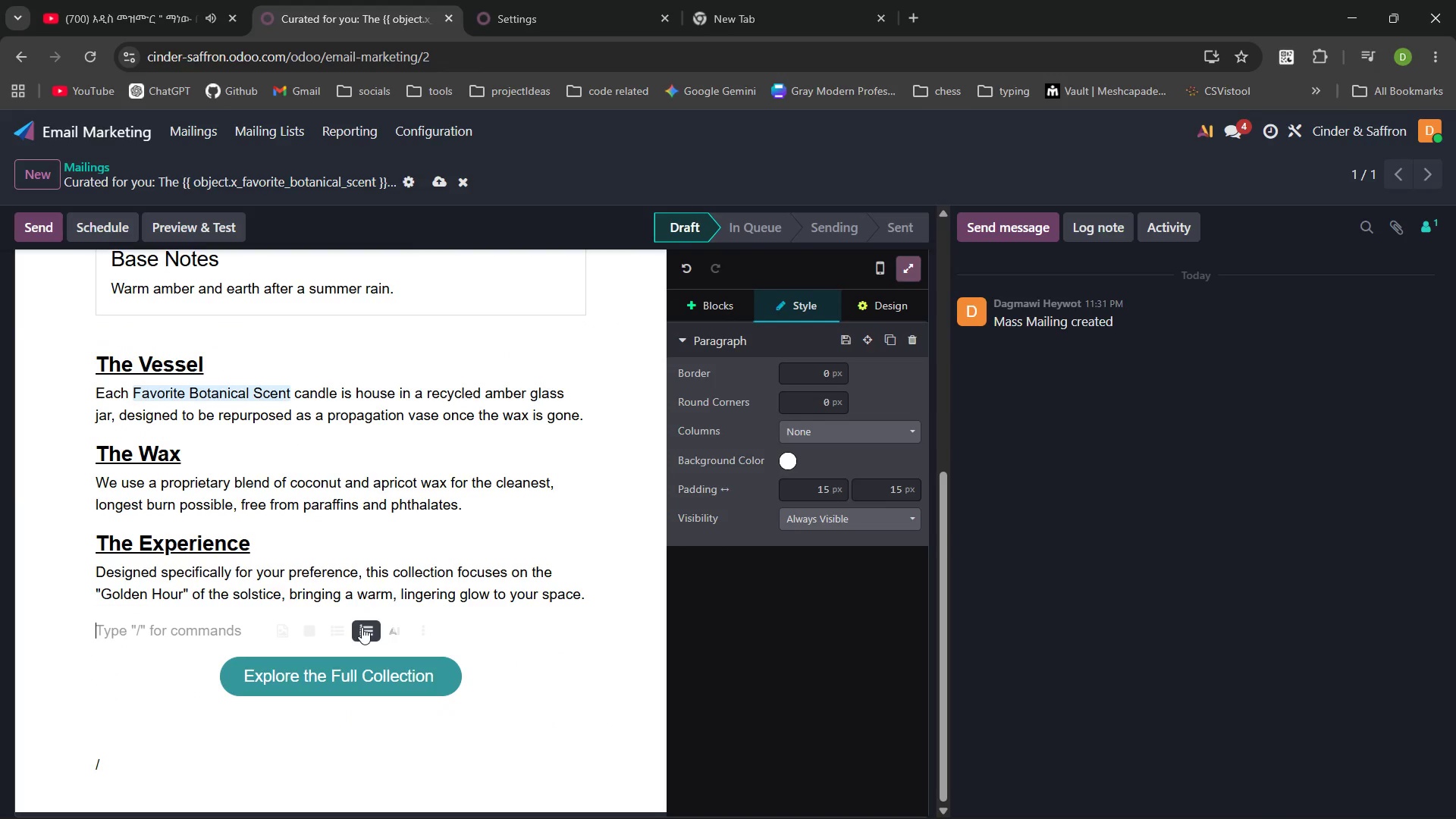 
key(Control+Z)
 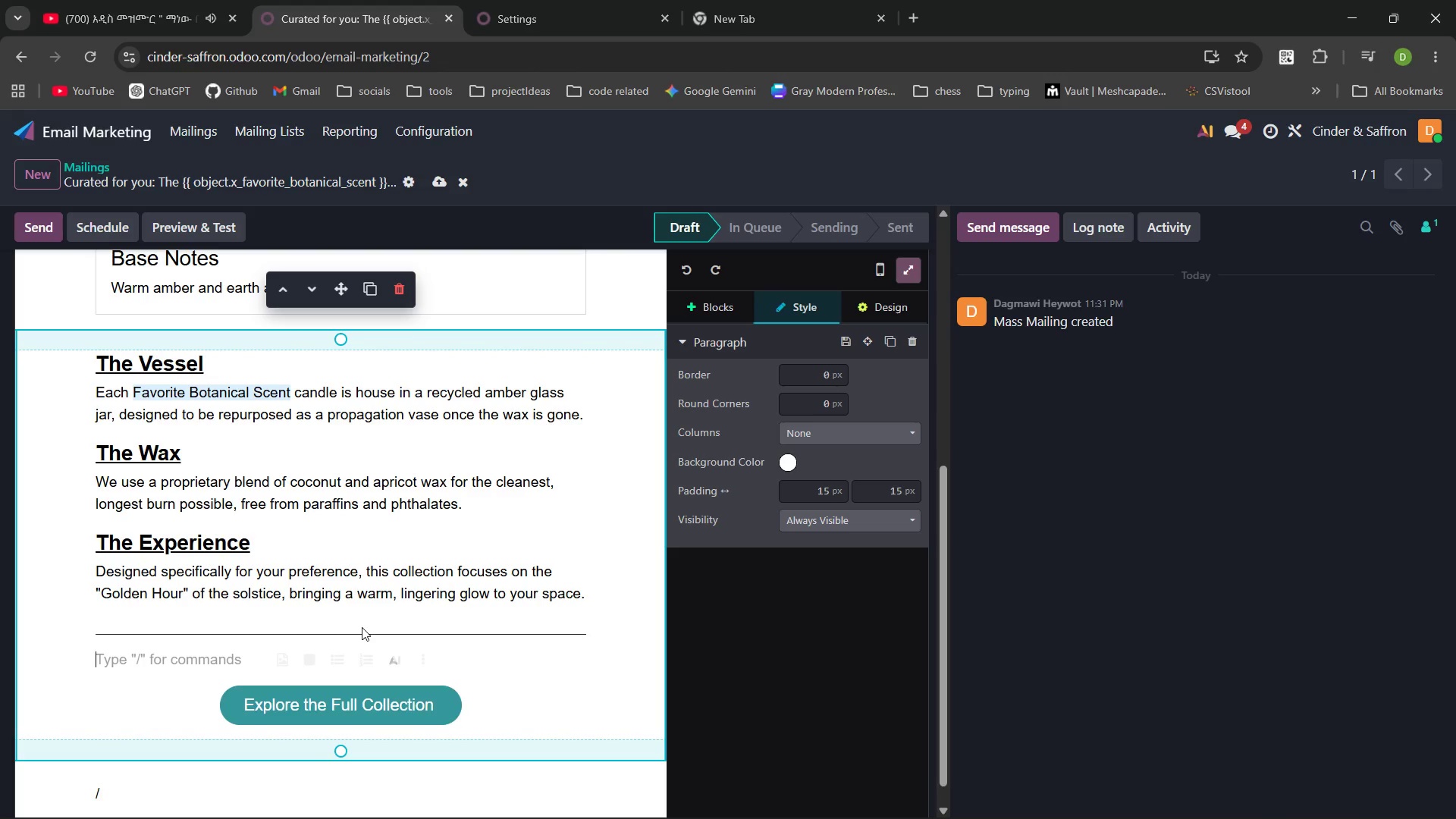 
key(ArrowDown)
 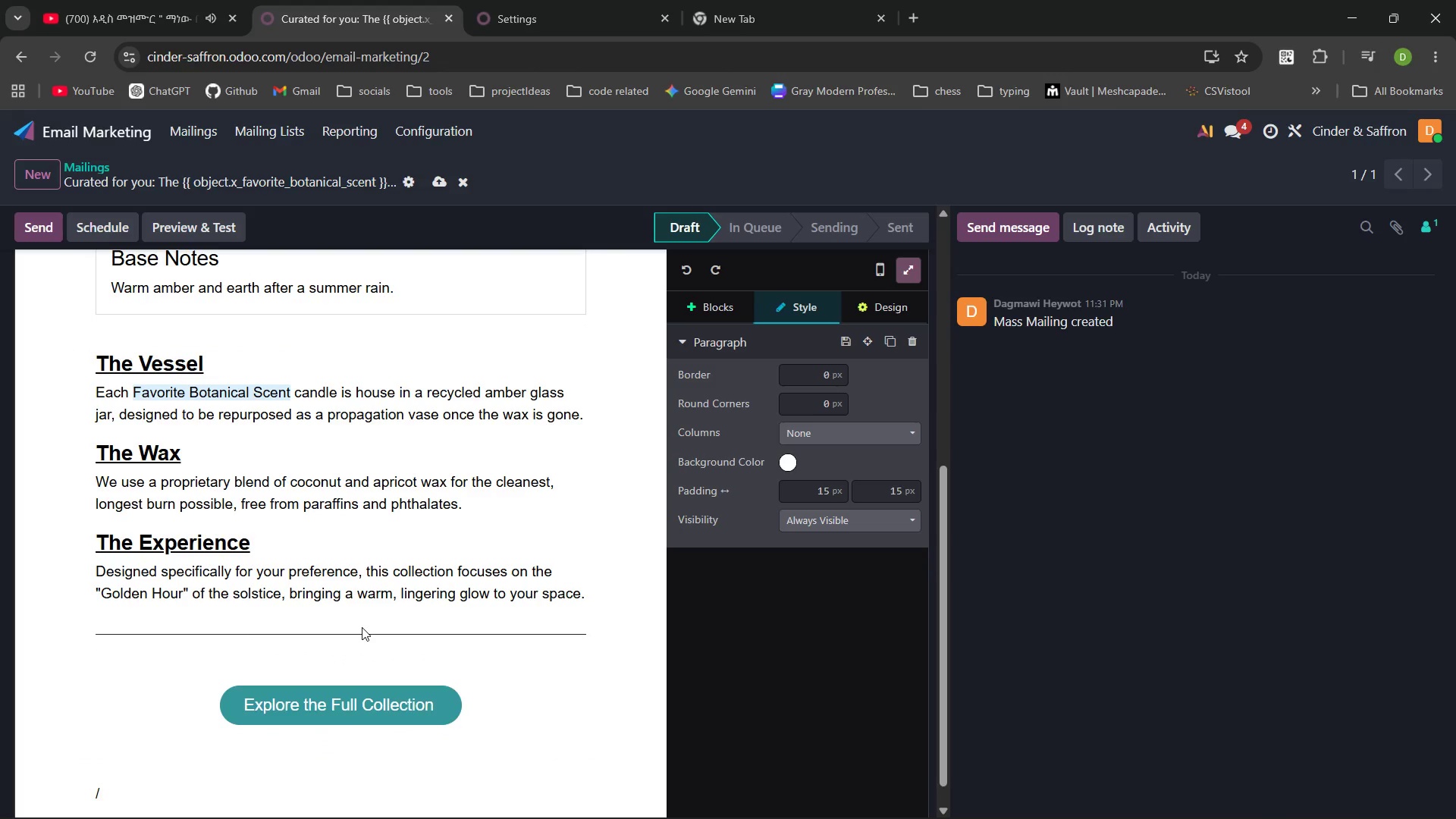 
key(Backspace)
 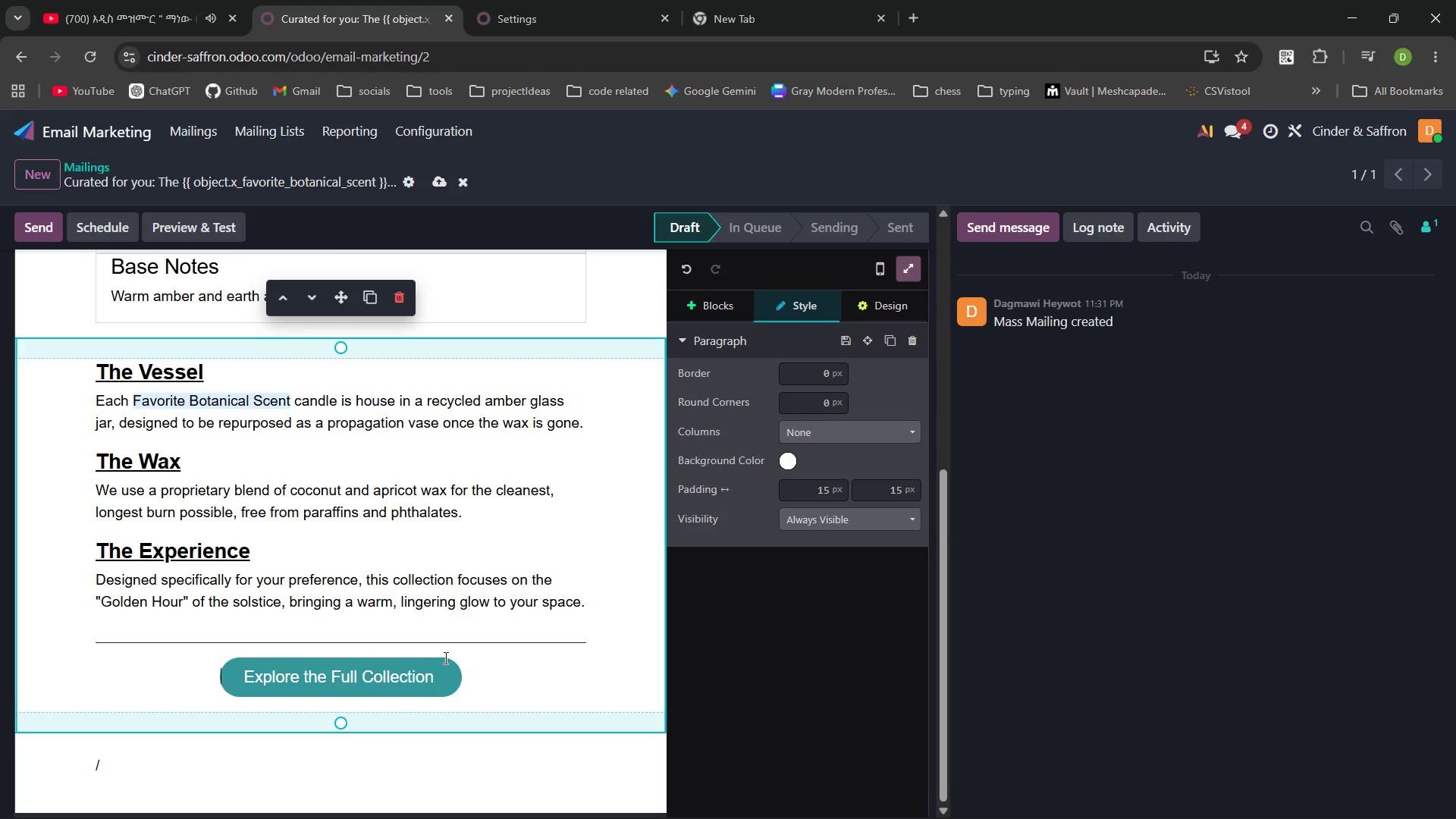 
left_click([424, 644])
 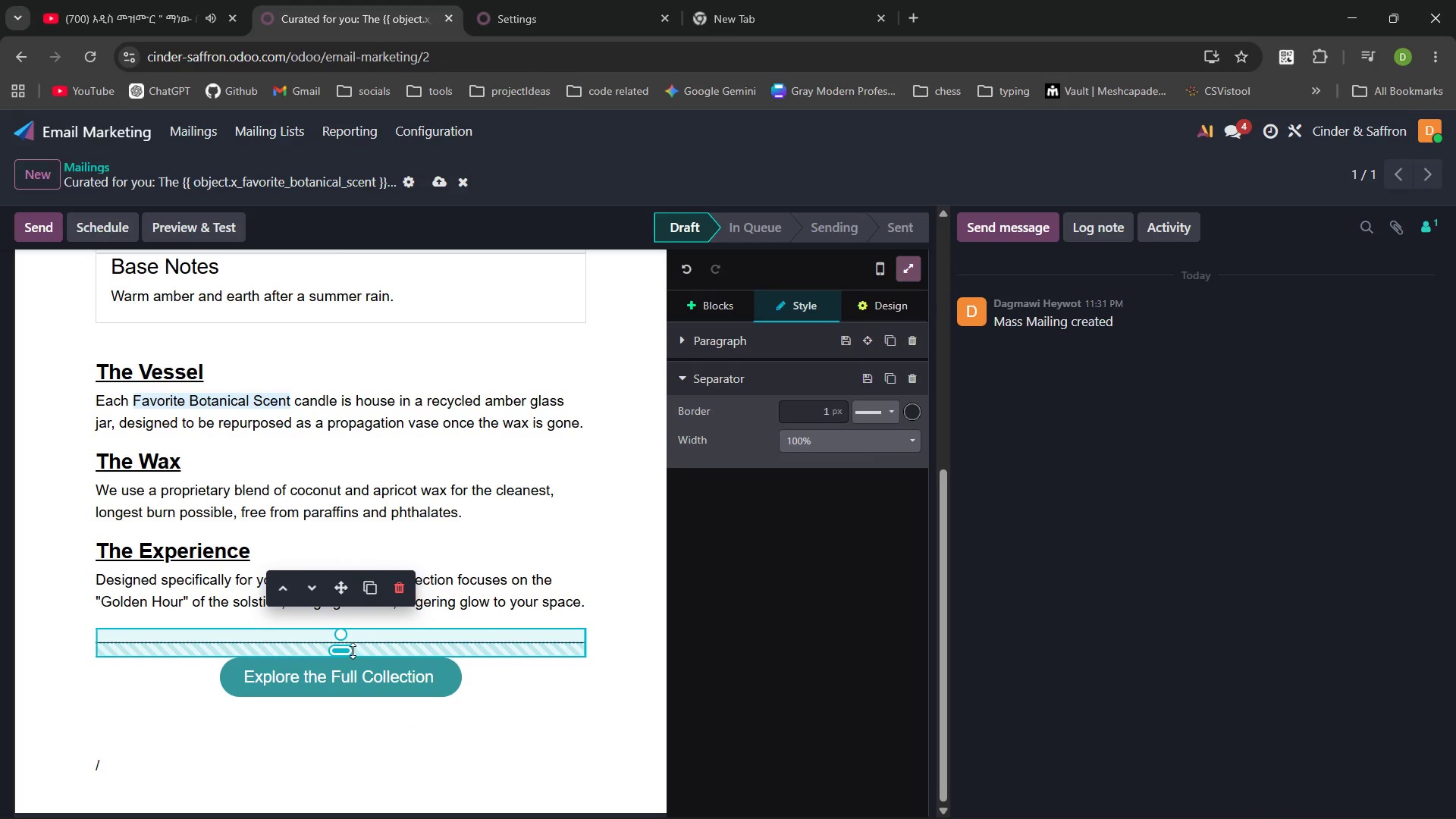 
left_click_drag(start_coordinate=[346, 649], to_coordinate=[346, 657])
 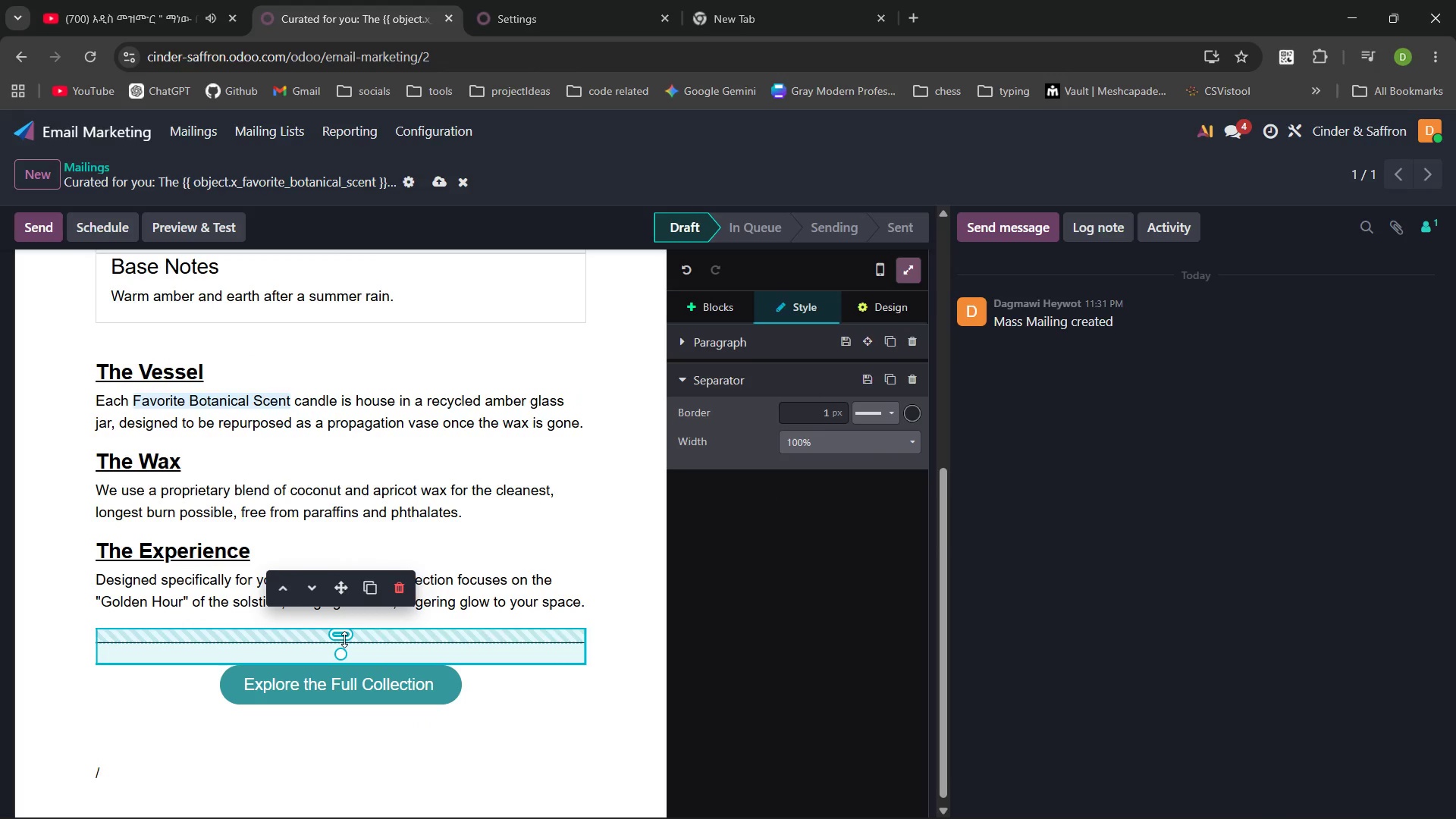 
left_click_drag(start_coordinate=[344, 639], to_coordinate=[342, 650])
 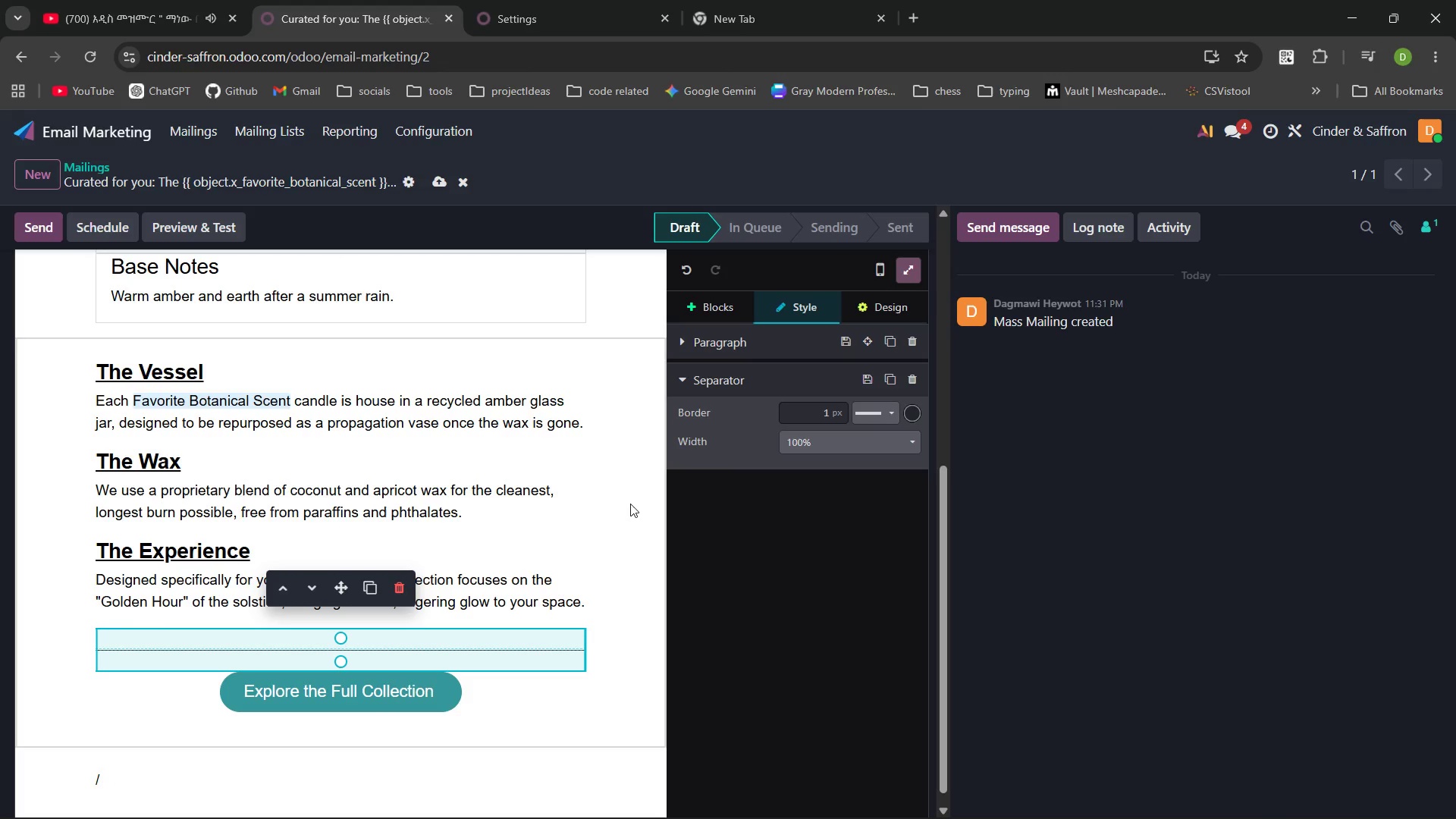 
left_click([630, 504])
 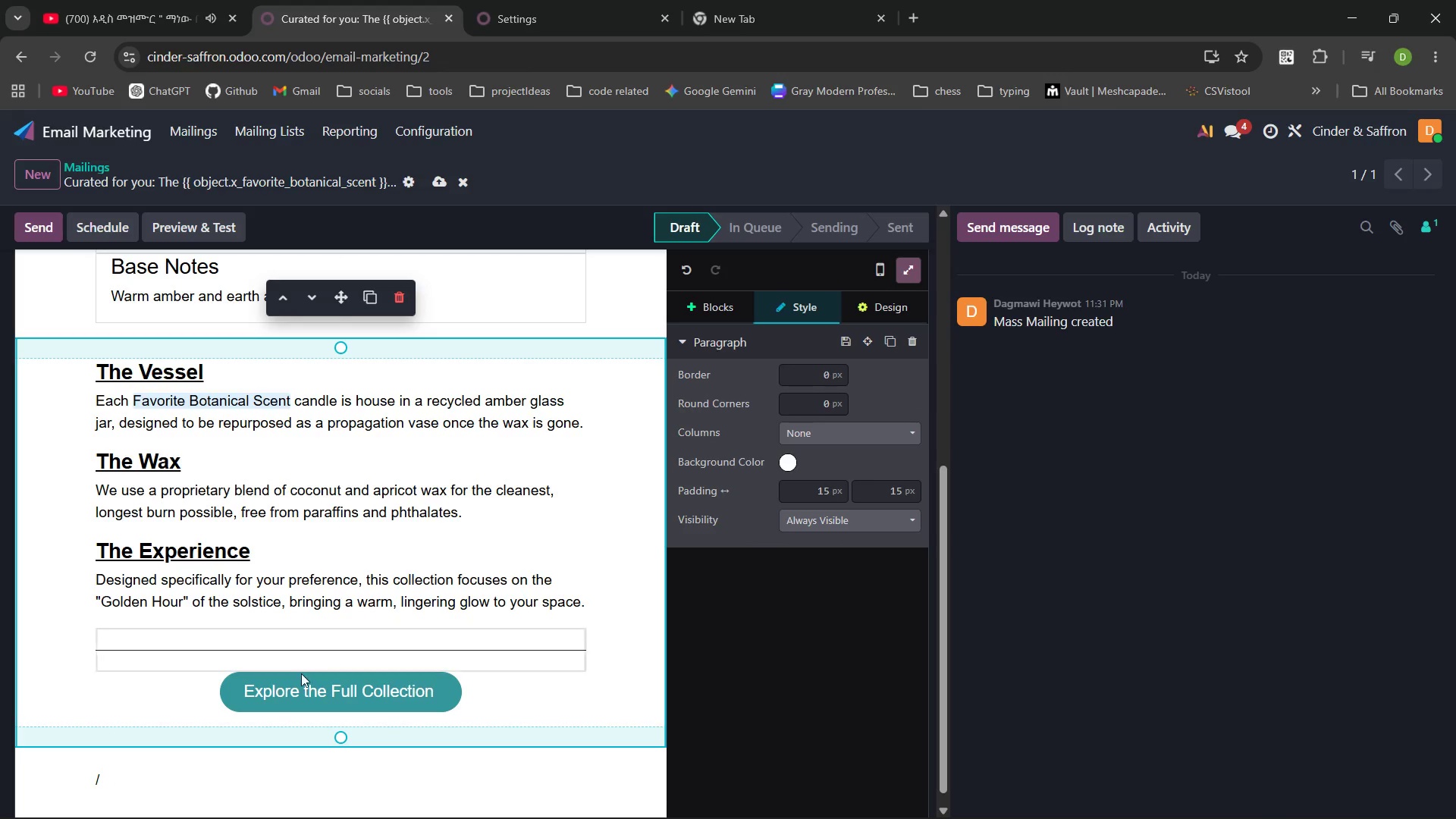 
left_click([190, 761])
 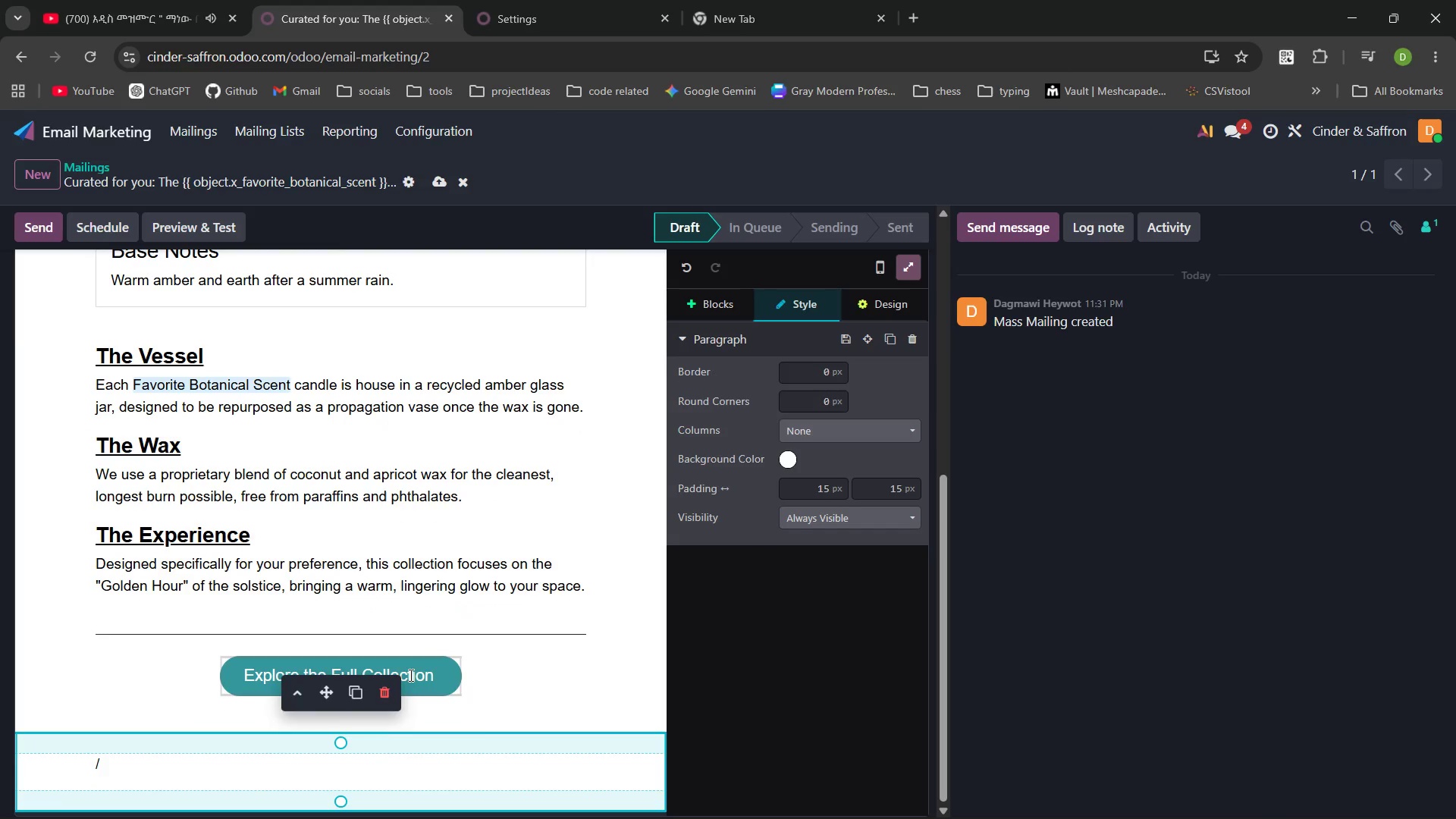 
left_click([378, 692])
 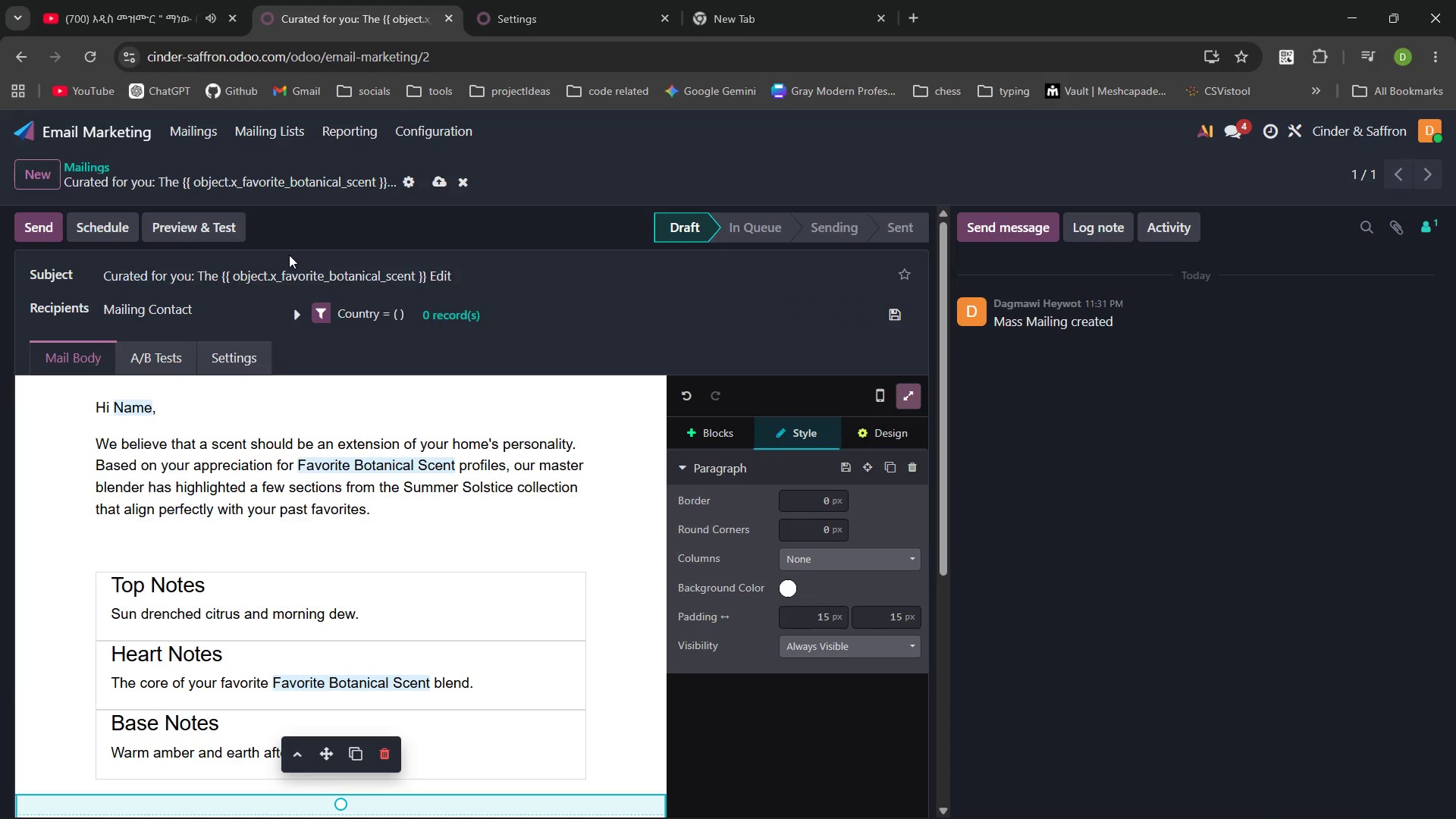 
left_click([438, 181])
 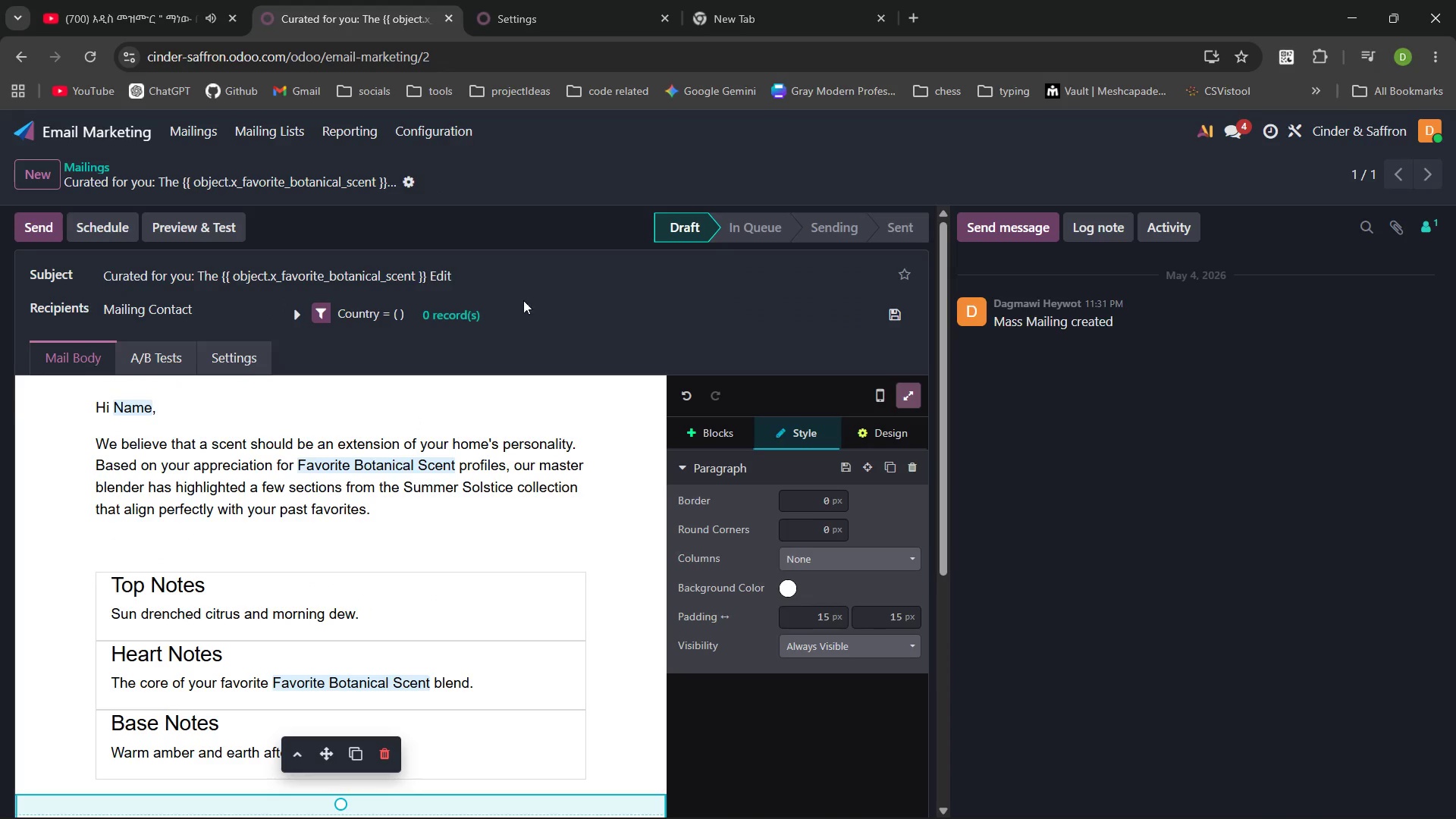 
wait(5.68)
 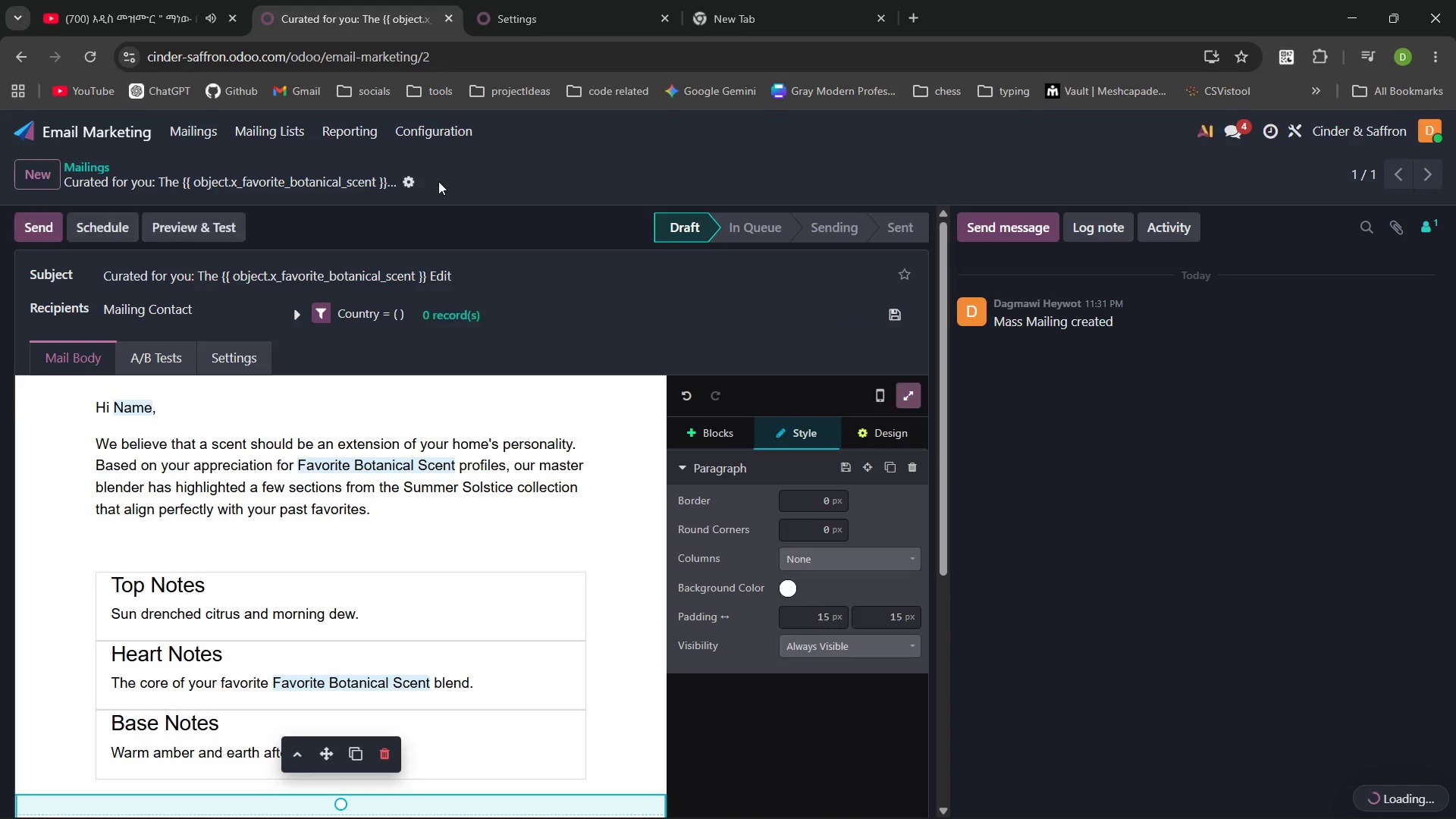 
mouse_move([89, 177])
 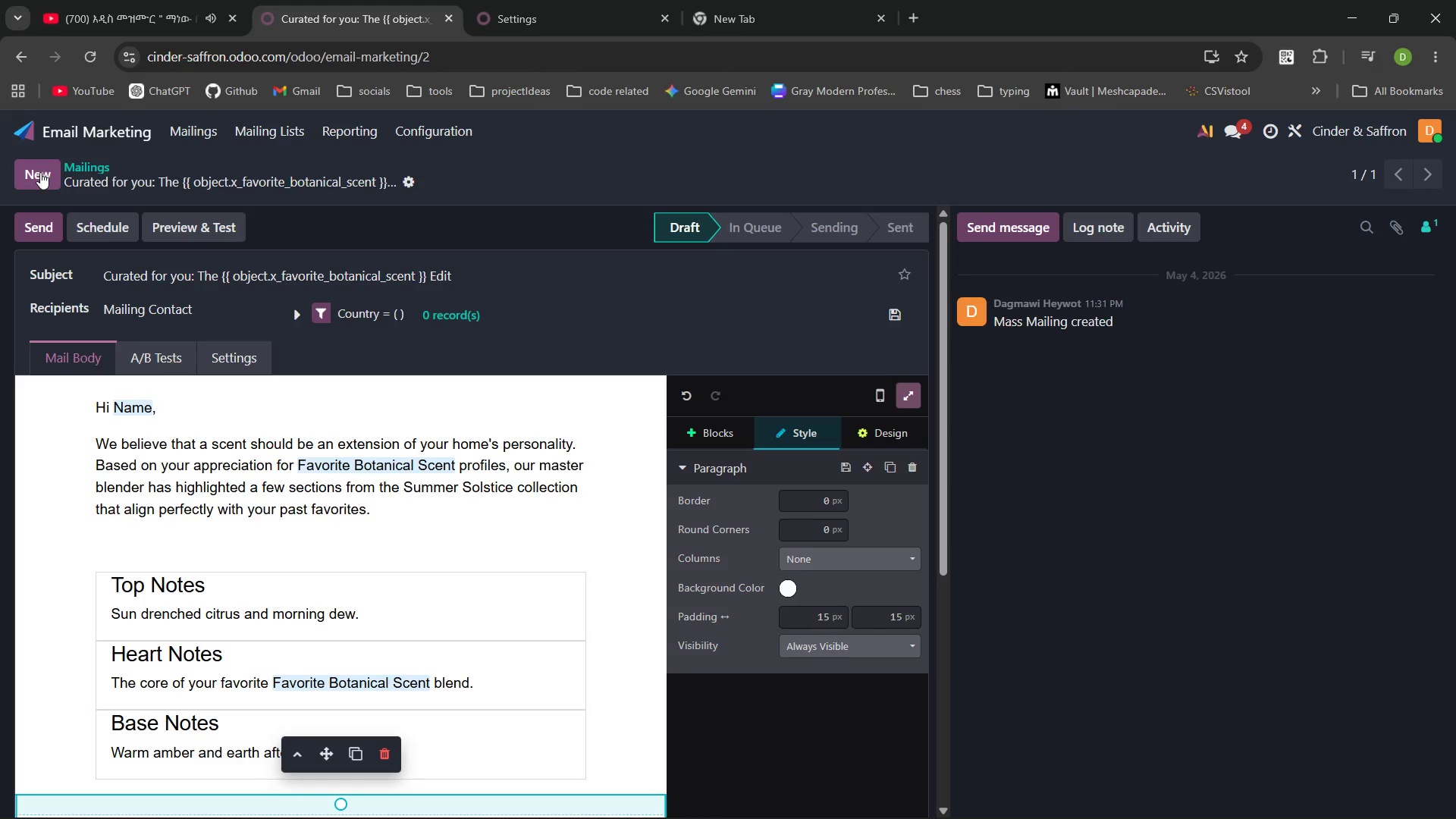 
left_click([40, 172])
 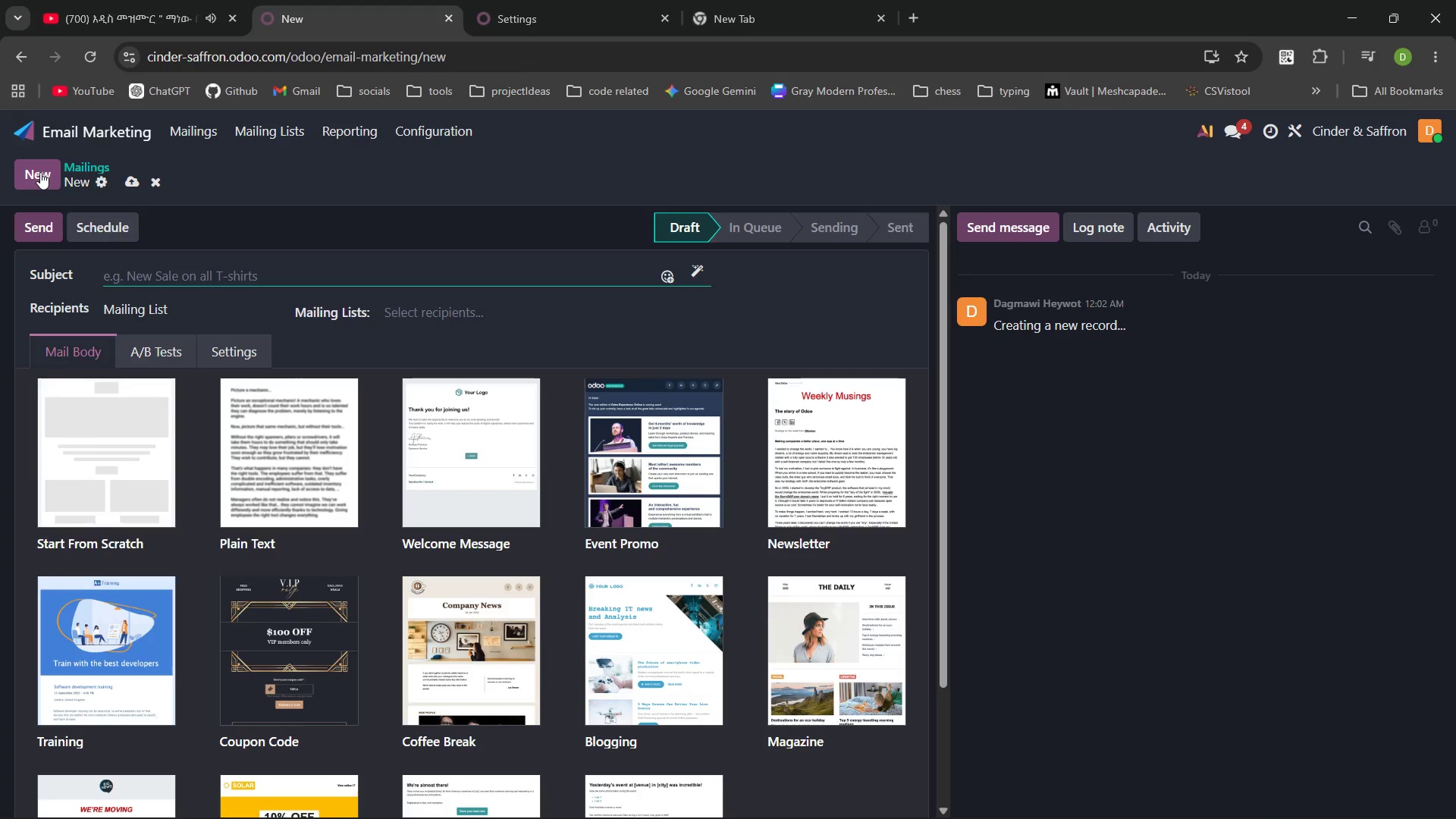 
wait(79.64)
 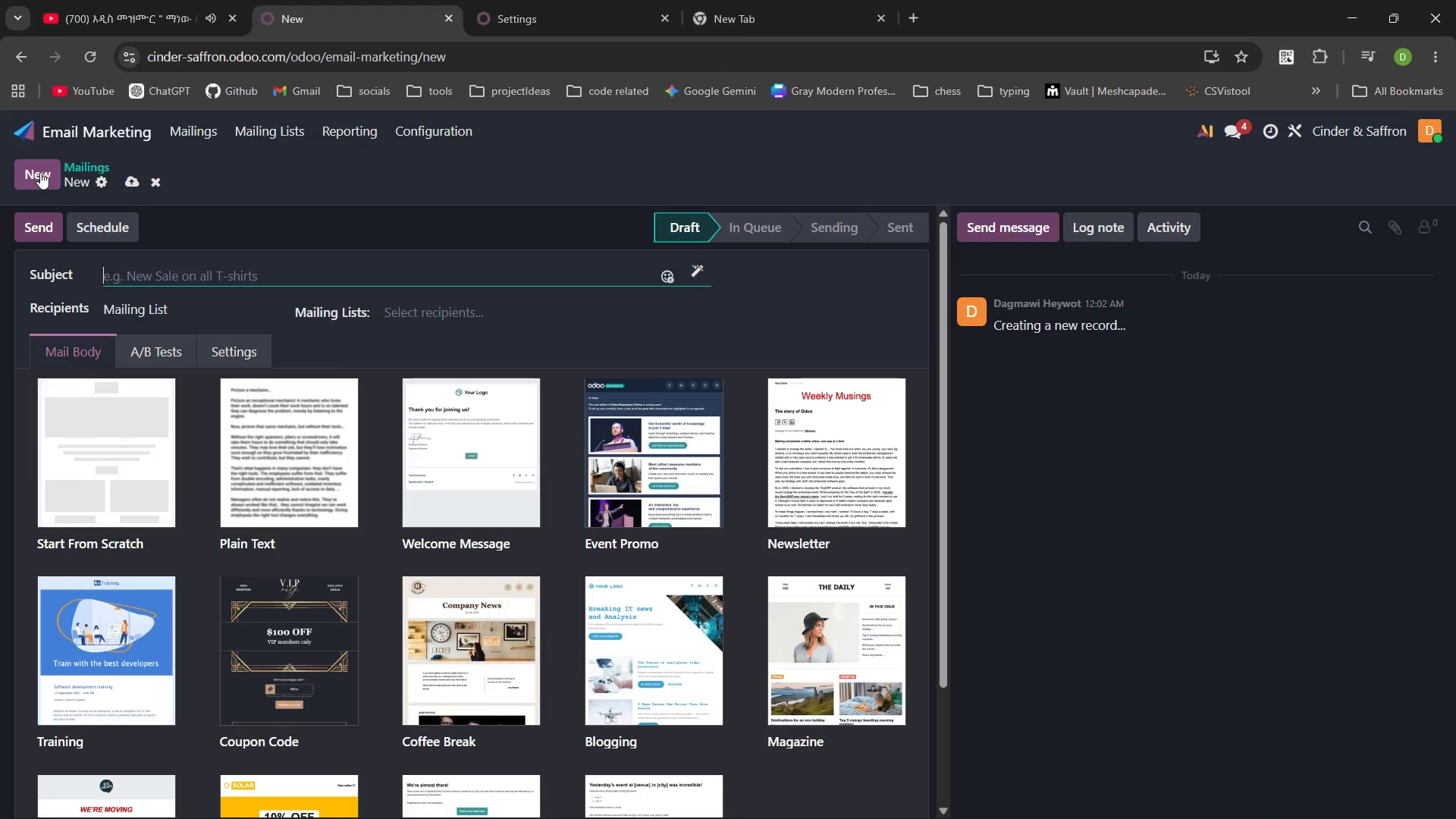 
key(Shift+S)
 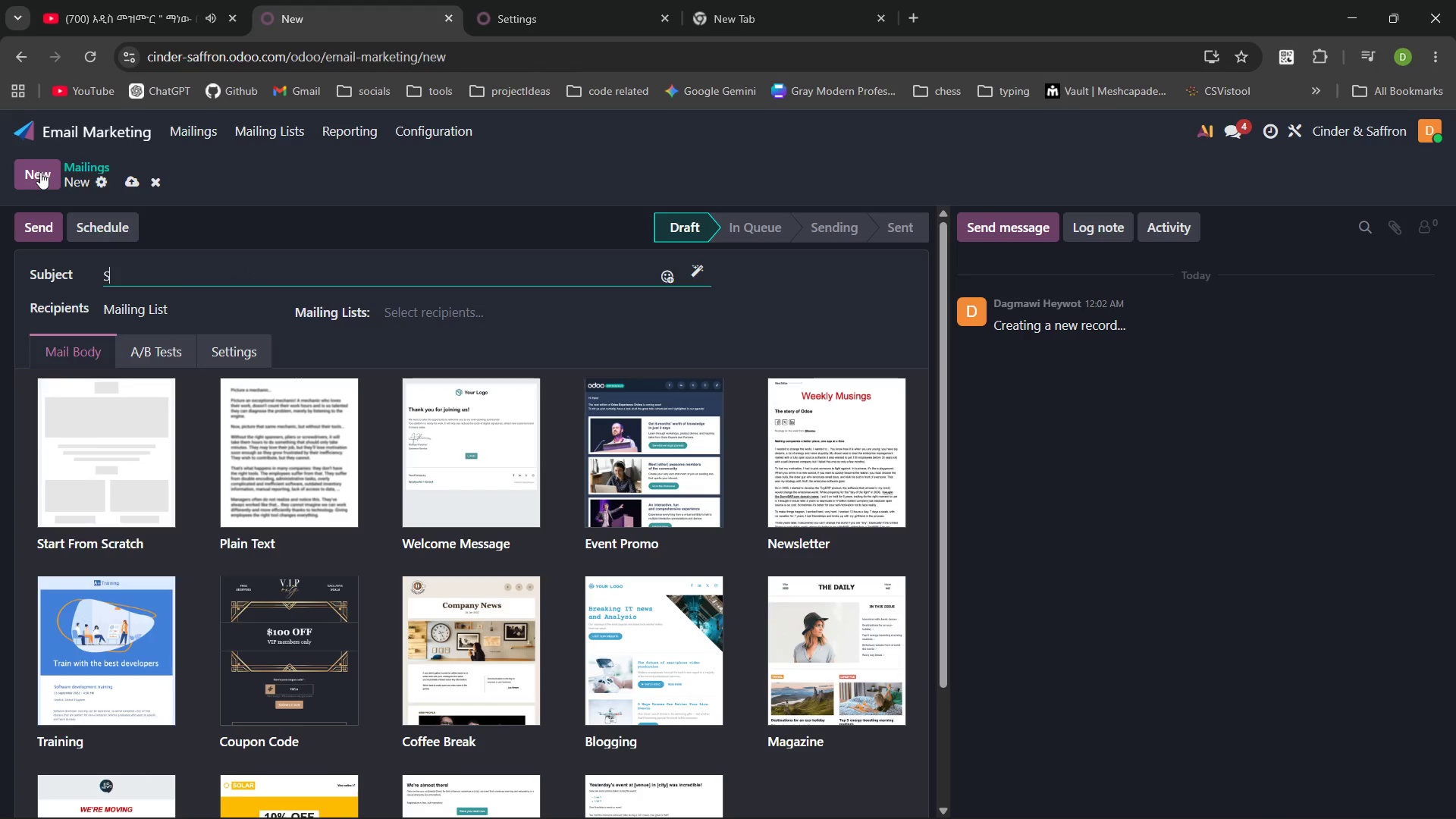 
wait(5.89)
 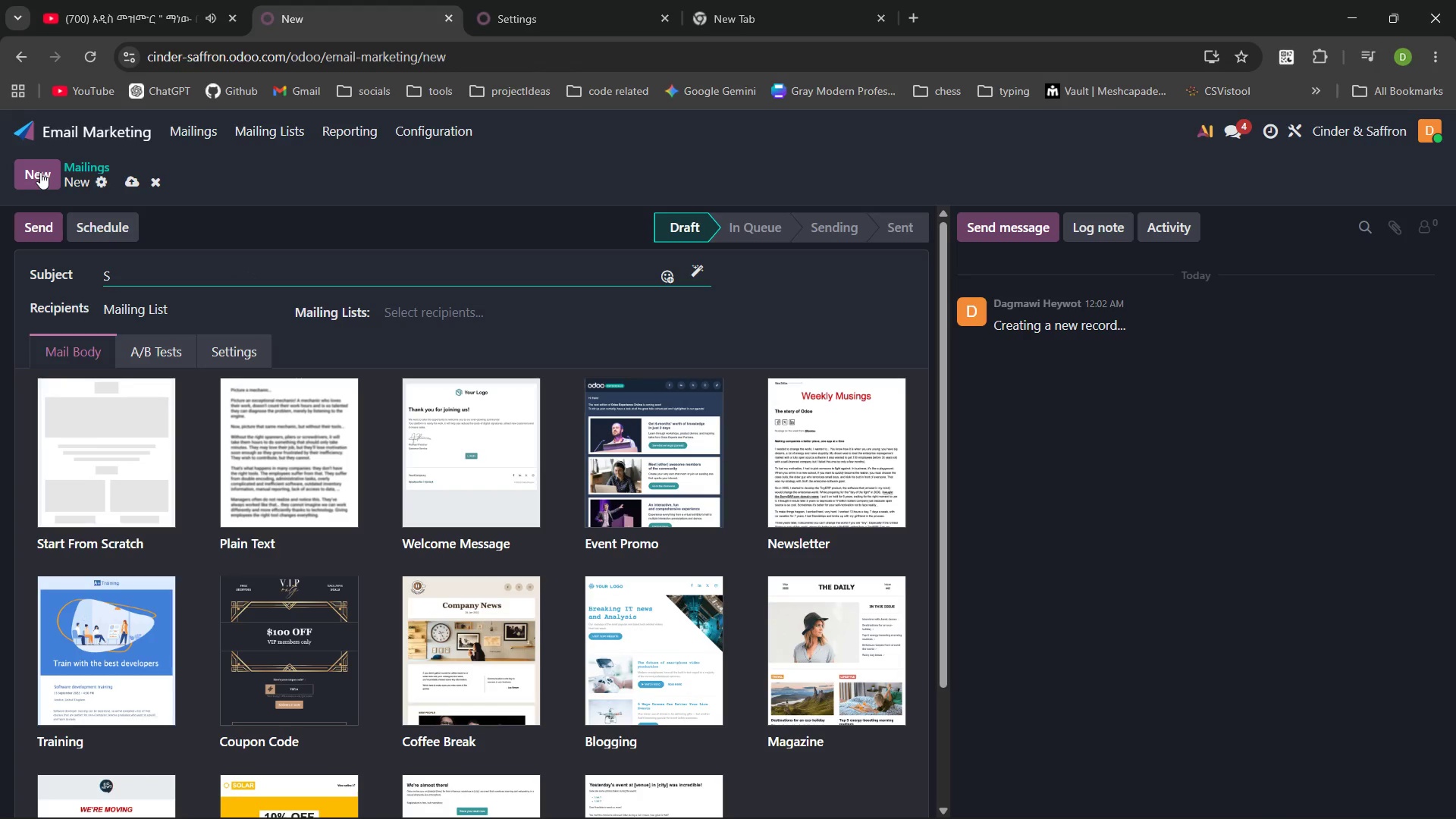 
key(Backspace)
type(Almot G)
key(Backspace)
type(gone: Your /)
key(Backspace)
type({{object.x_favorite_botanical_scent)
 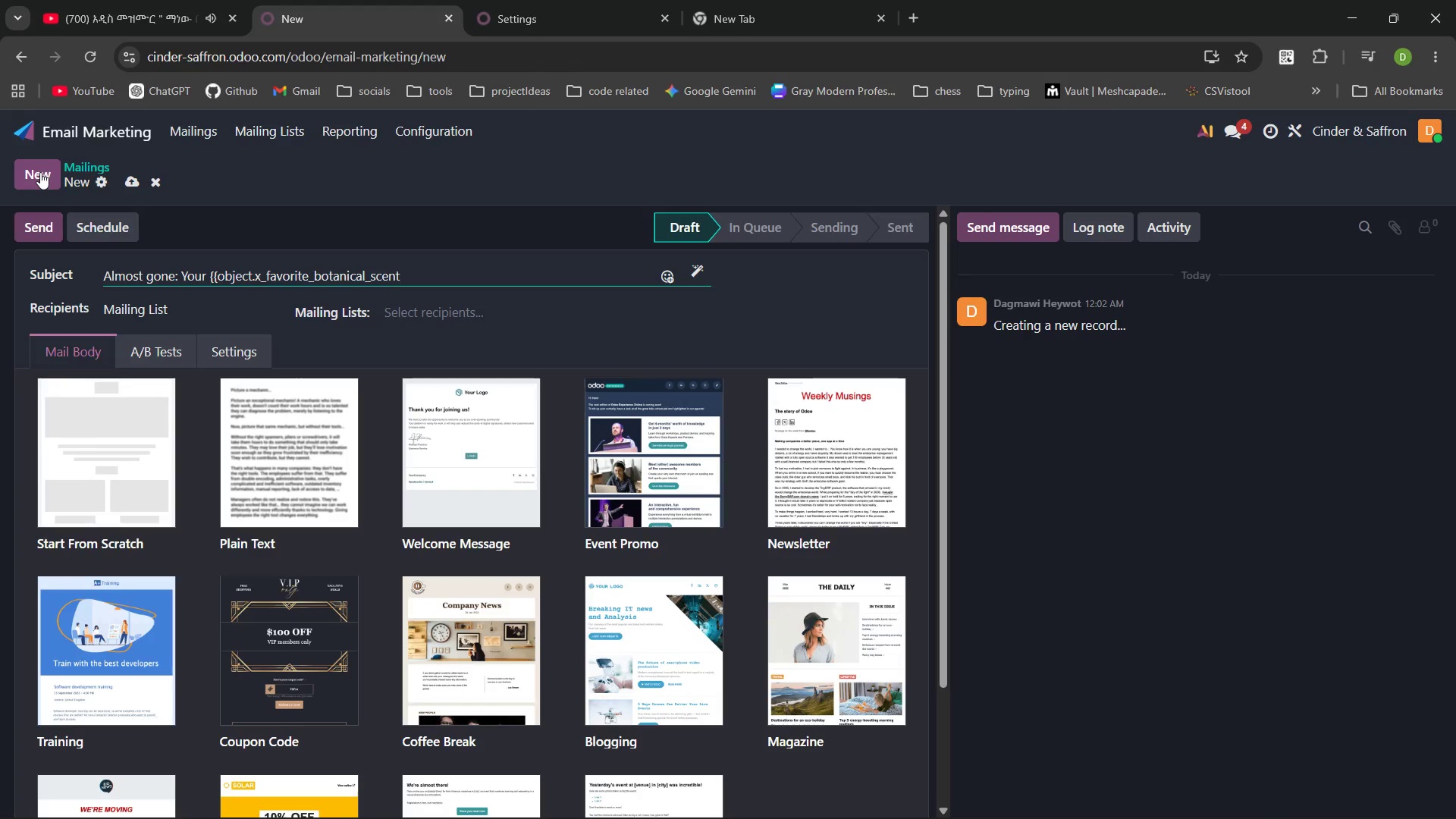 
left_click([878, 181])
 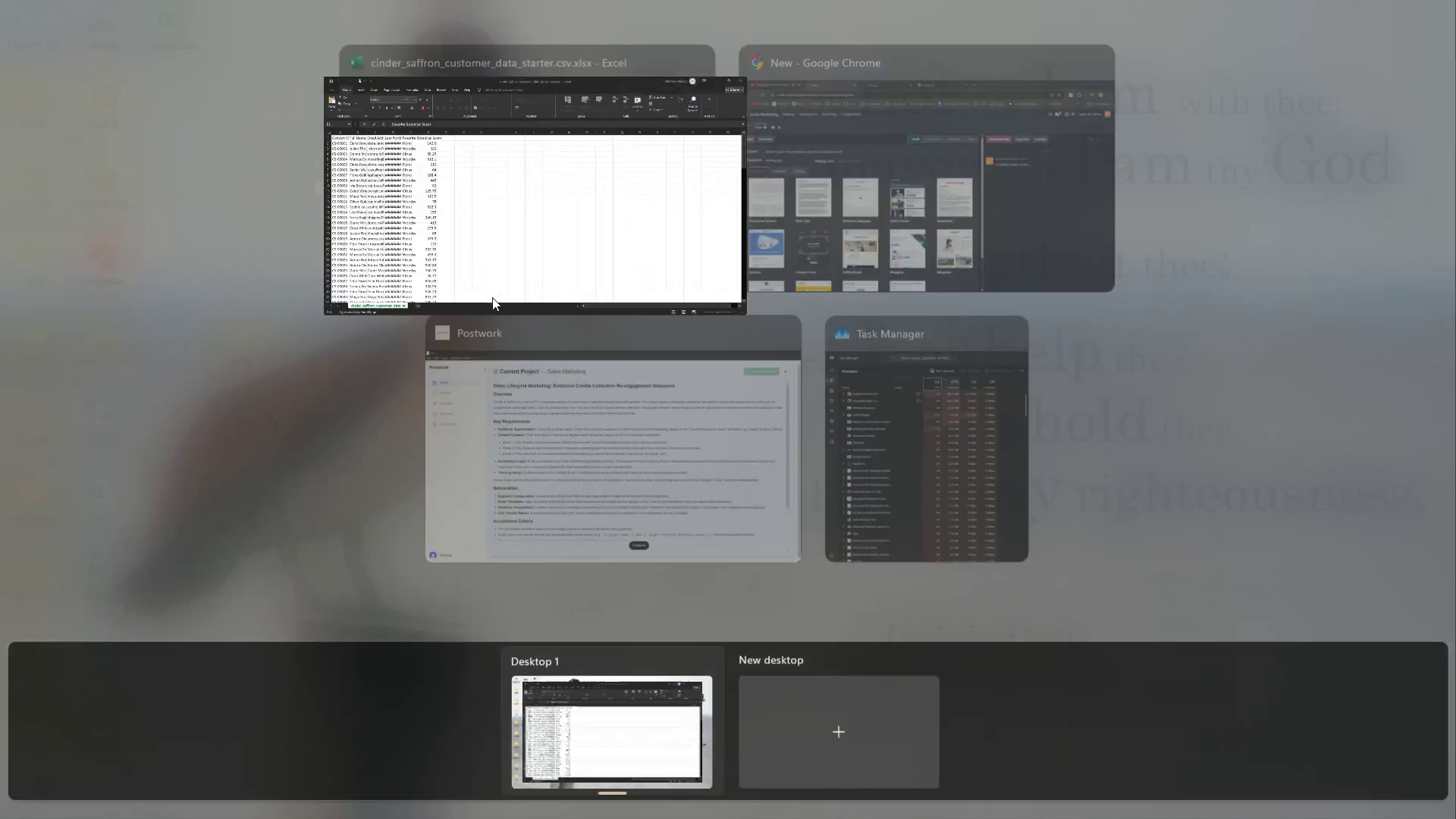 
left_click([814, 129])
 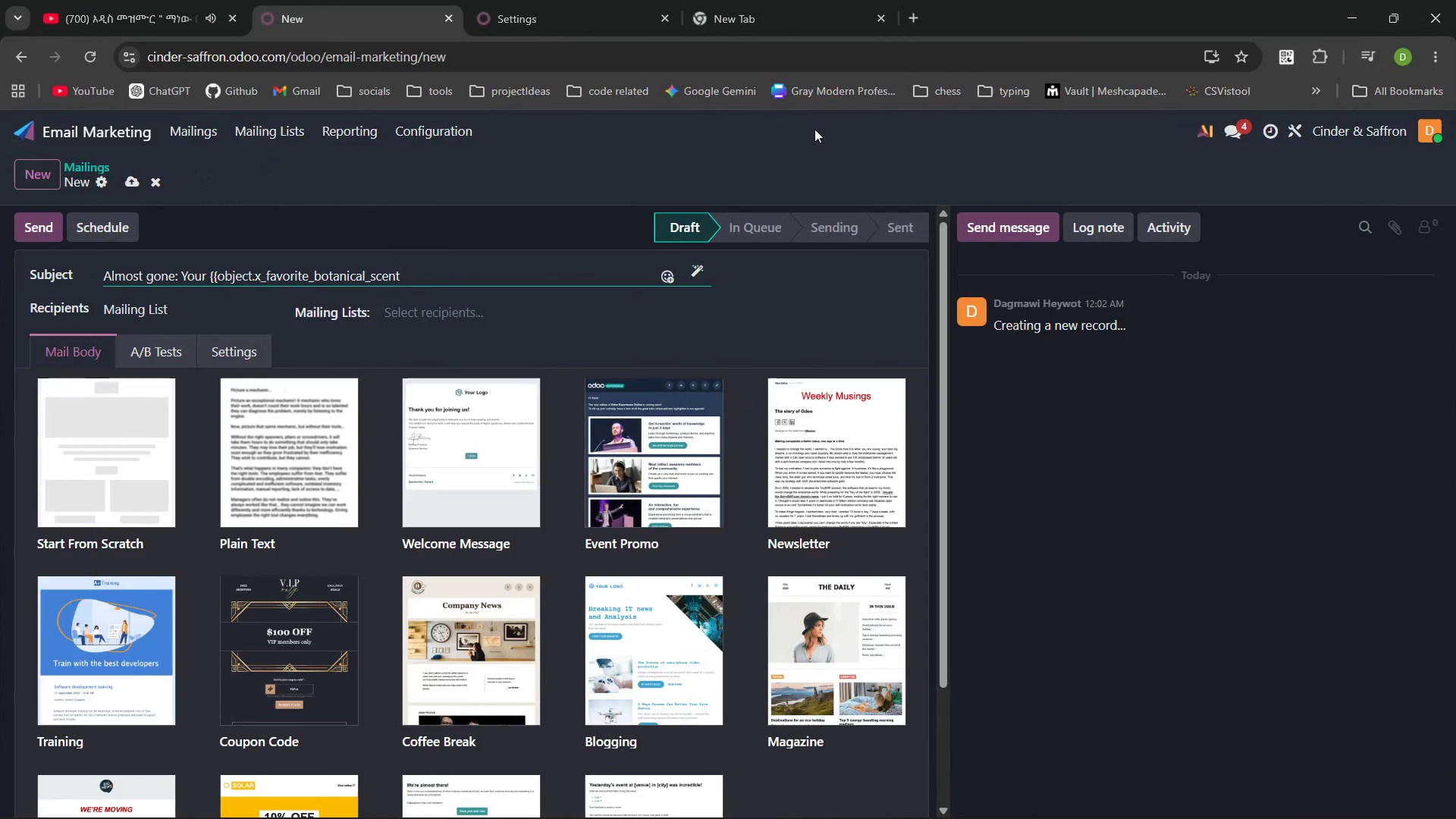 
key(Shift+BracketRight)
 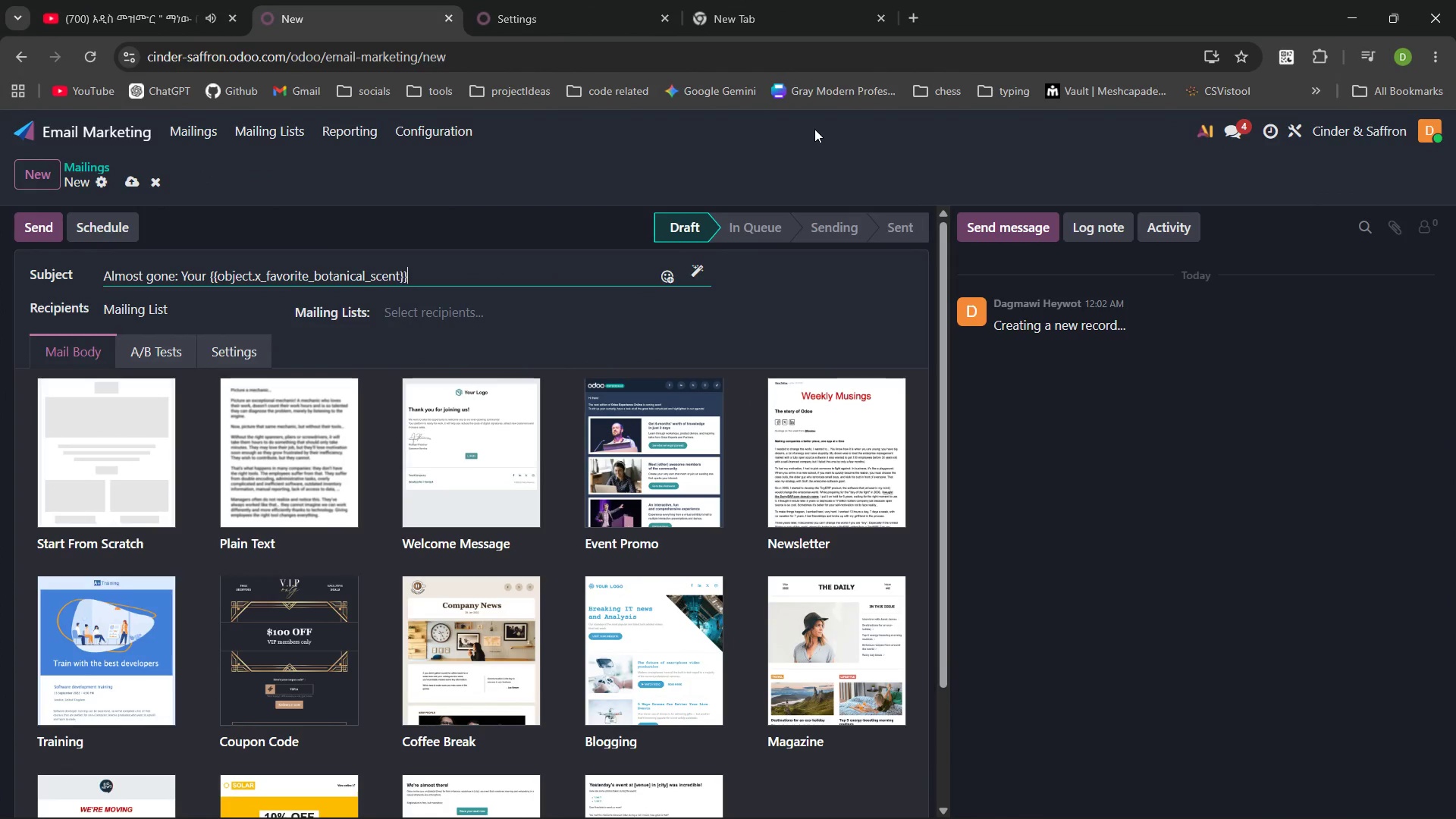 
key(Shift+BracketRight)
 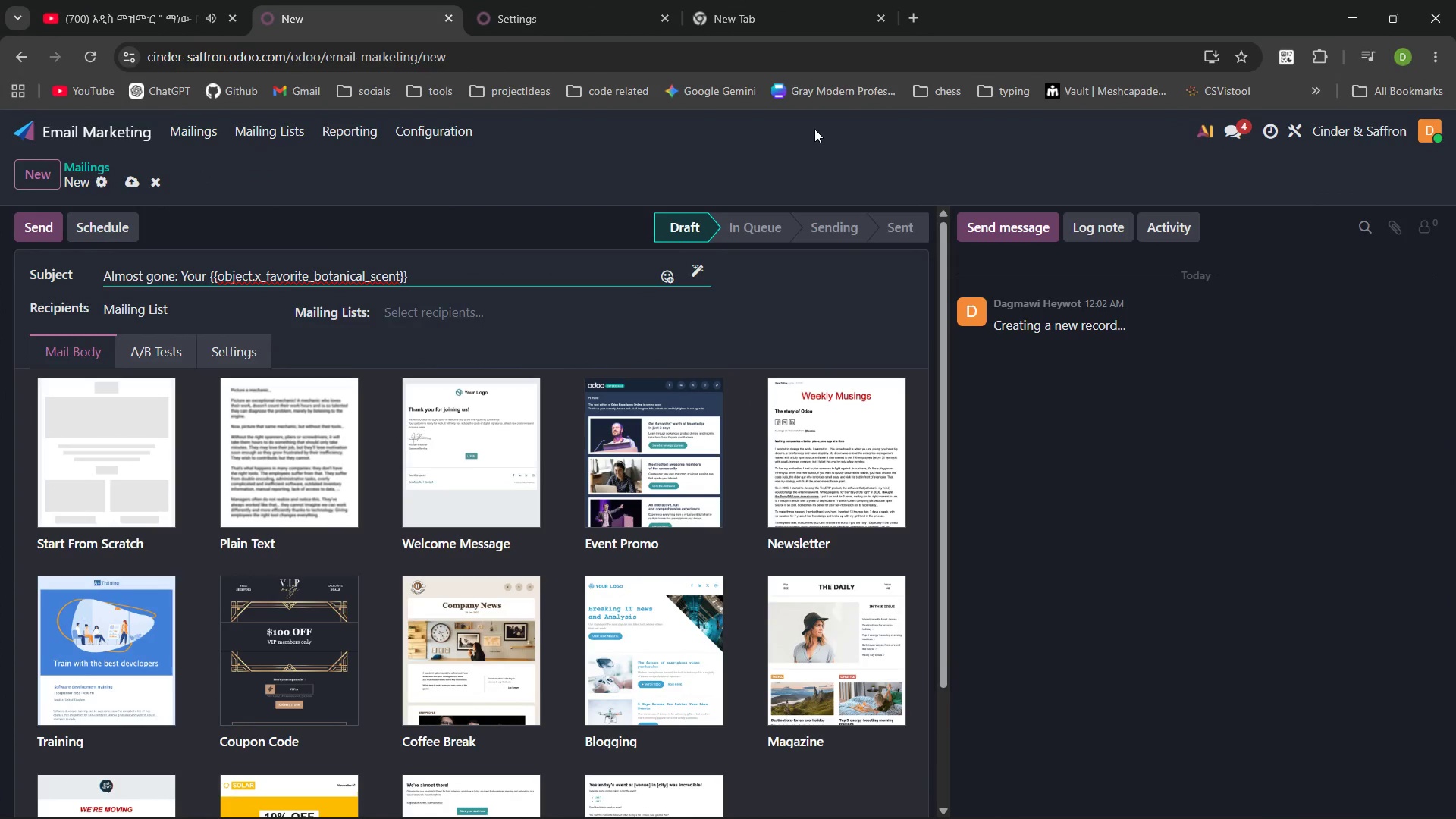 
key(ArrowLeft)
 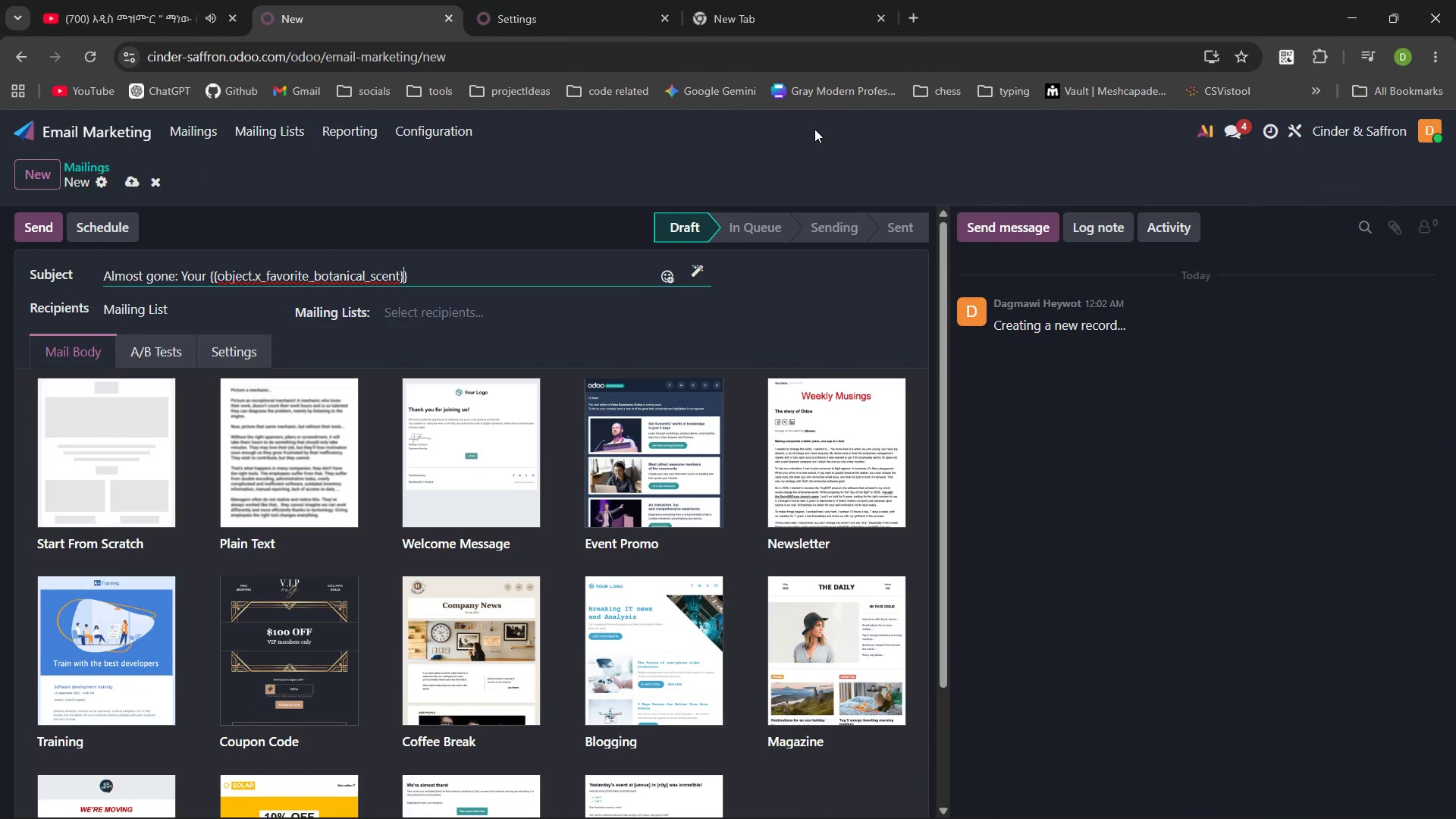 
key(ArrowLeft)
 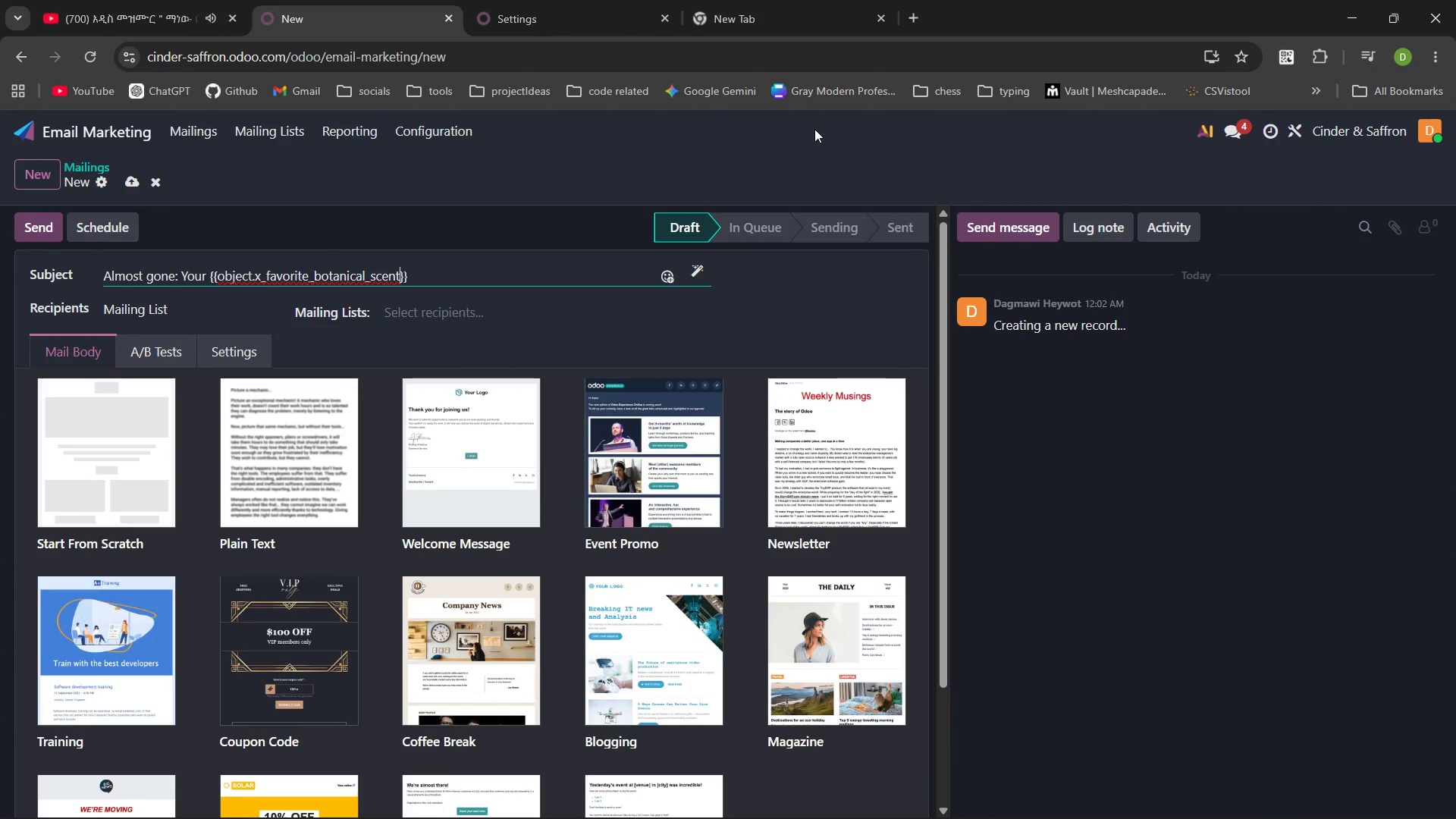 
key(Space)
 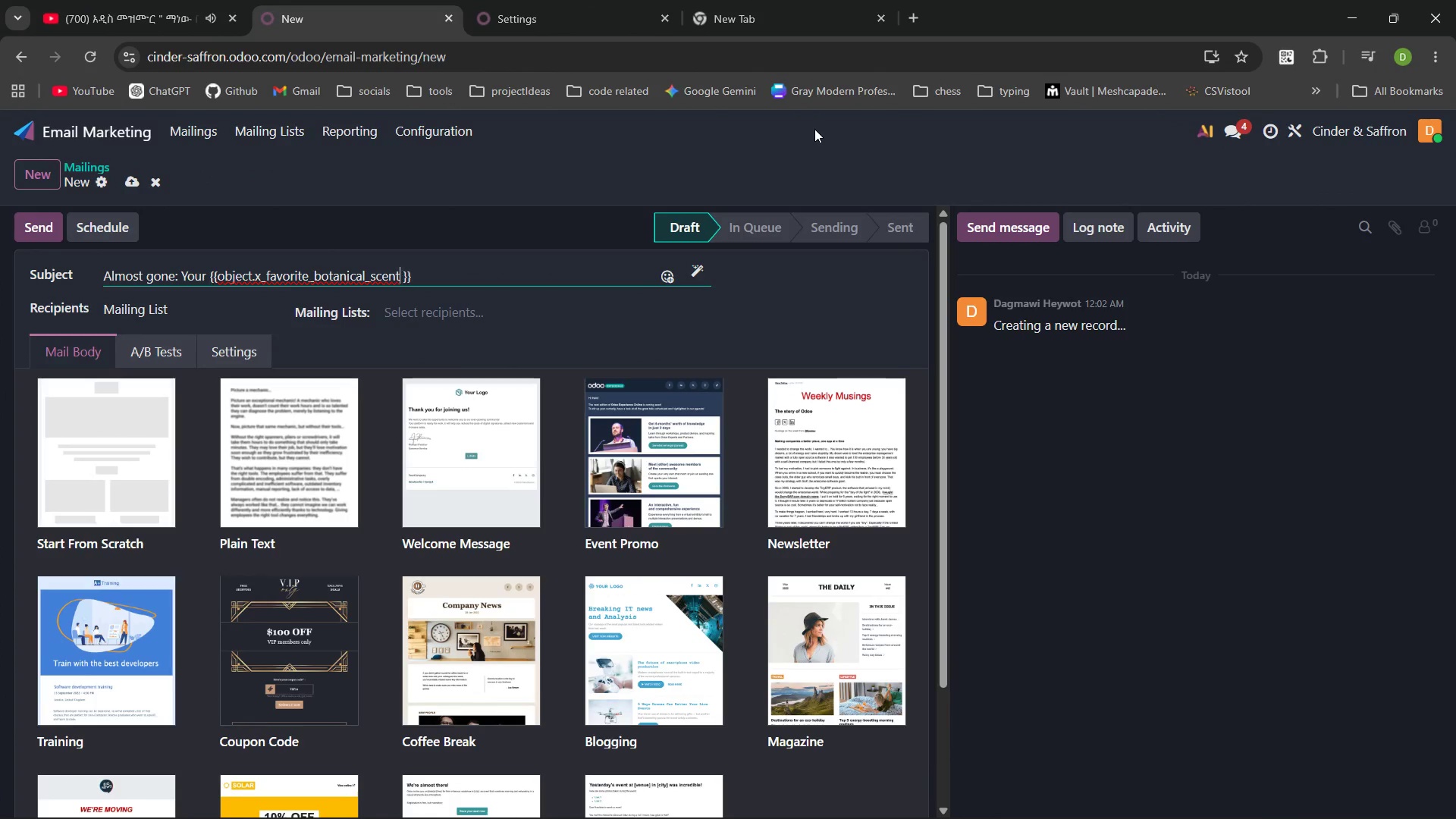 
key(ArrowLeft)
 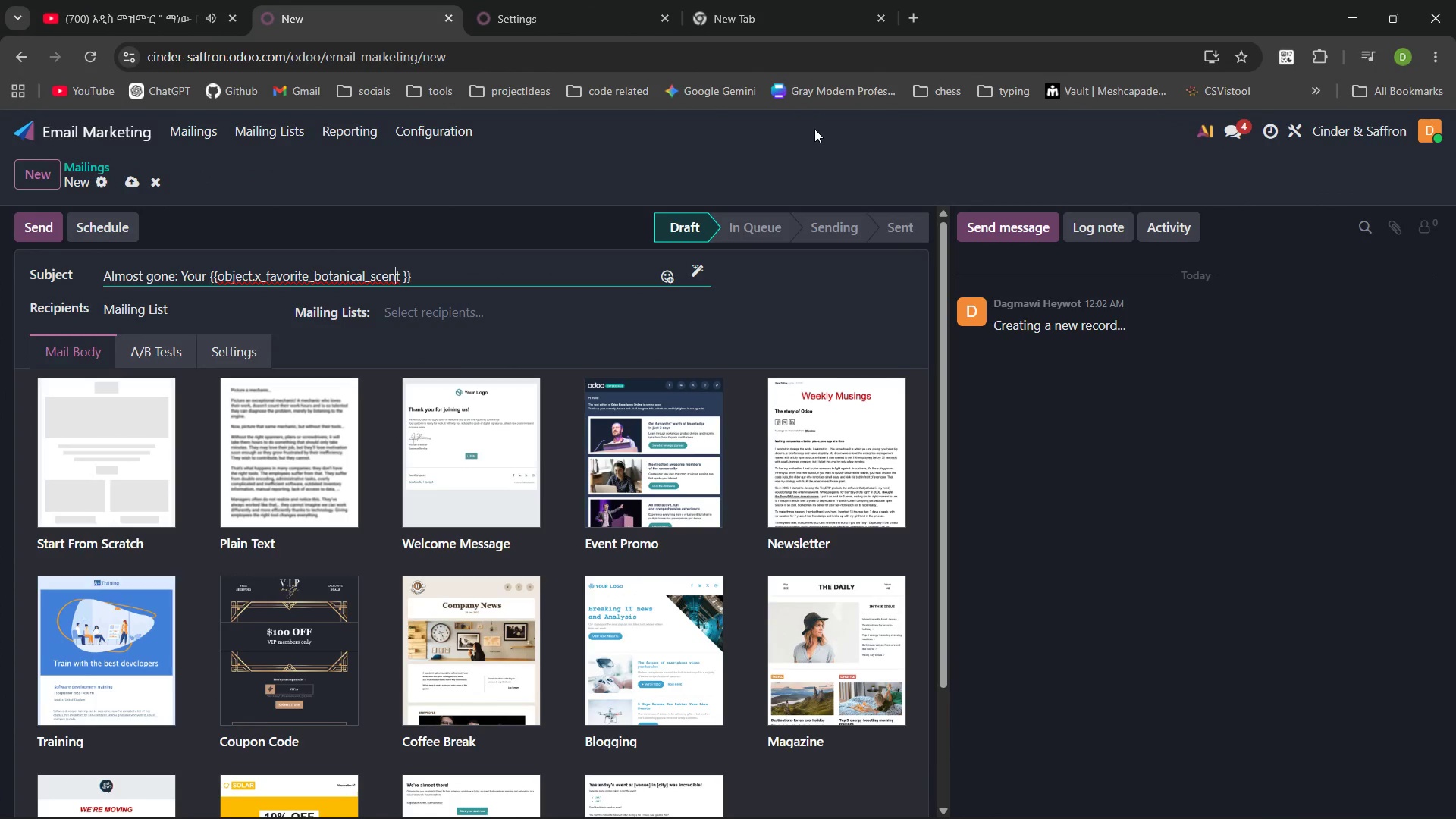 
hold_key(key=ArrowLeft, duration=1.45)
 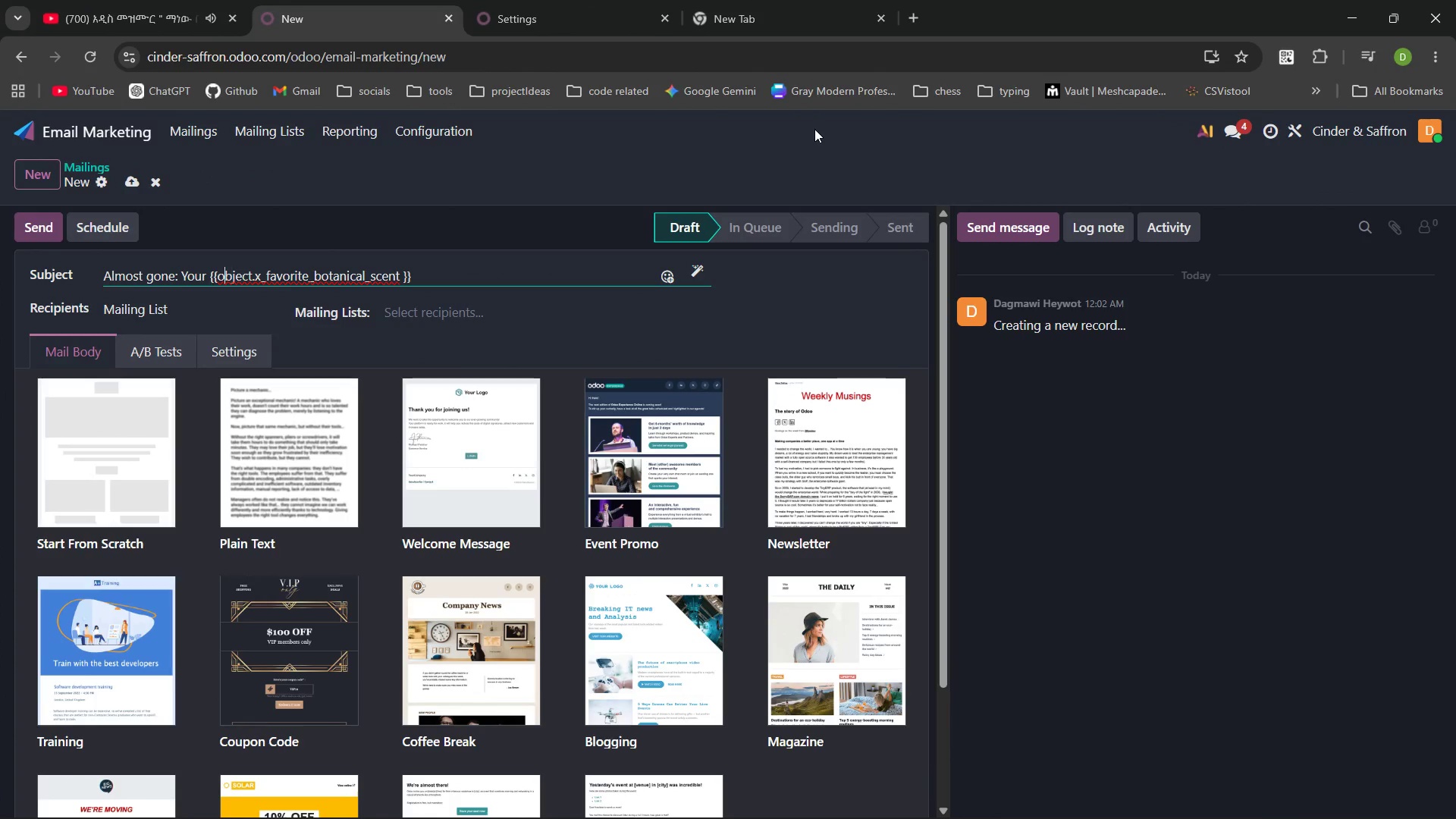 
key(ArrowLeft)
 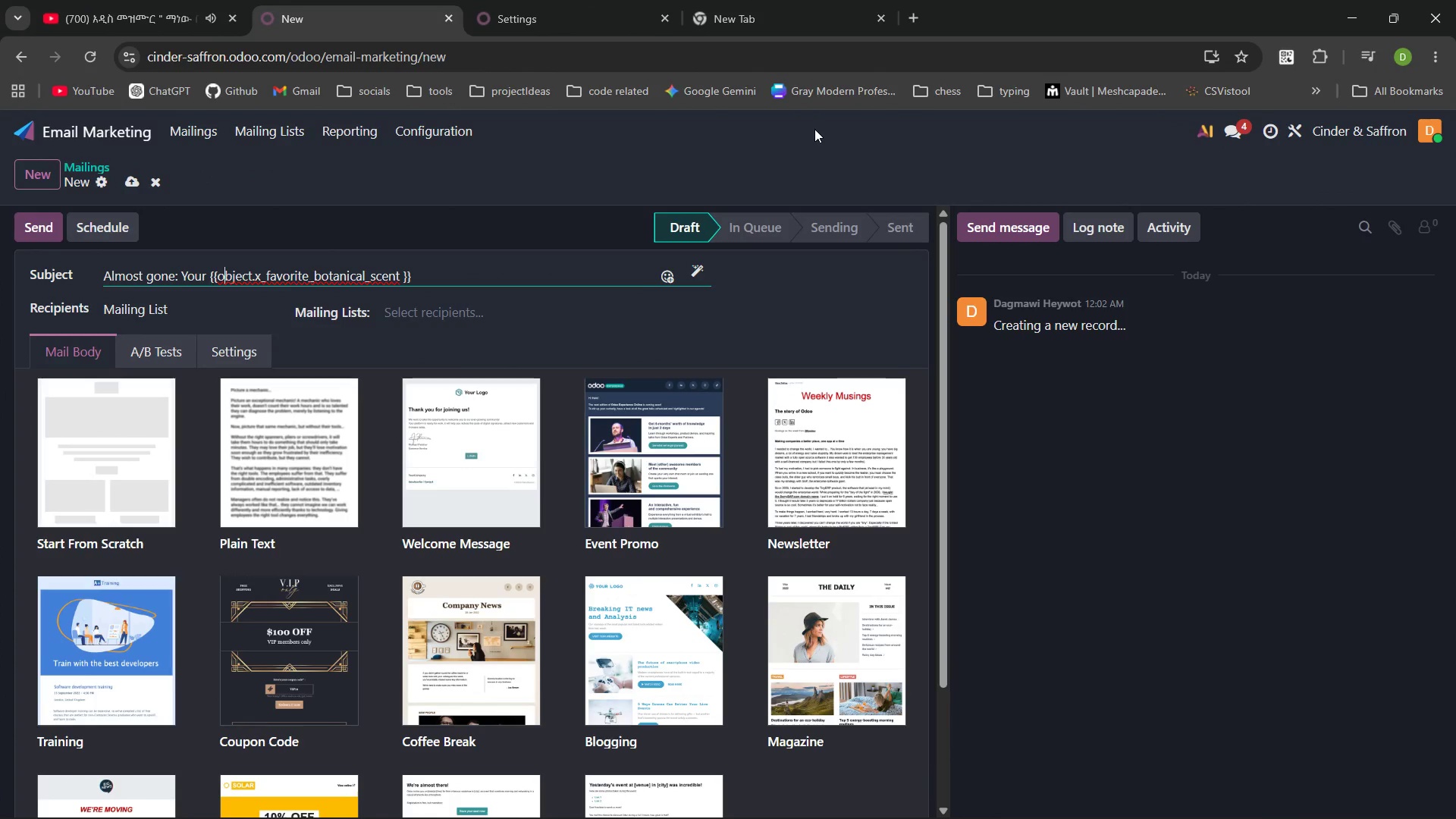 
key(ArrowLeft)
 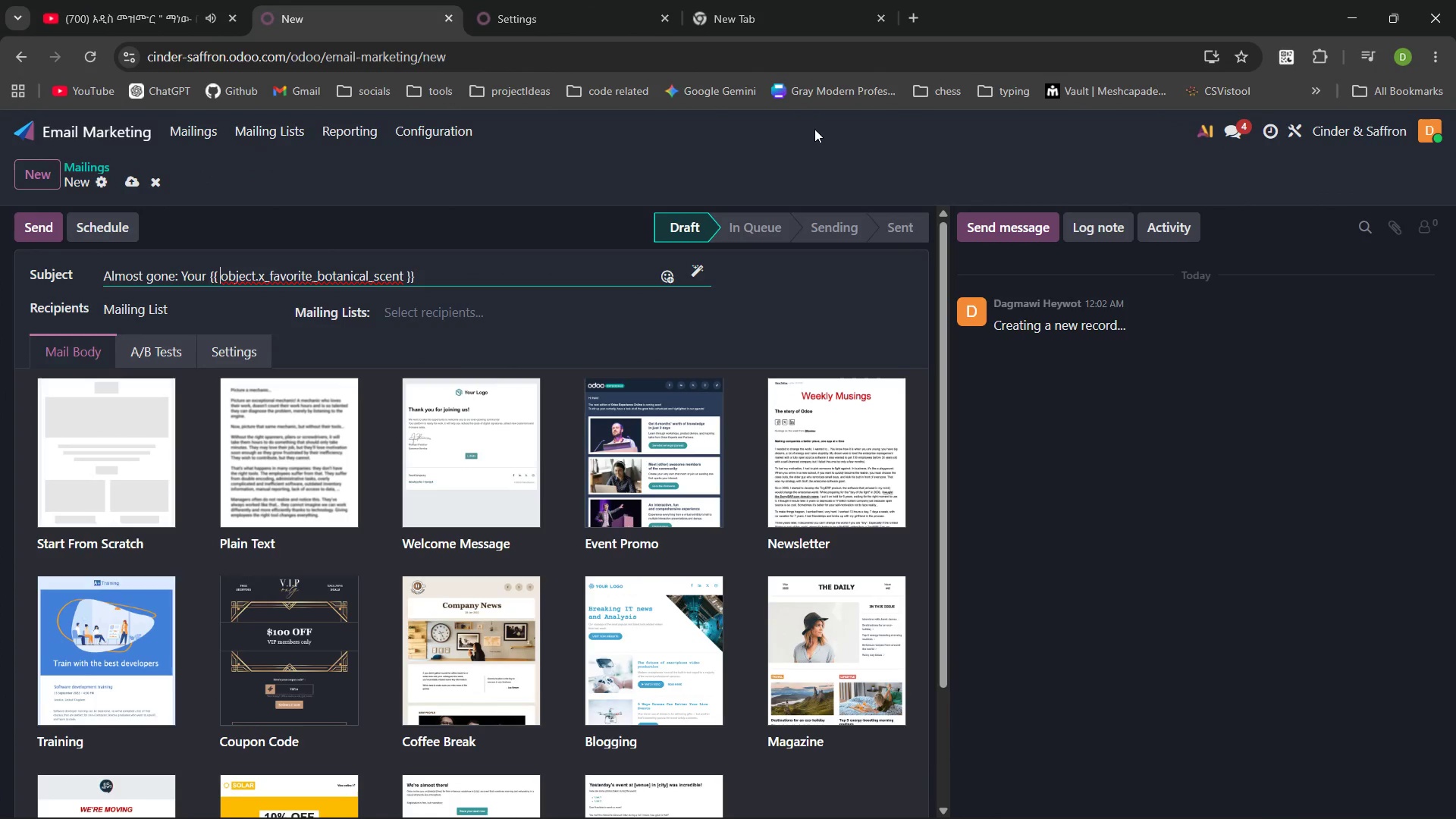 
key(Space)
 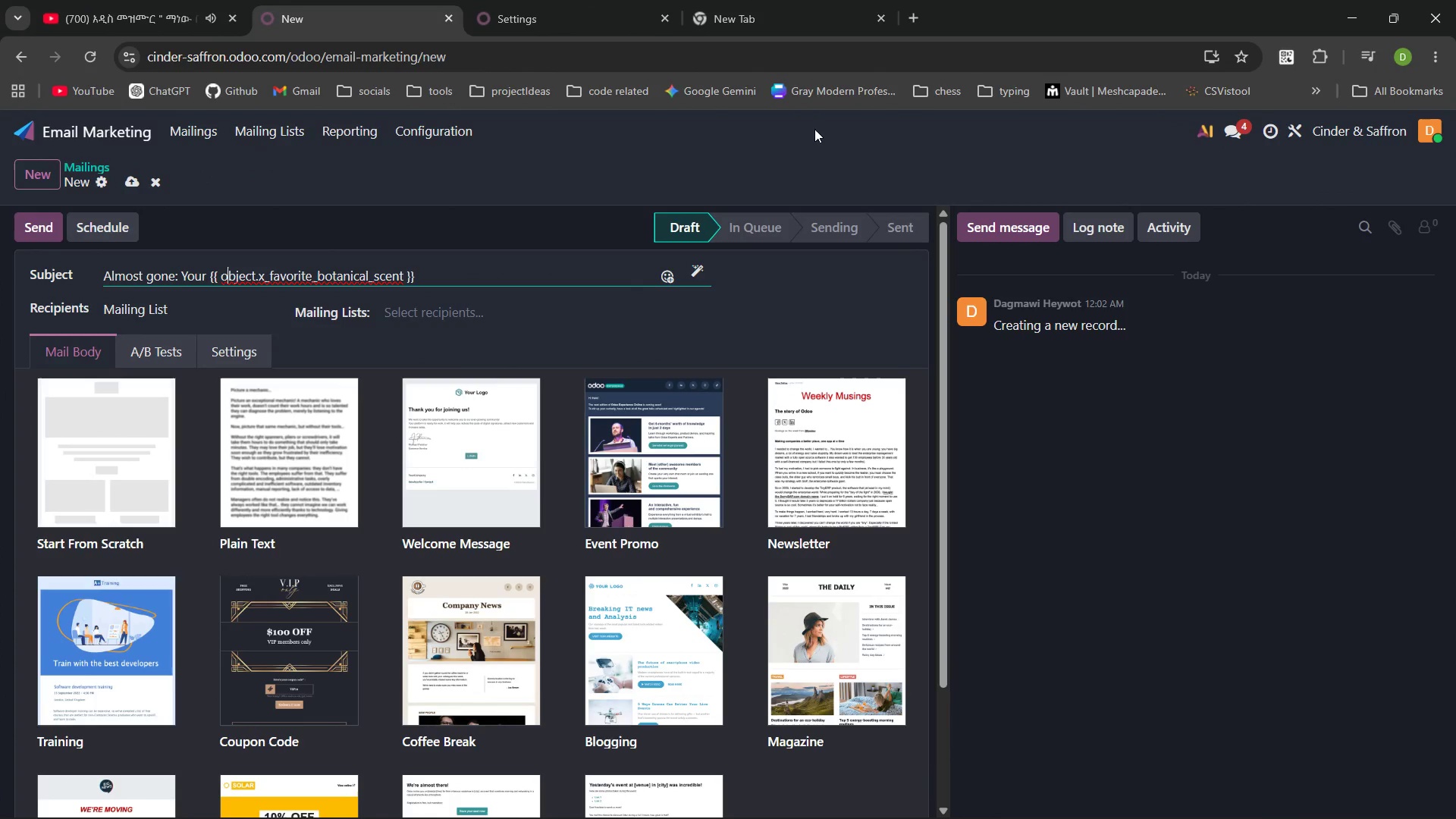 
hold_key(key=ArrowRight, duration=1.5)
 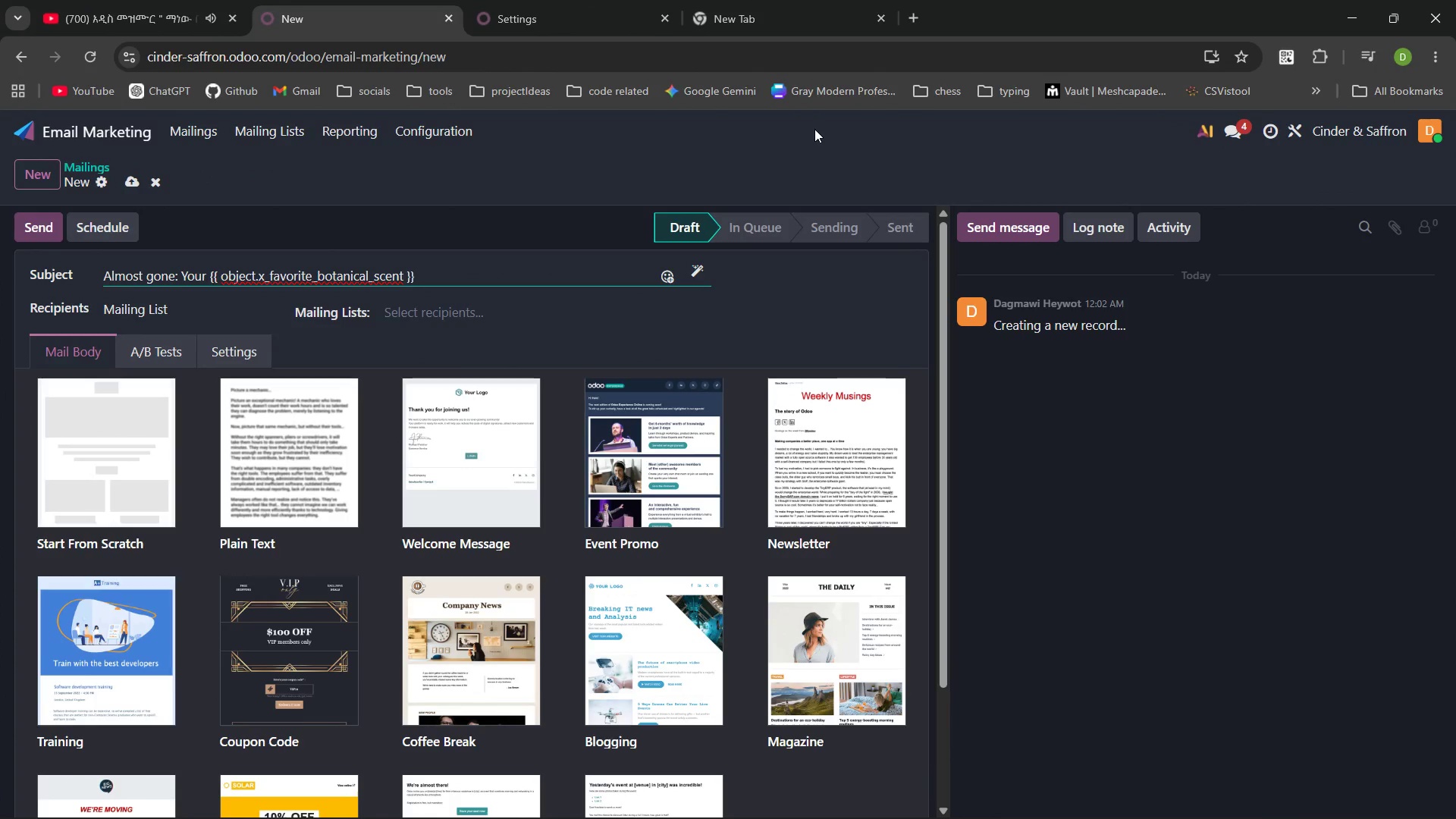 
key(ArrowRight)
 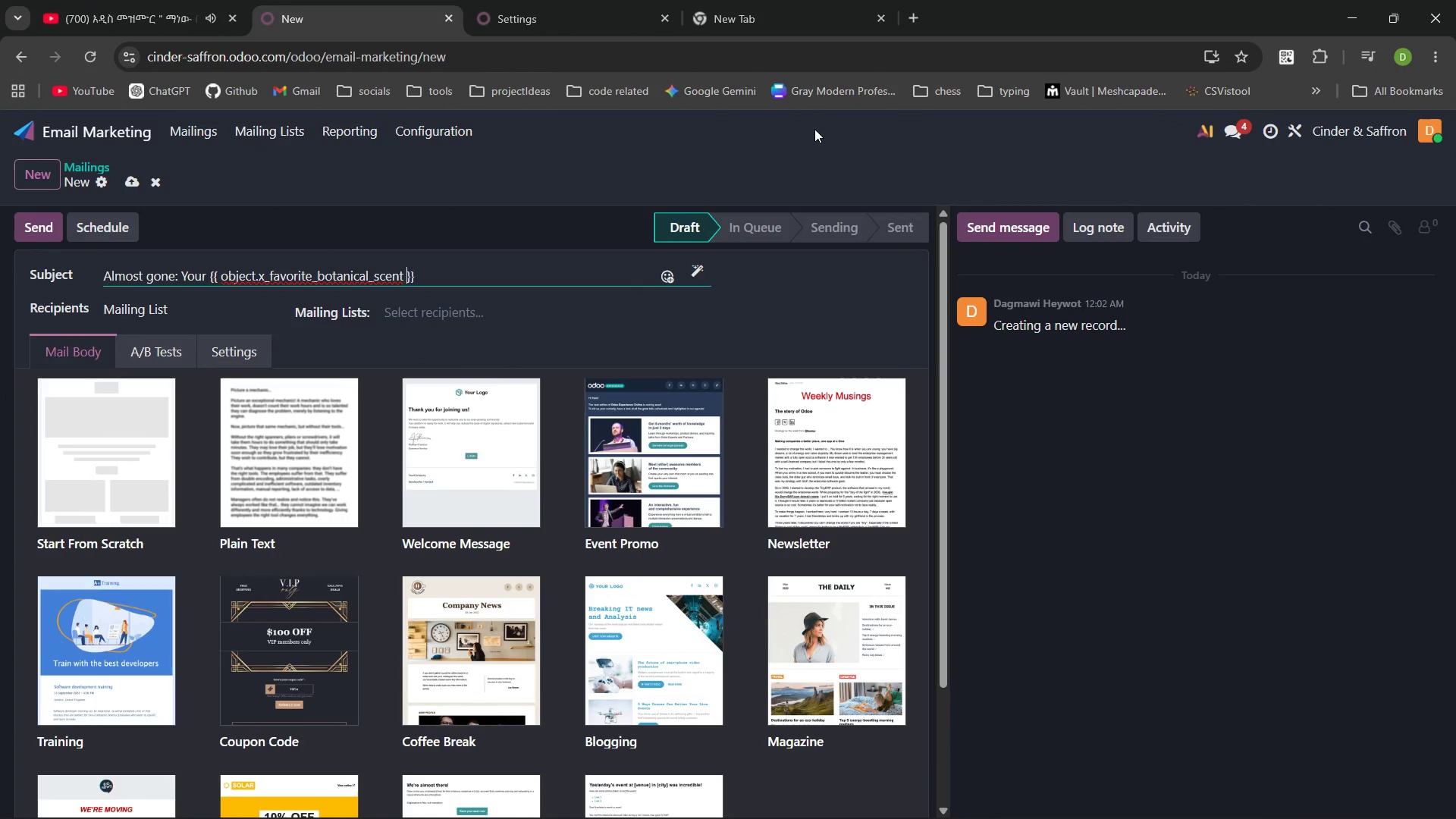 
key(ArrowRight)
 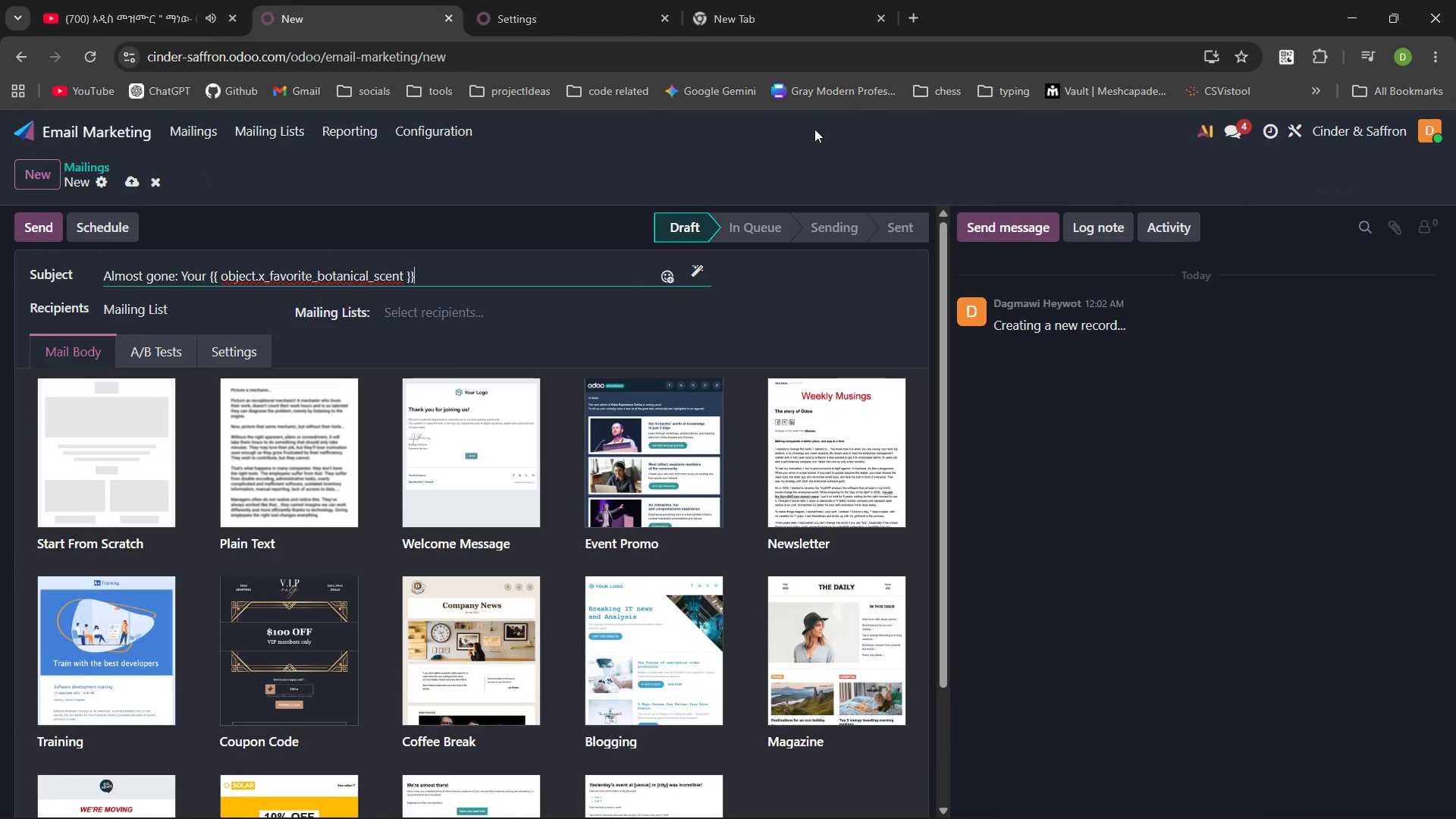 
key(ArrowRight)
 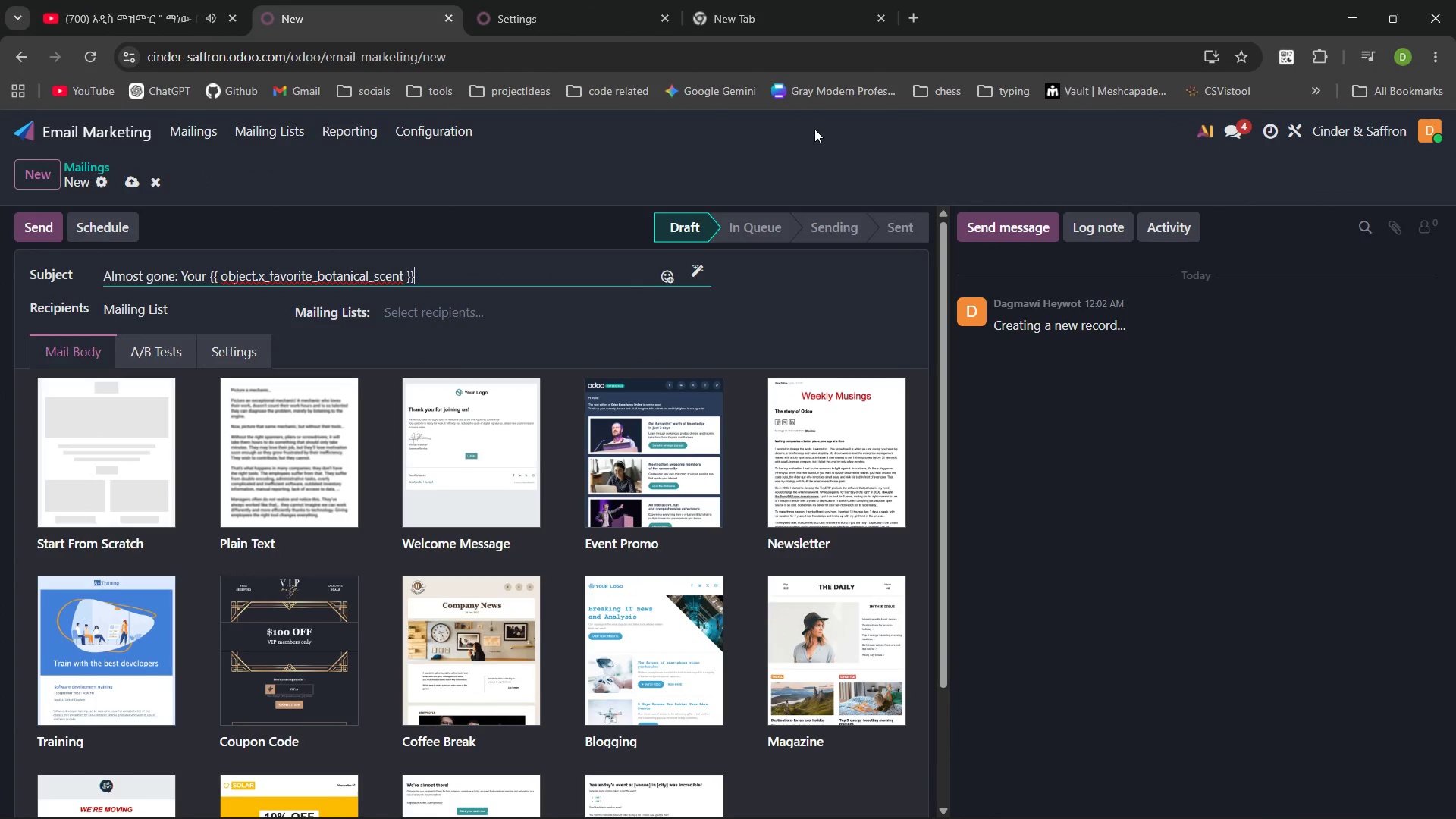 
key(ArrowRight)
 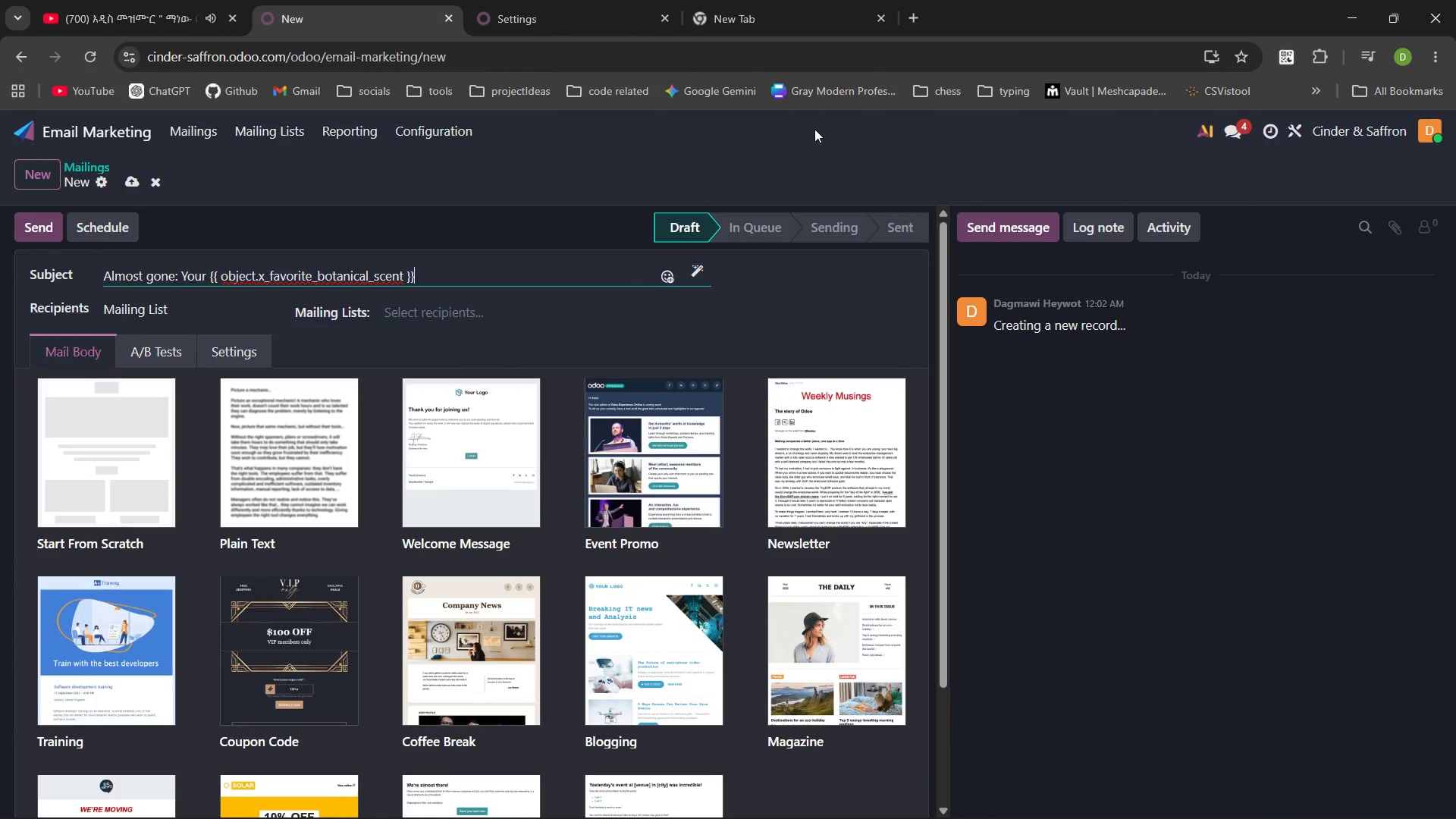 
key(ArrowRight)
 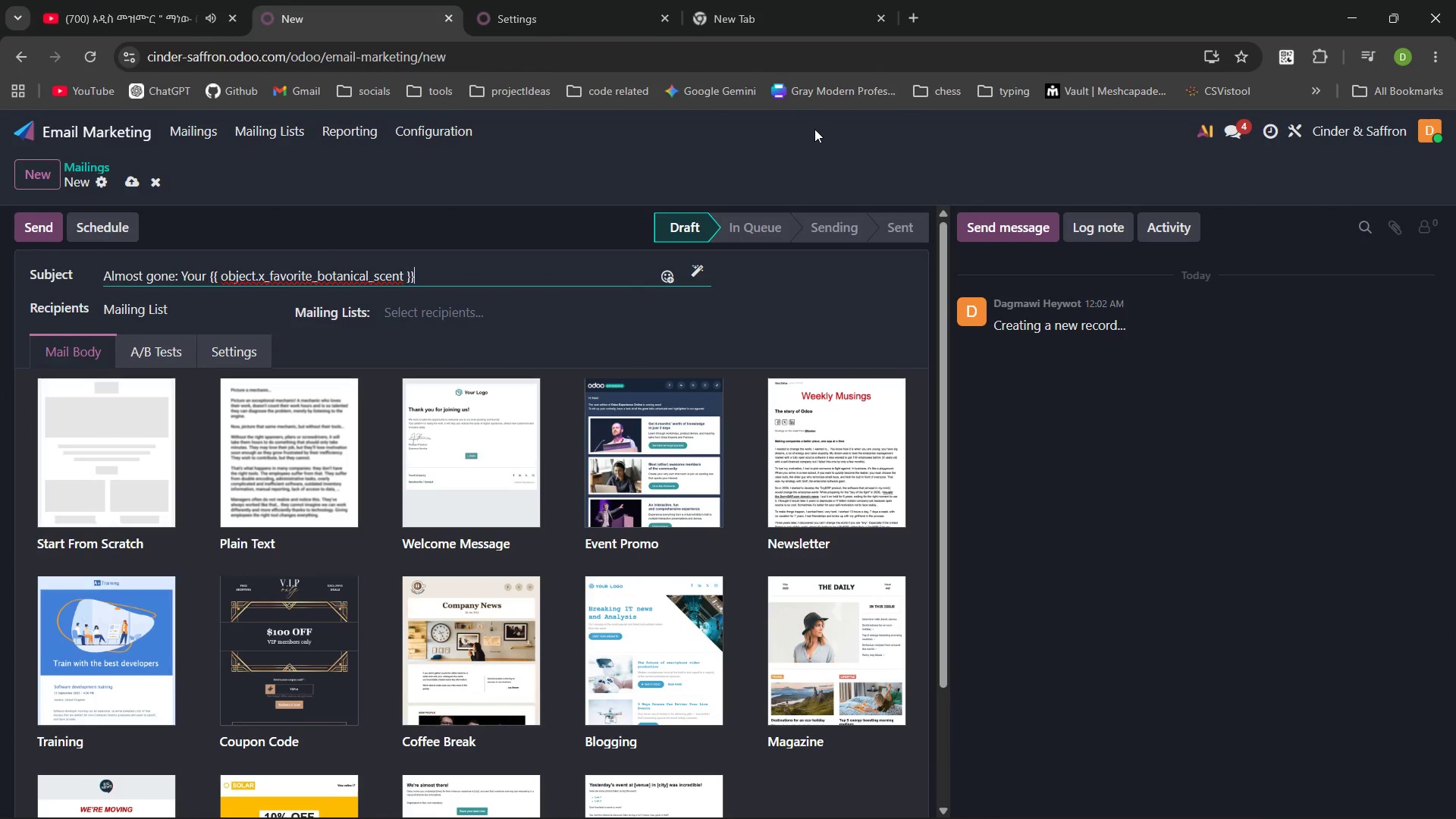 
key(ArrowRight)
 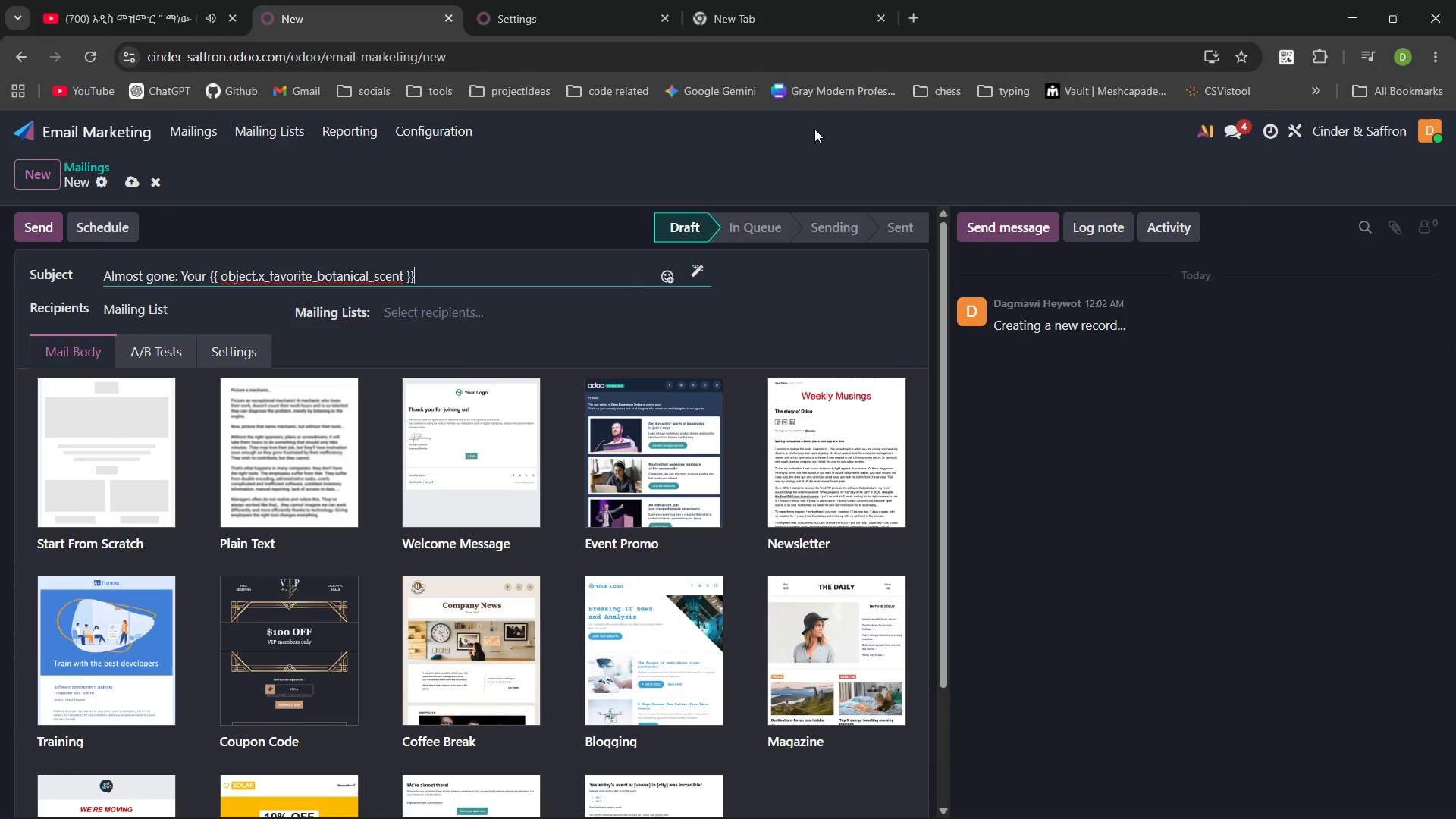 
key(ArrowRight)
 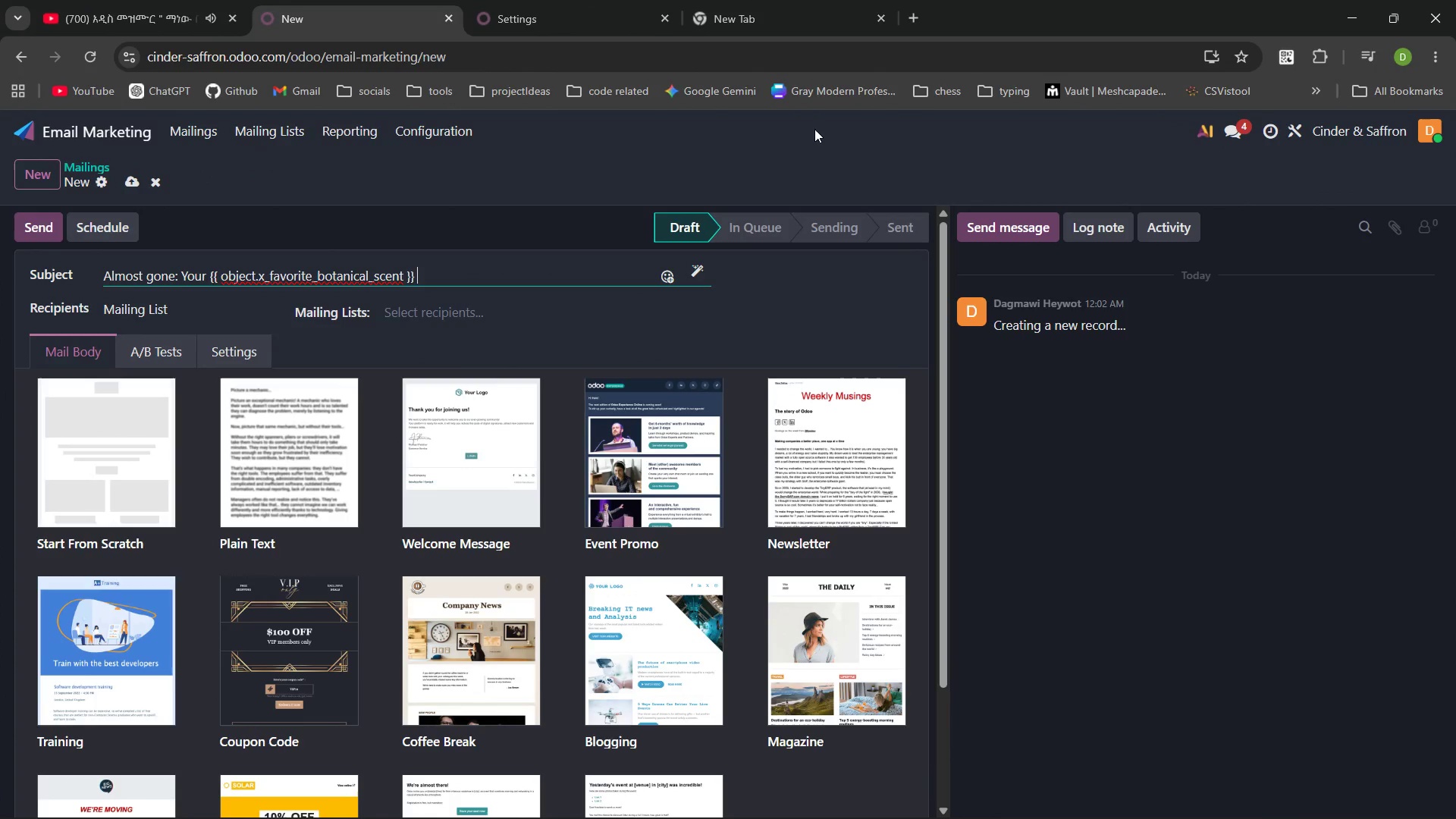 
key(Space)
 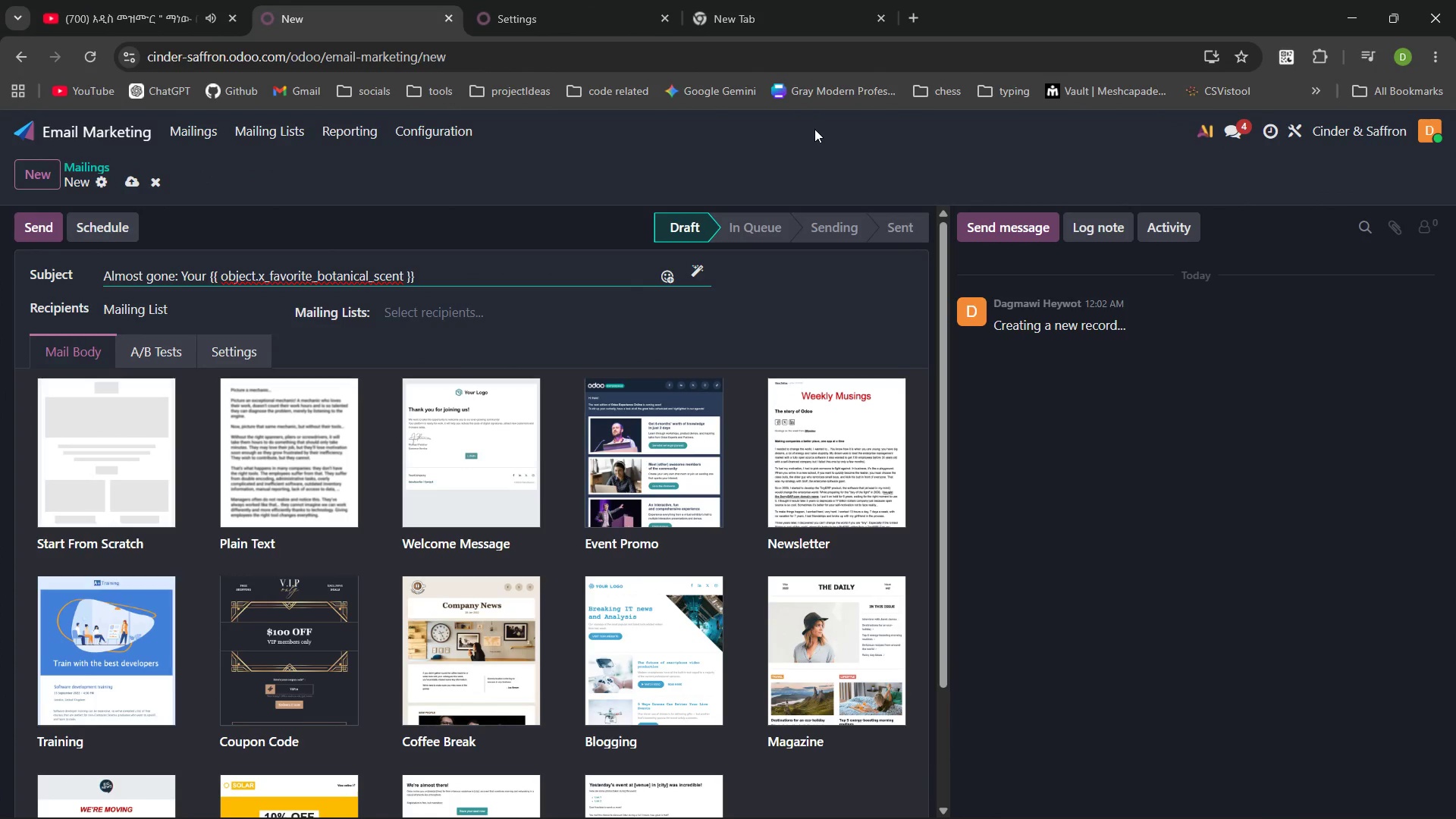 
type(favorits)
 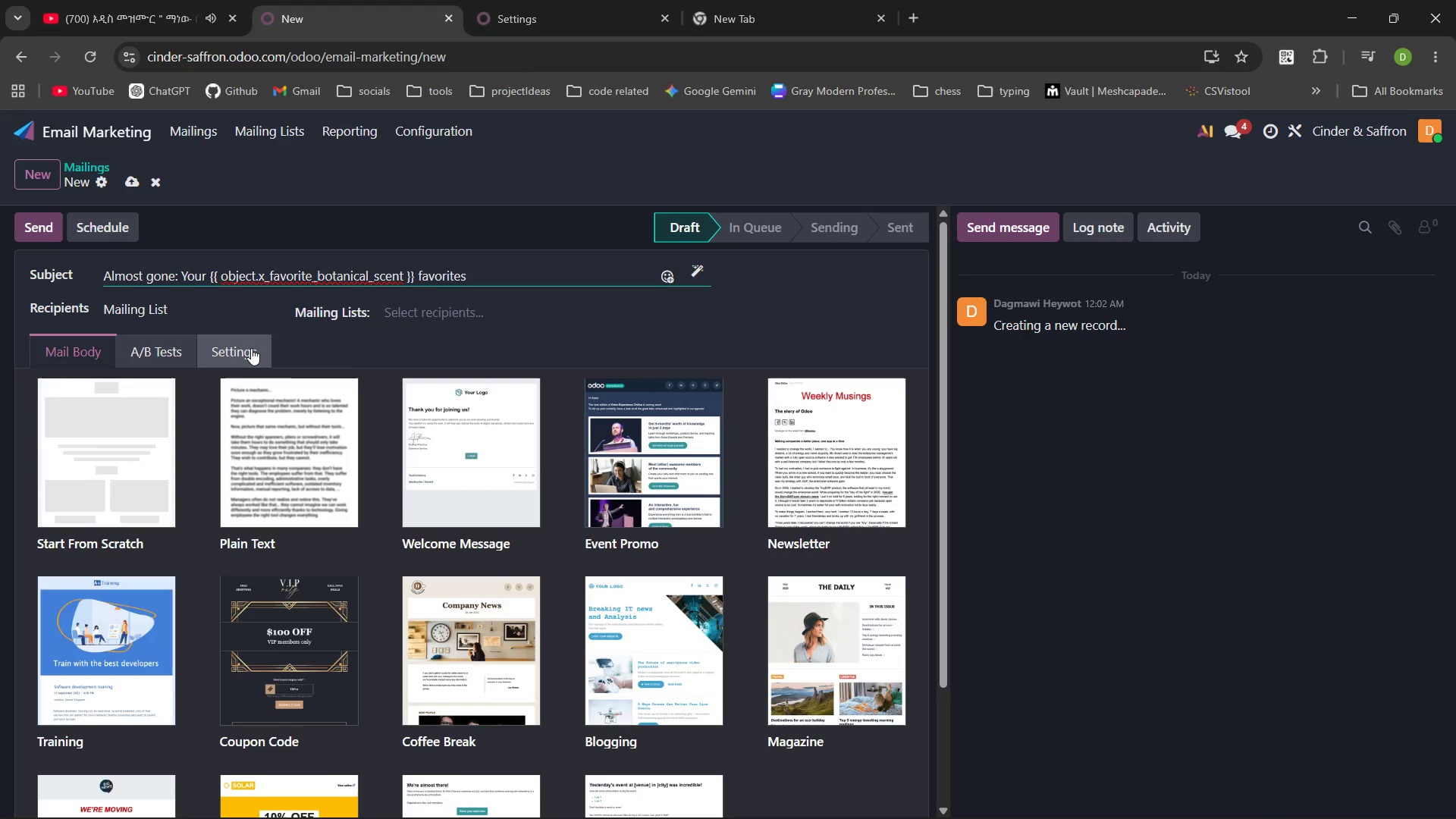 
left_click([246, 348])
 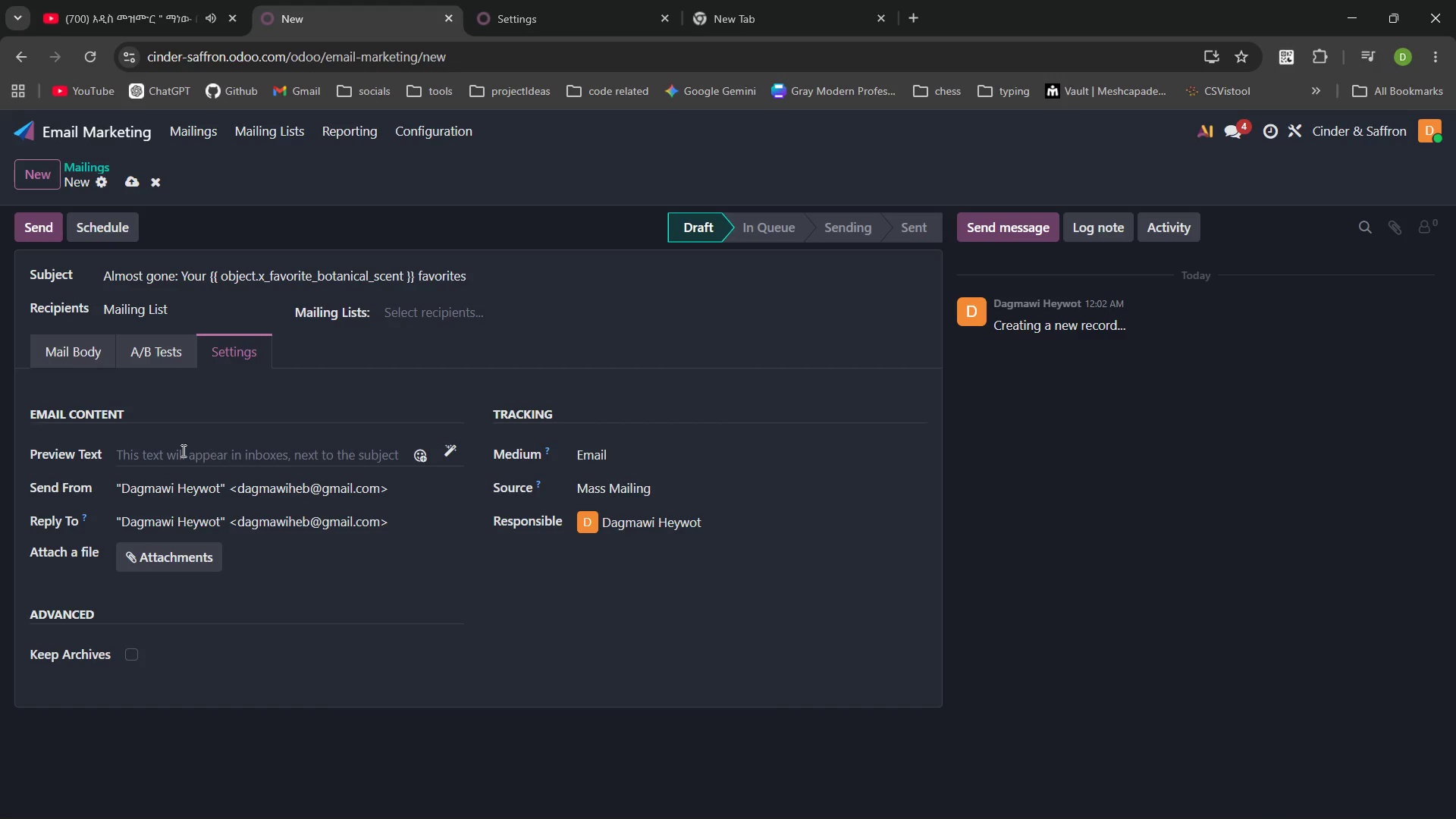 
left_click([166, 453])
 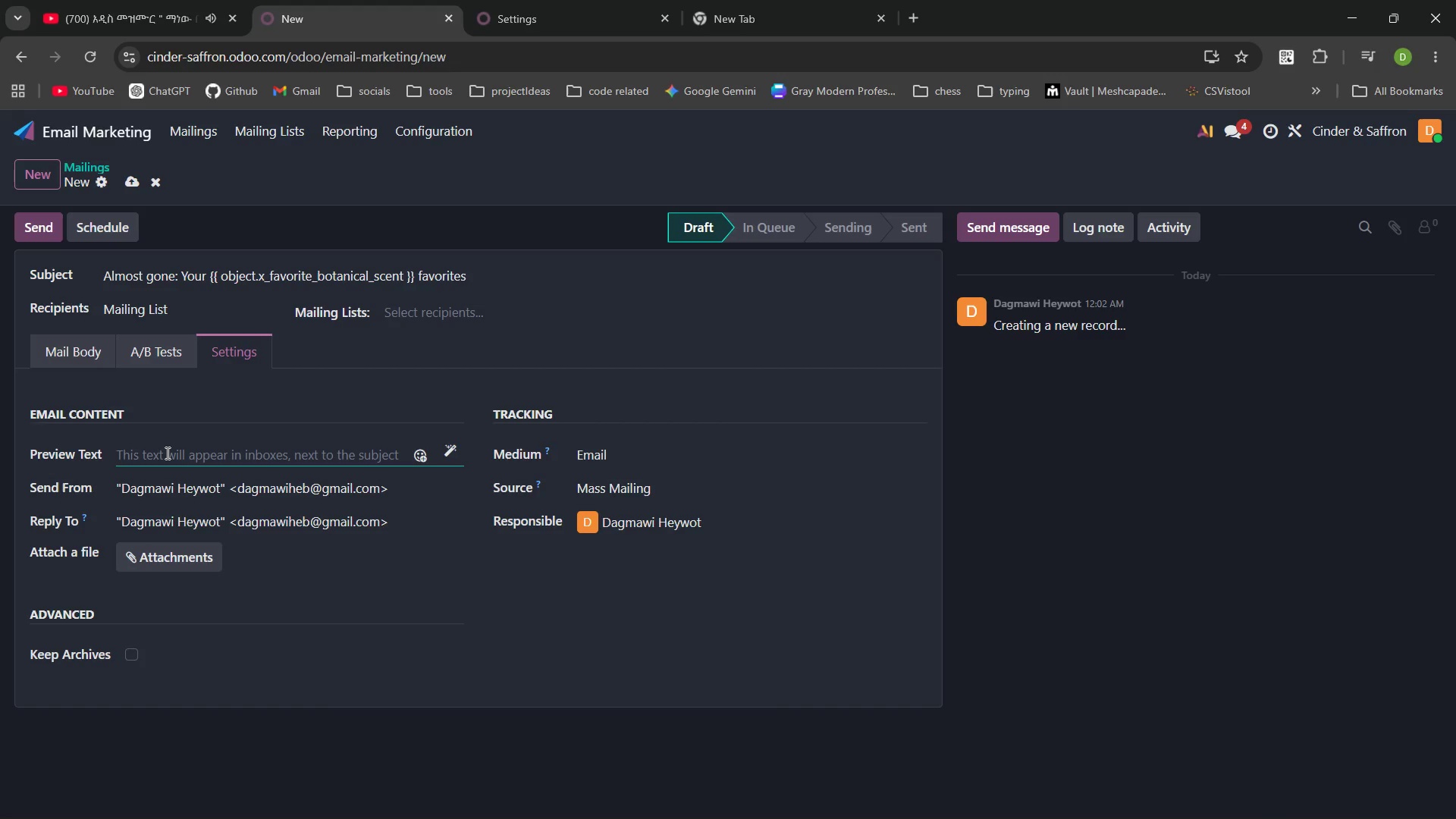 
type(The solstice is edn)
key(Backspace)
key(Backspace)
type(nding )
key(Backspace)
type(. DOn't let your scent slipwau)
key(Backspace)
type(a)
key(Backspace)
 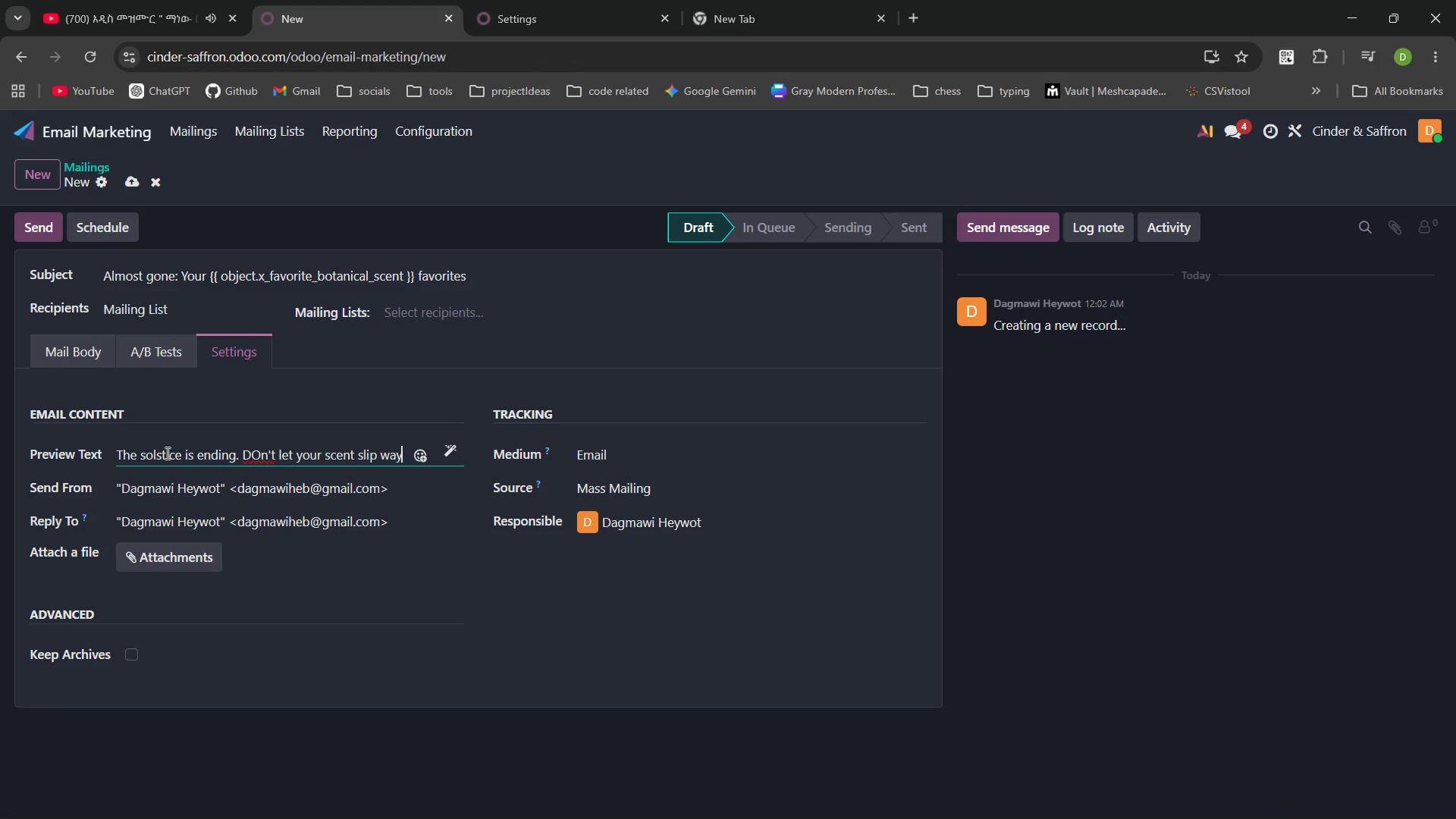 
 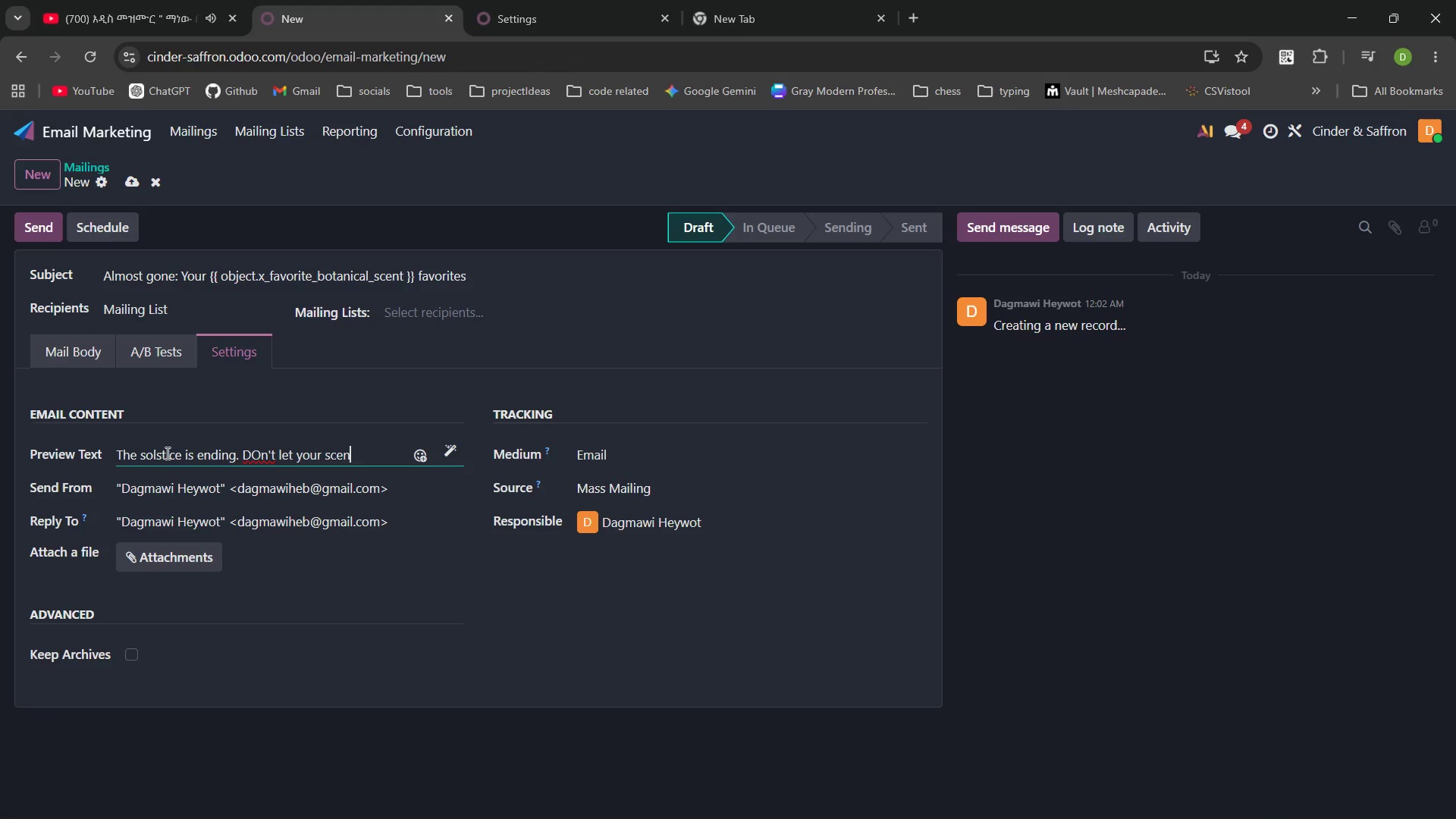 
hold_key(key=Y, duration=0.36)
 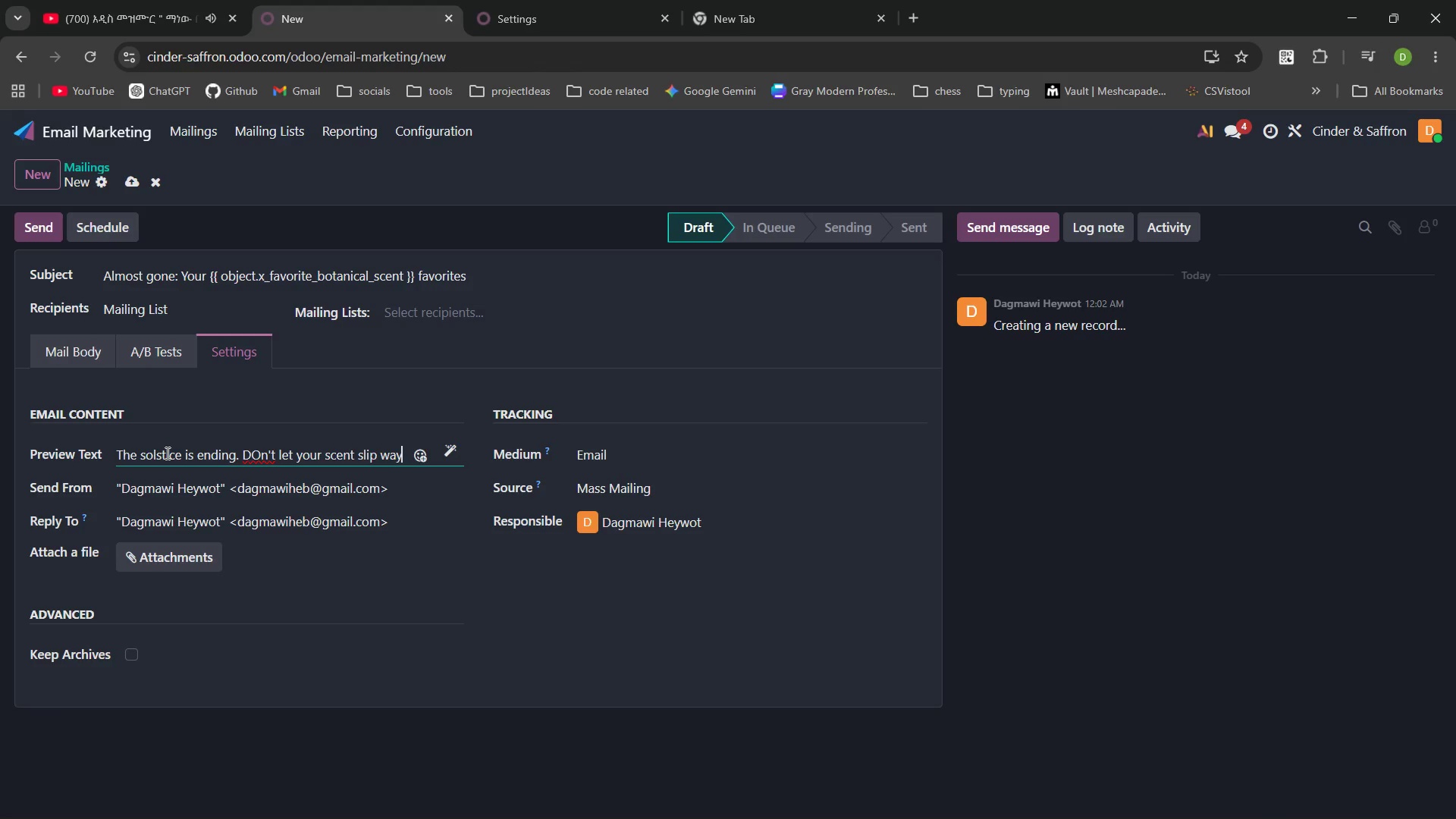 
type(jj)
key(Backspace)
key(Backspace)
key(Backspace)
key(Backspace)
key(Backspace)
key(Backspace)
key(Backspace)
key(Backspace)
key(Backspace)
key(Backspace)
key(Backspace)
key(Backspace)
key(Backspace)
 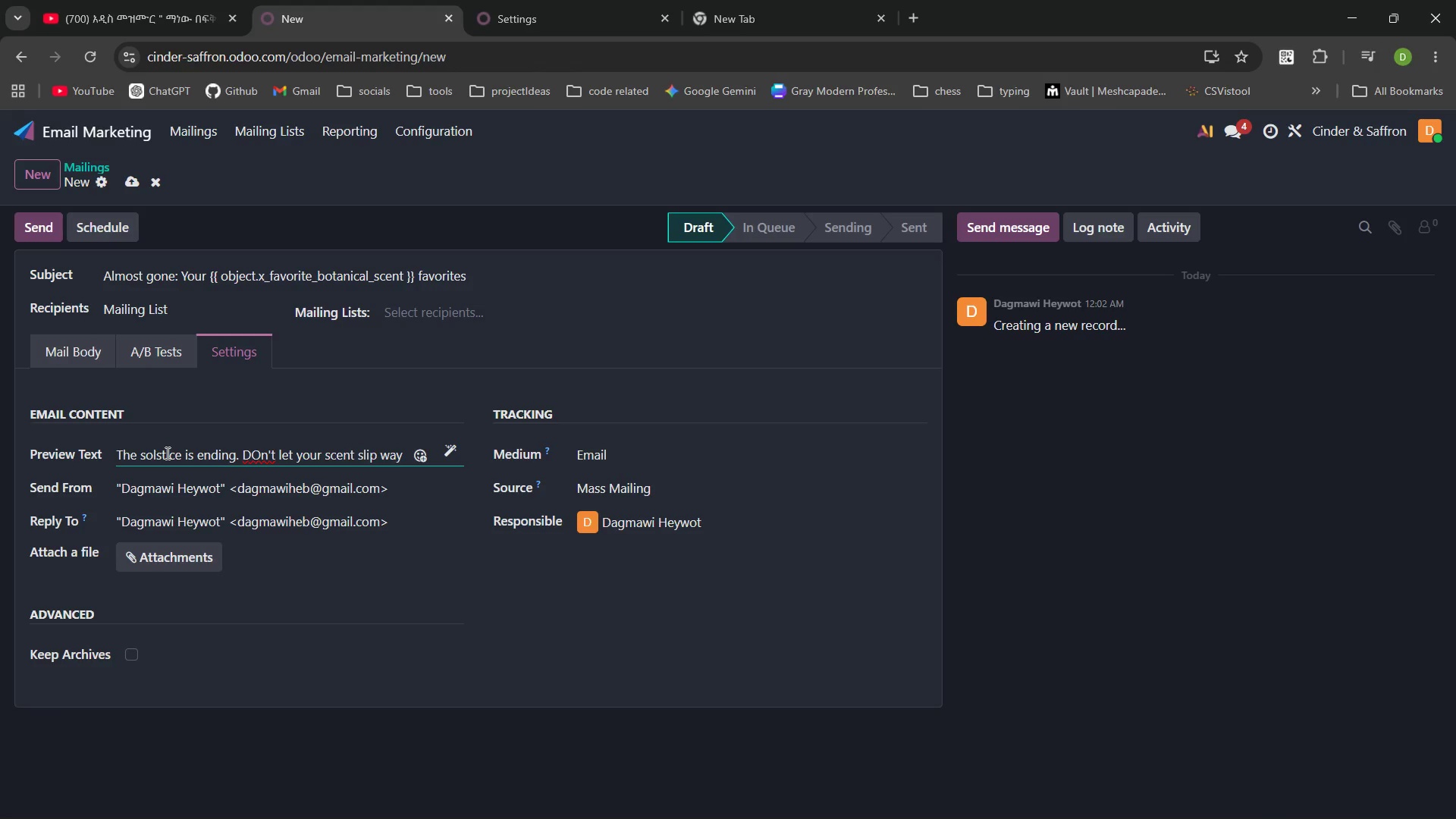 
key(Control+ArrowLeft)
 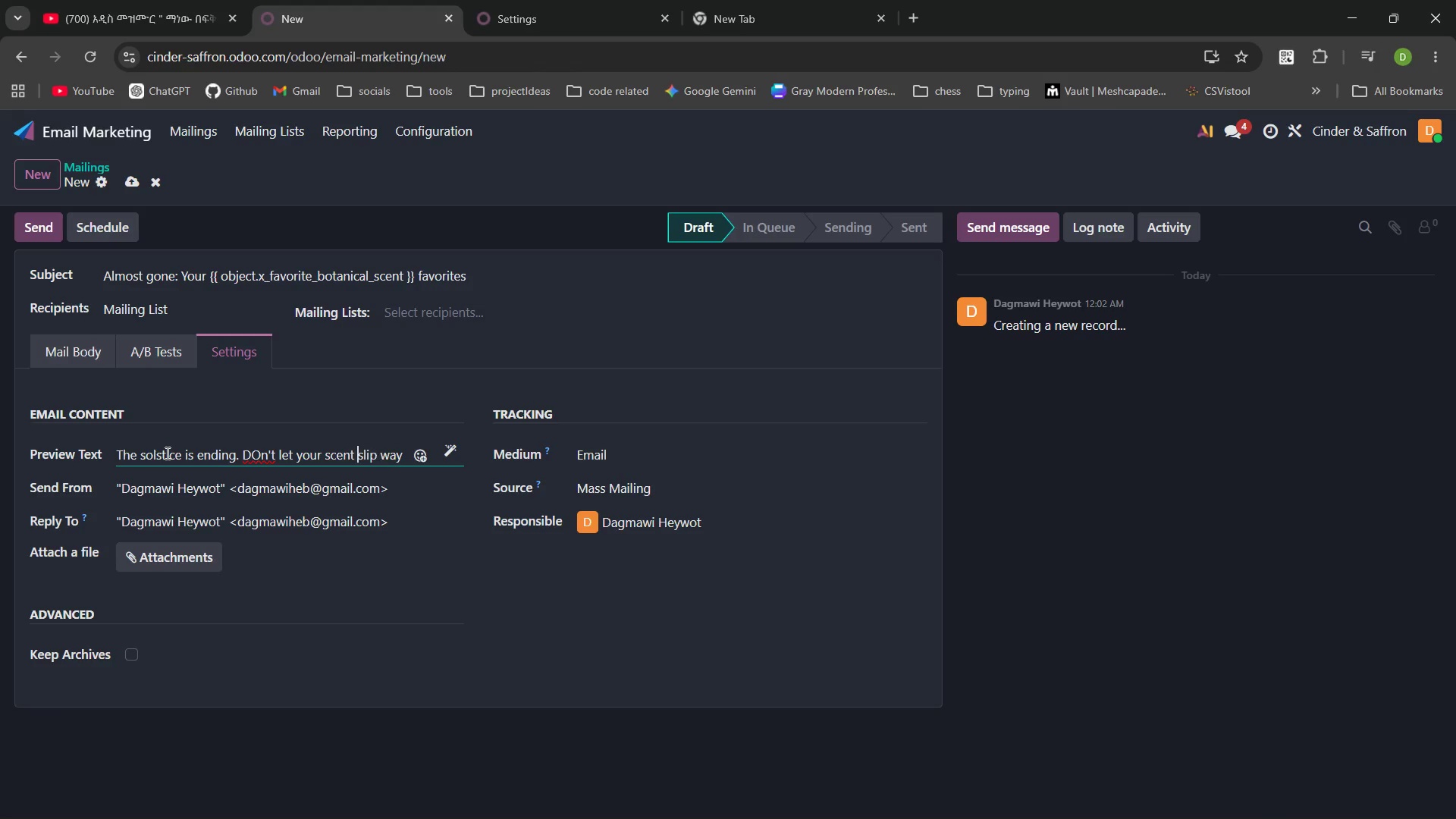 
key(Control+ArrowLeft)
 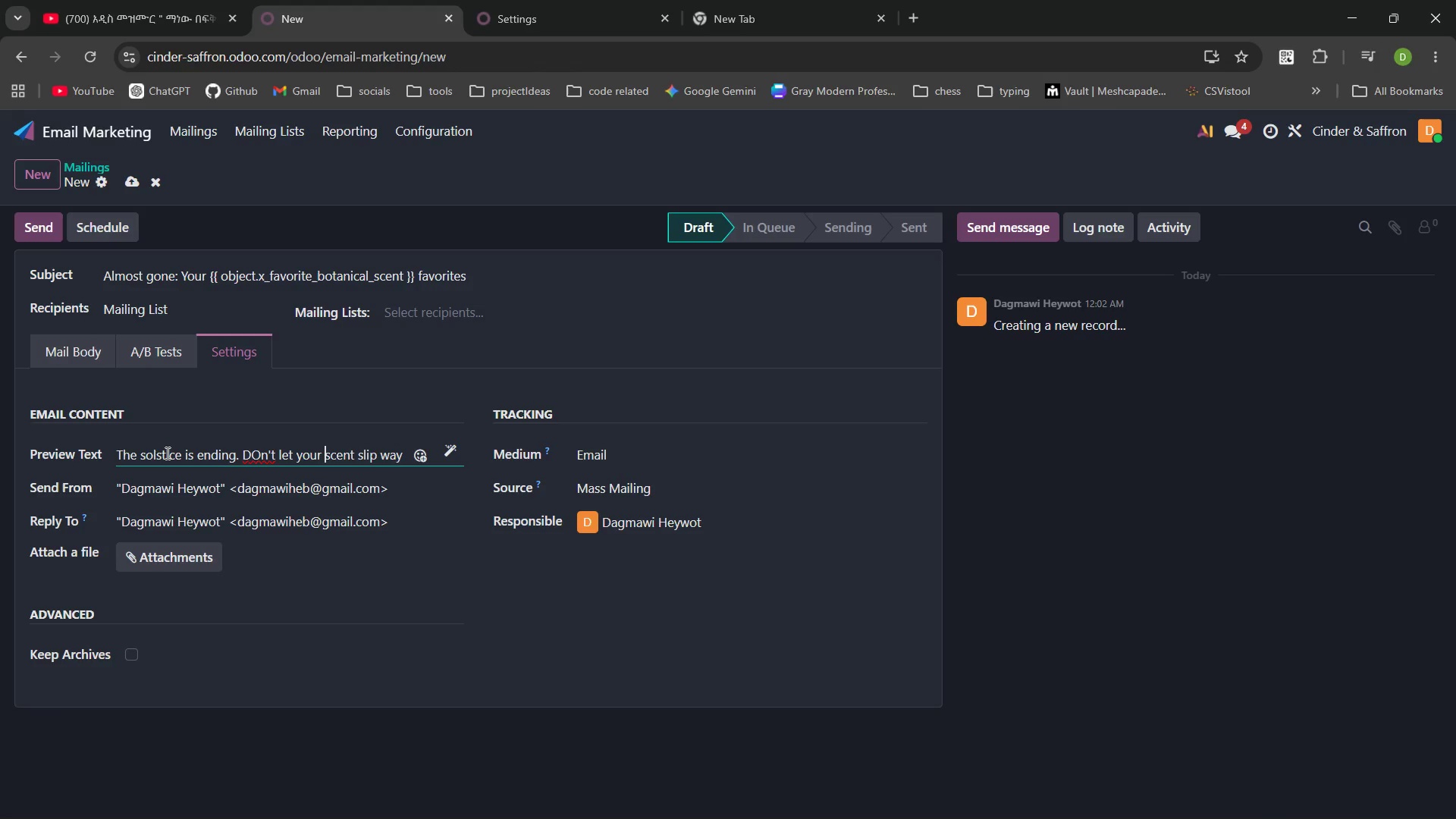 
key(Control+ArrowLeft)
 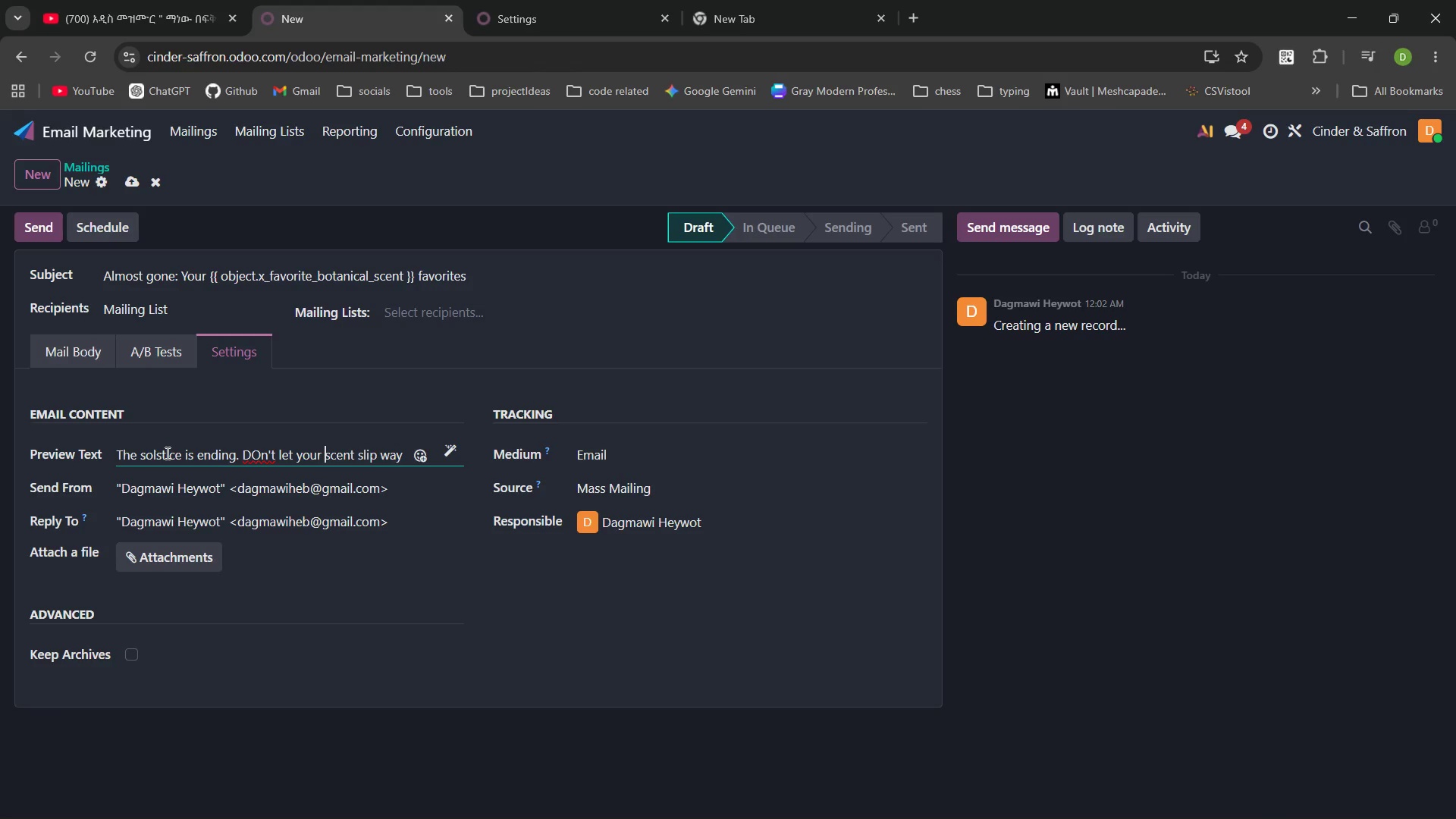 
key(Control+ArrowLeft)
 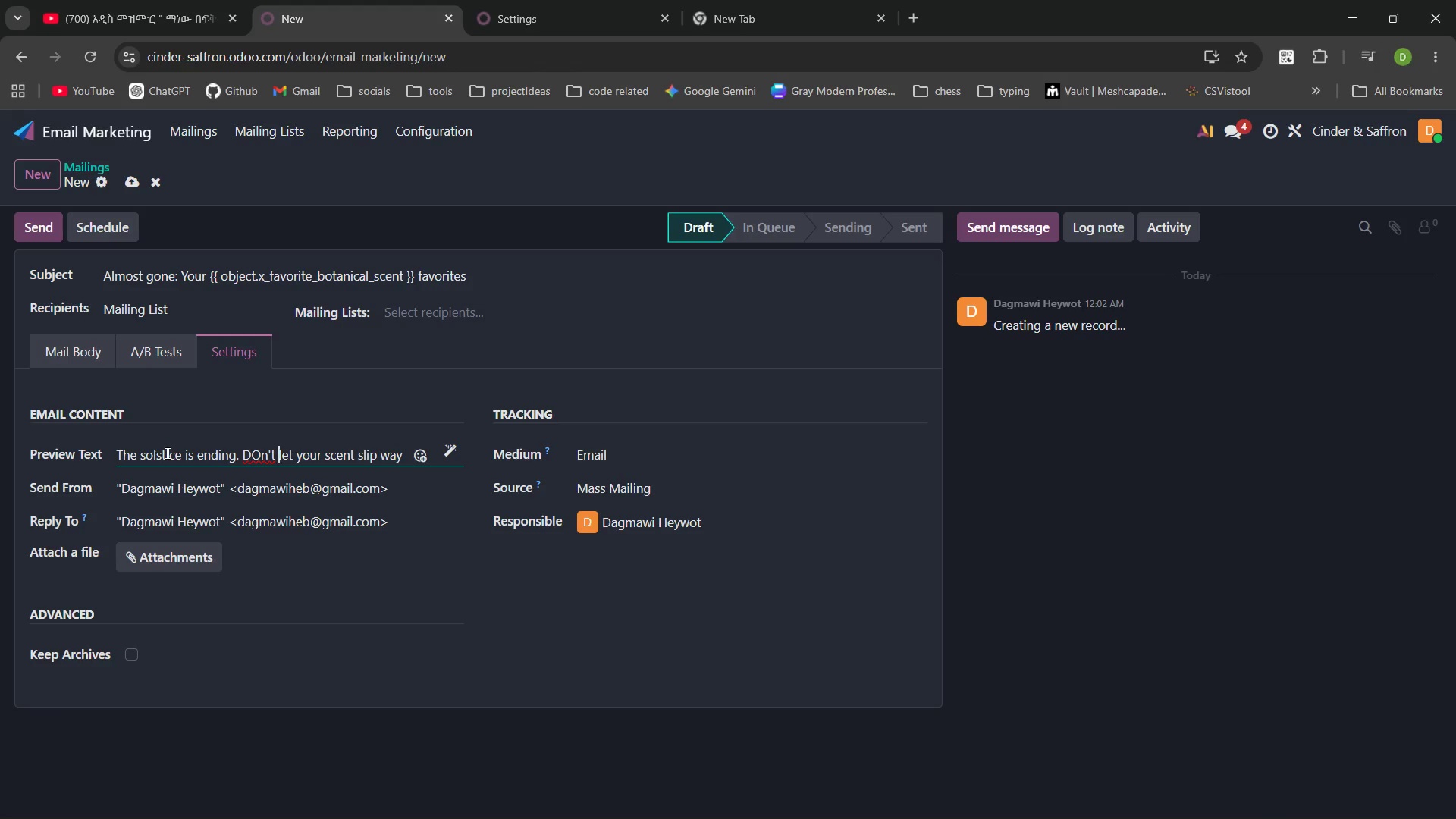 
key(Control+ArrowLeft)
 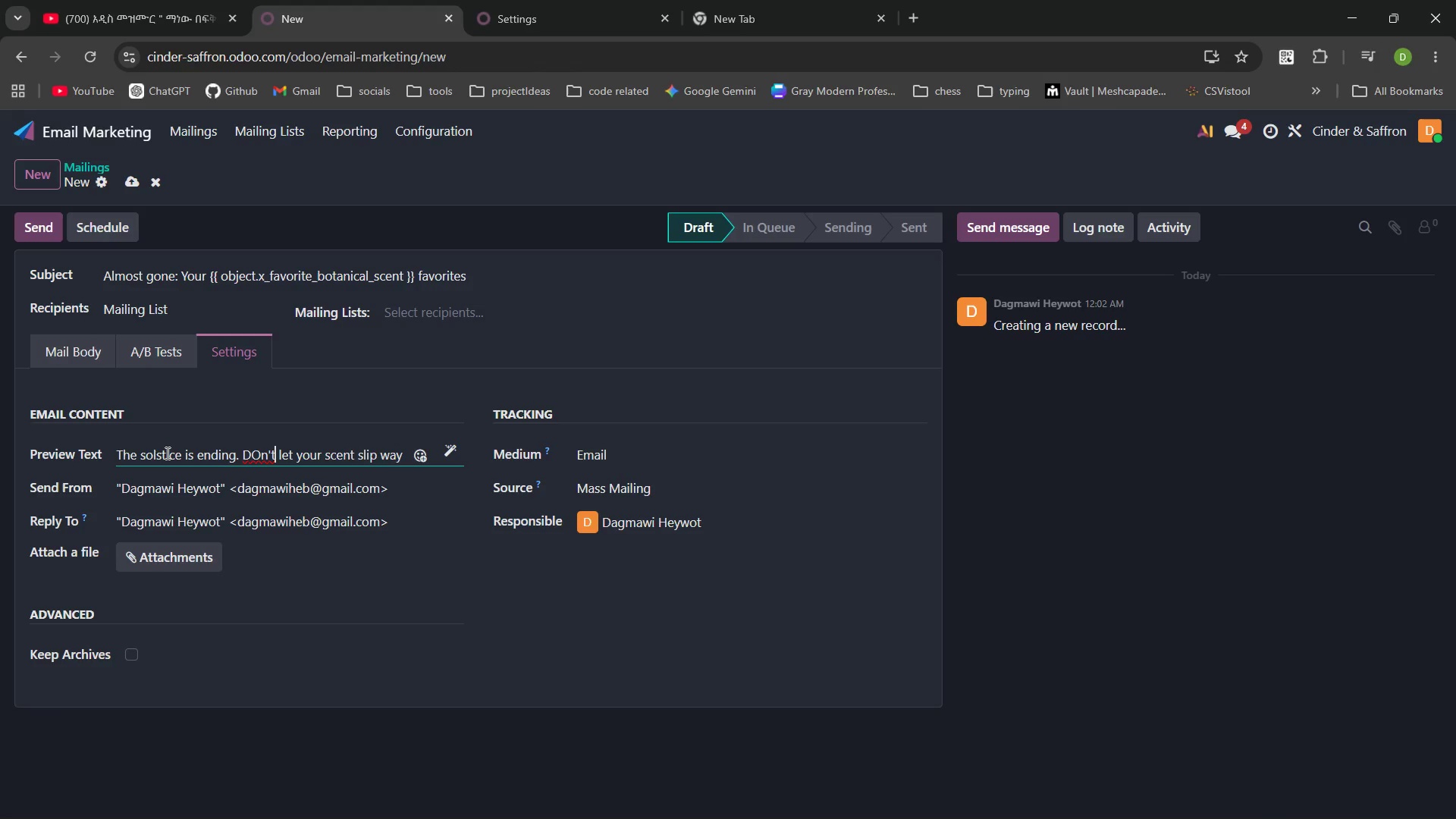 
key(ArrowLeft)
 